 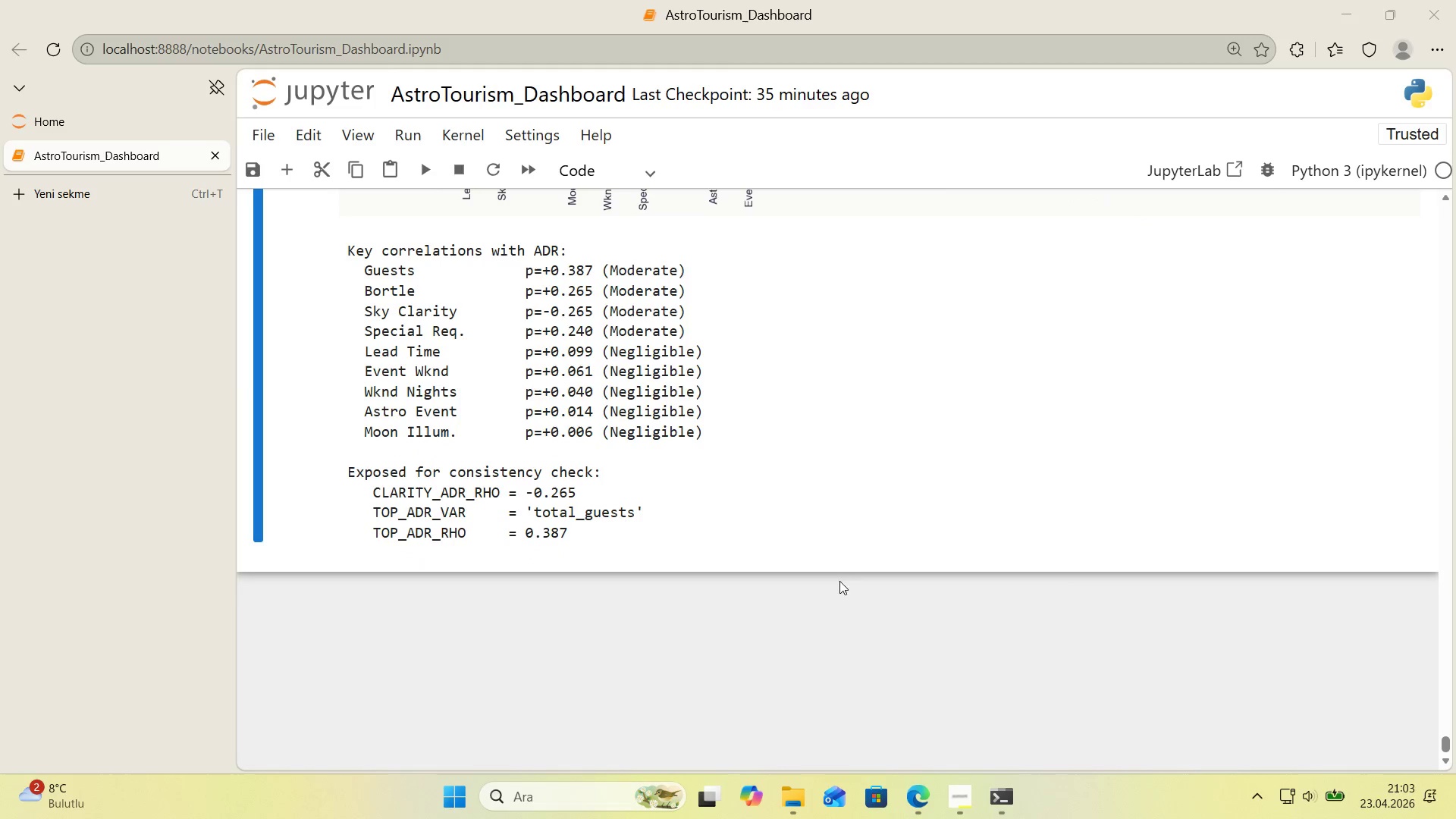 
left_click([860, 625])
 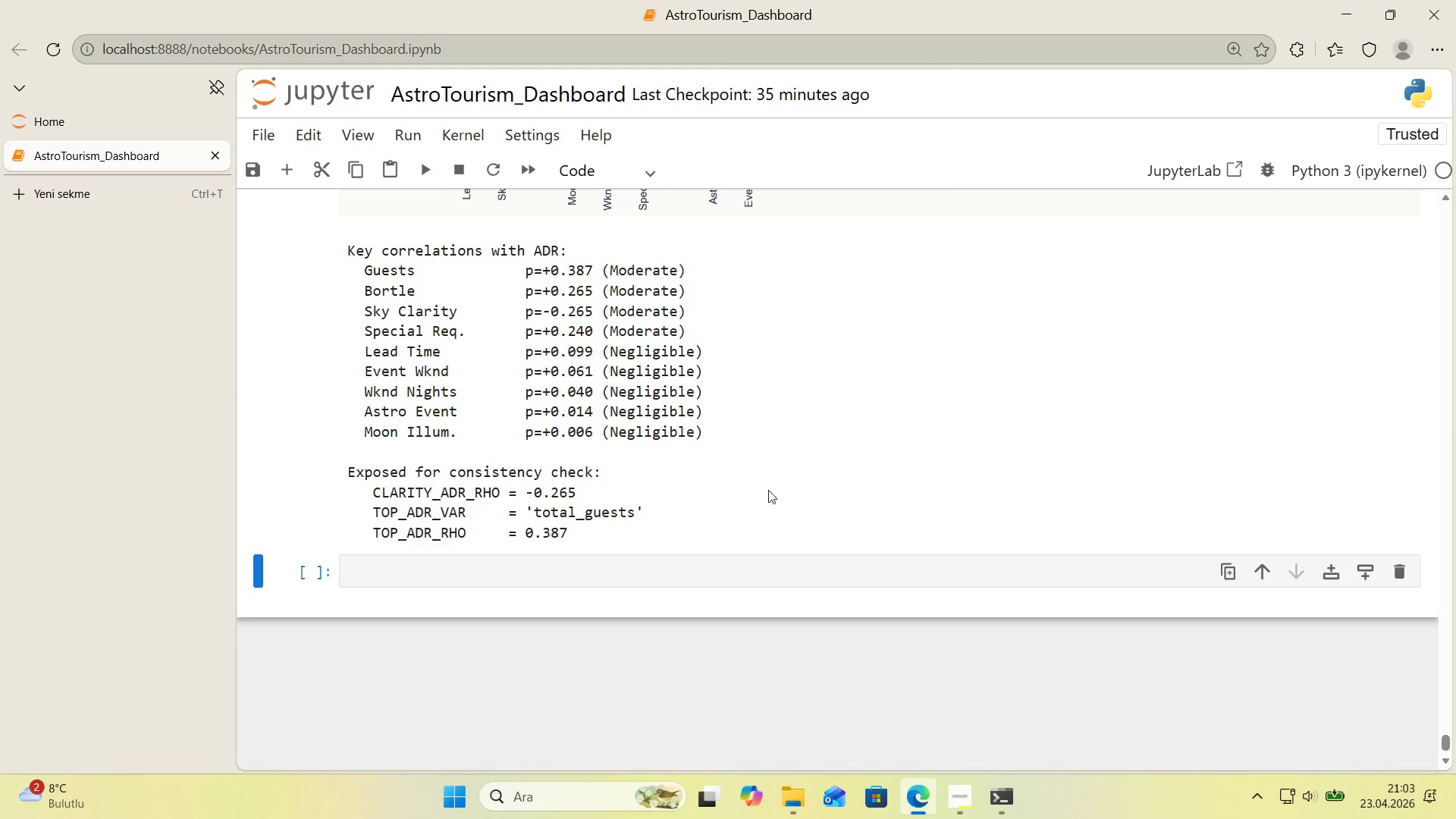 
scroll: coordinate [768, 490], scroll_direction: up, amount: 5.0
 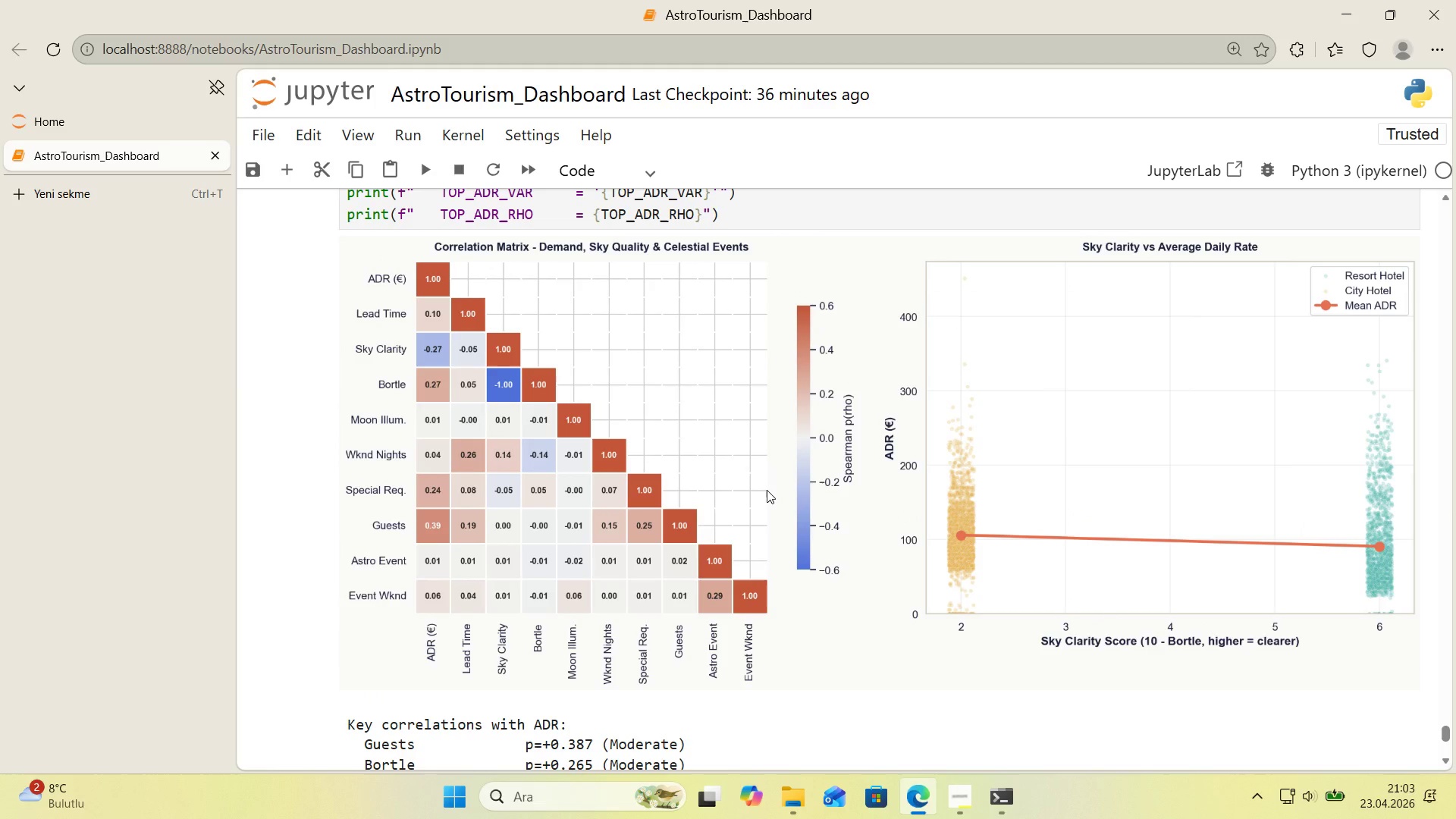 
scroll: coordinate [767, 490], scroll_direction: down, amount: 4.0
 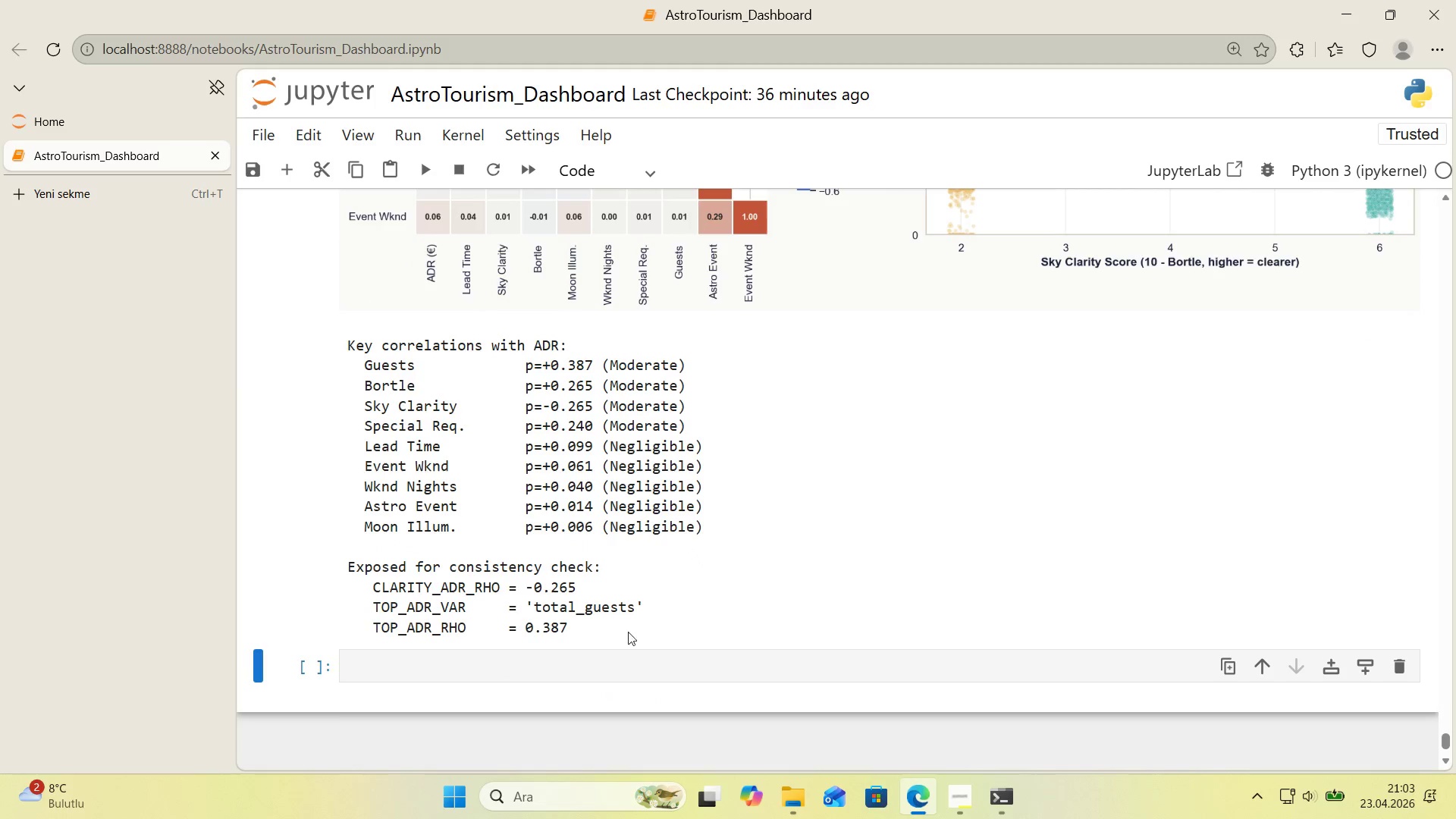 
left_click([608, 672])
 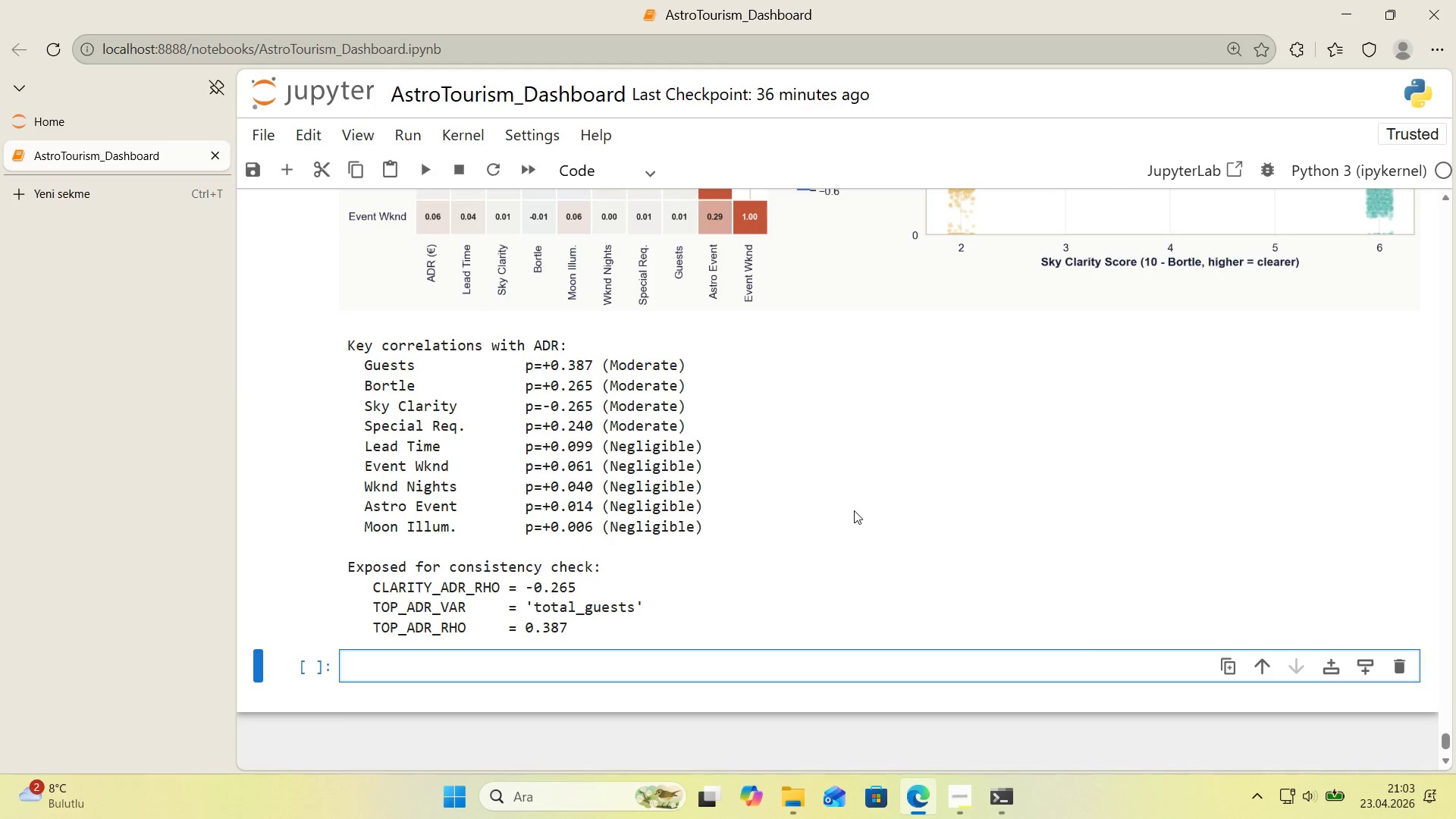 
scroll: coordinate [854, 510], scroll_direction: down, amount: 1.0
 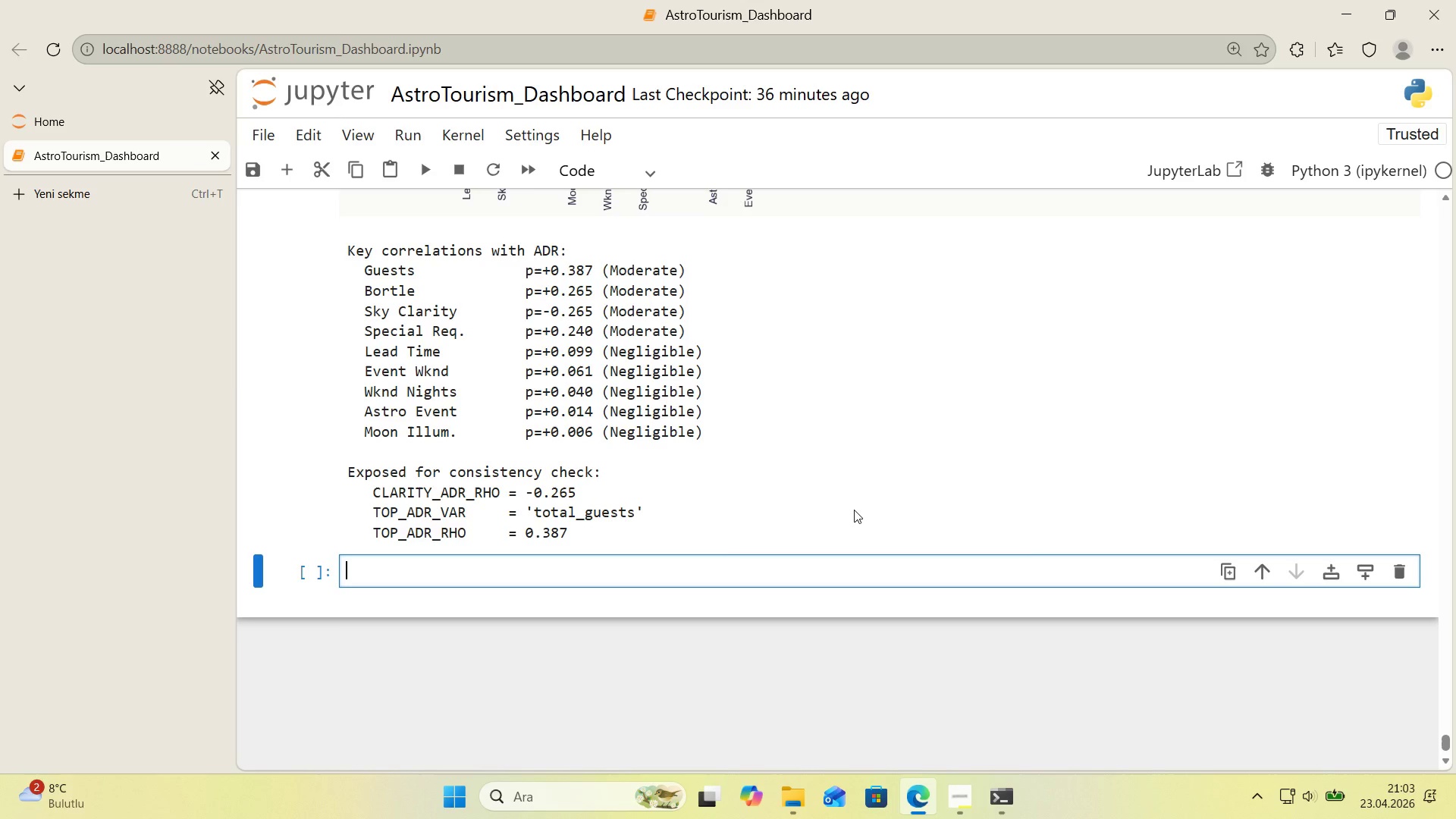 
wait(5.21)
 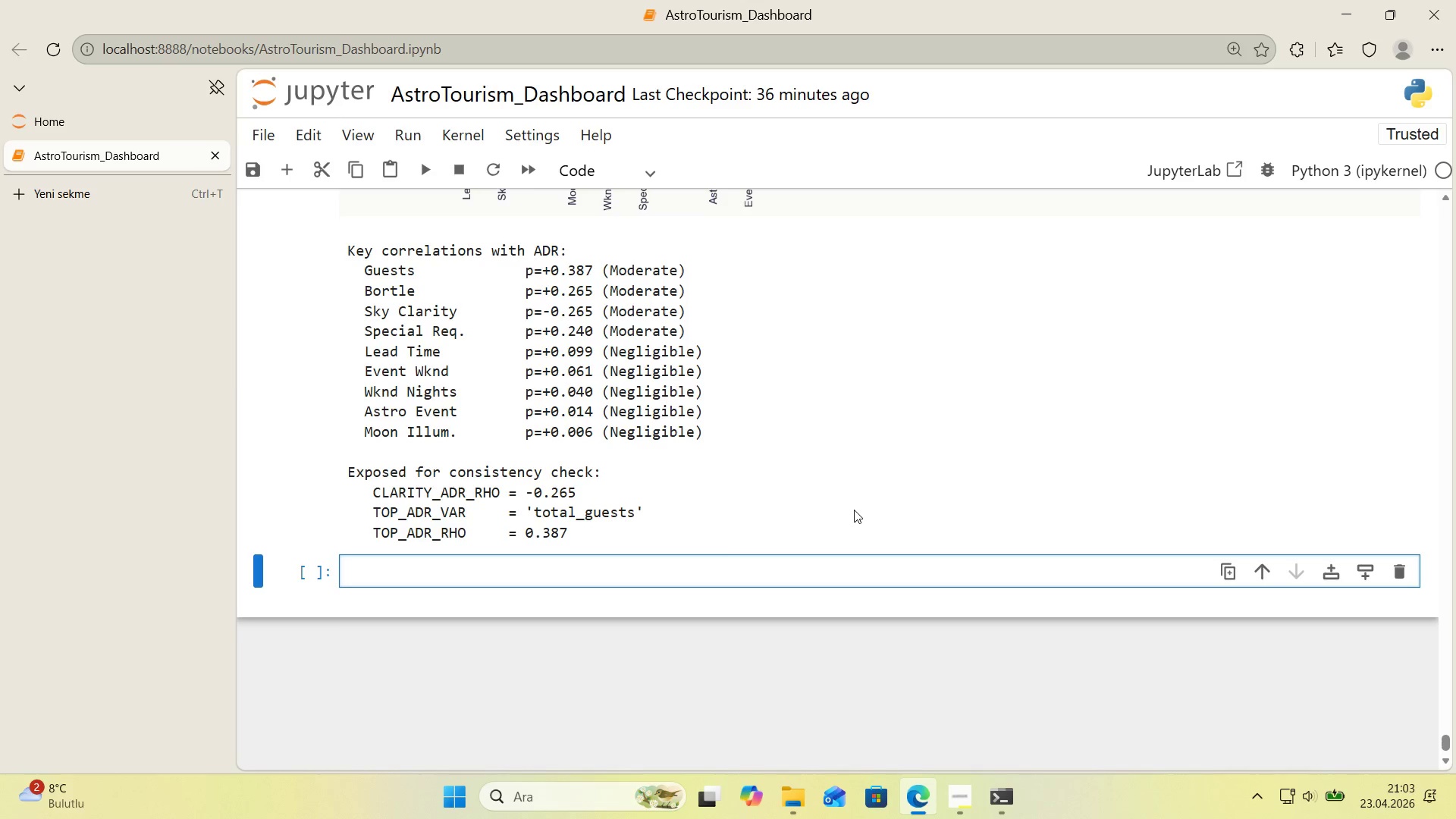 
type(Cor)
key(Backspace)
key(Backspace)
key(Backspace)
type(c)
key(Backspace)
type(*cORRE)
 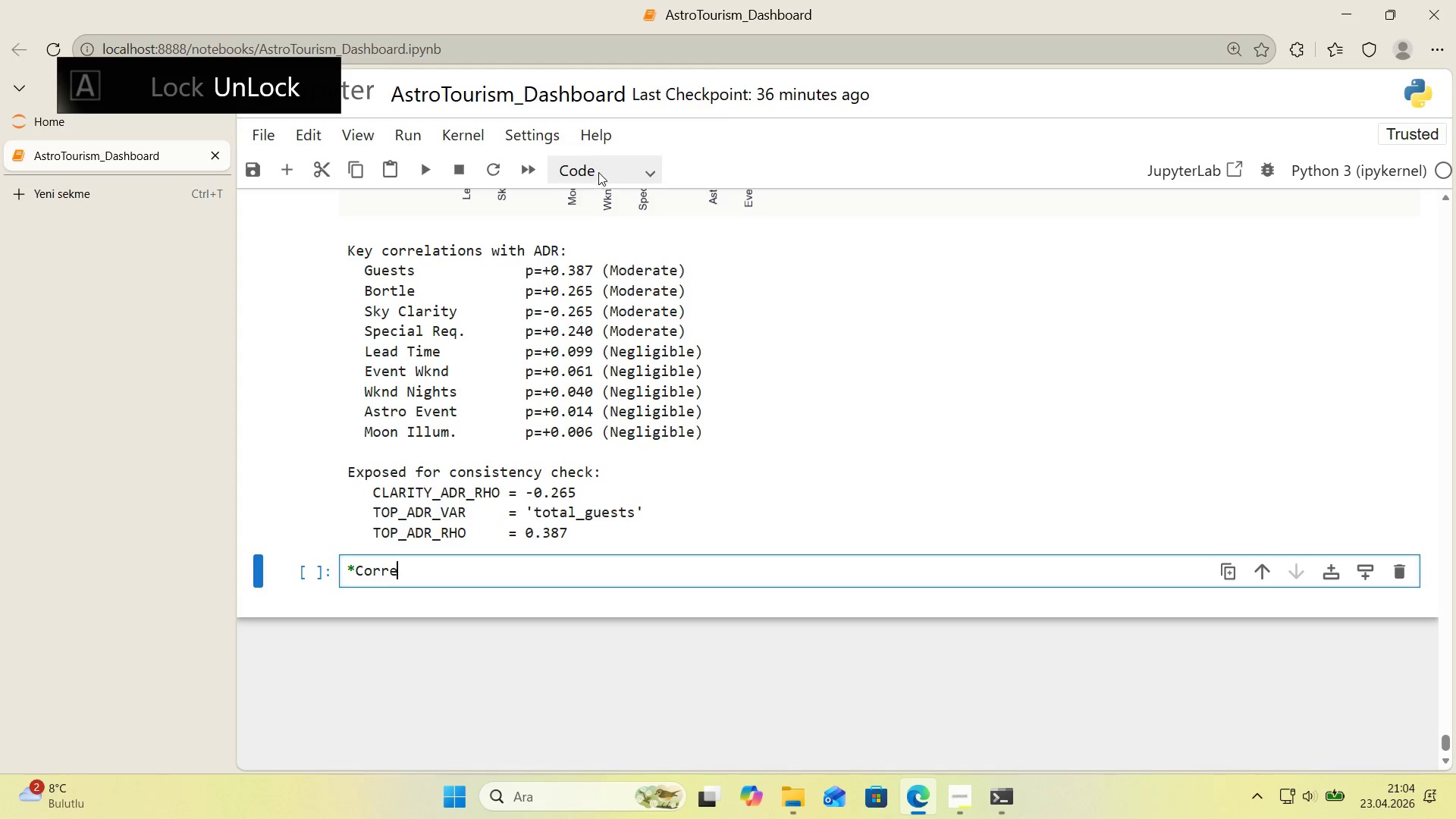 
double_click([617, 262])
 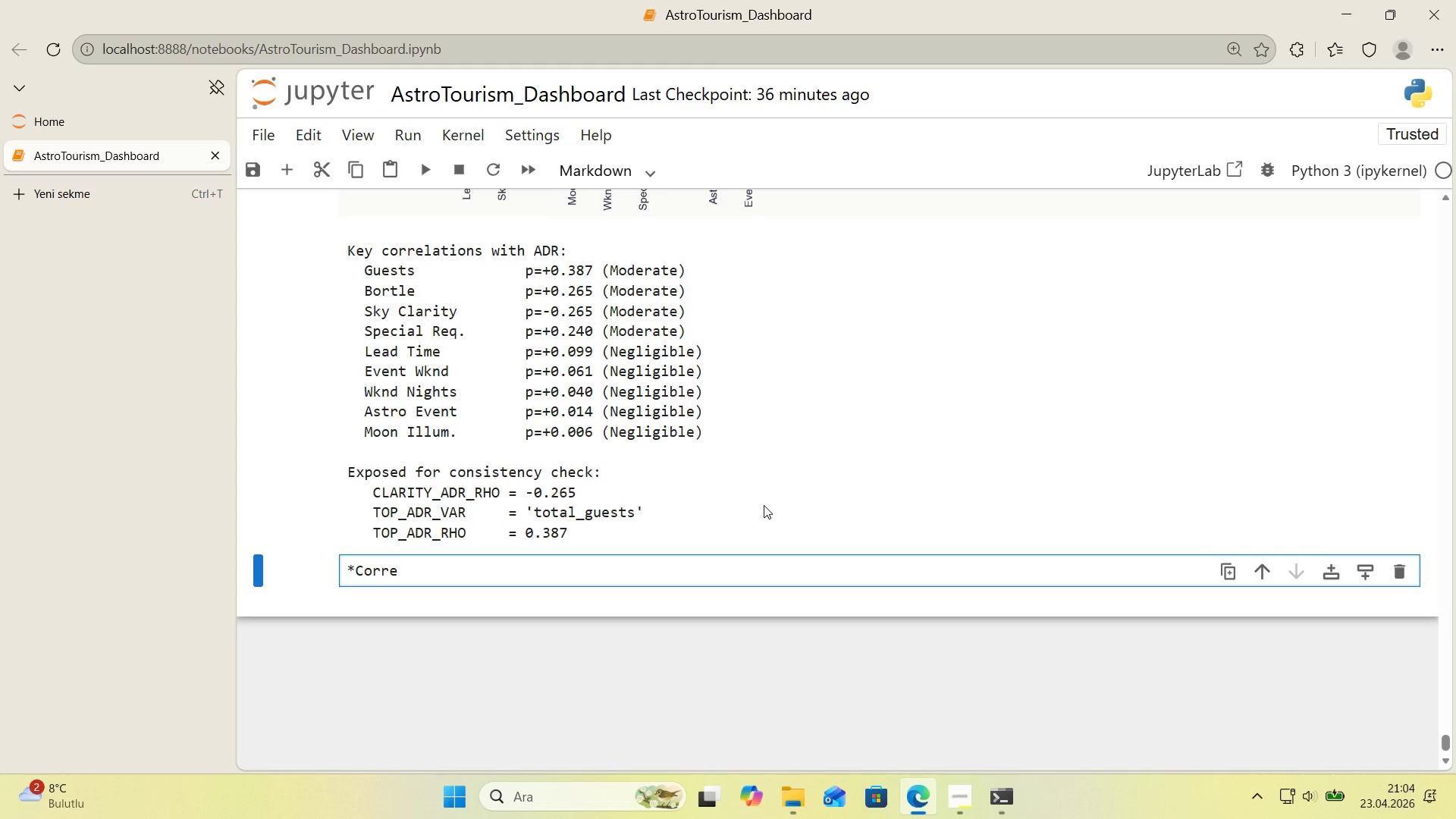 
type(LAT')
key(Backspace)
 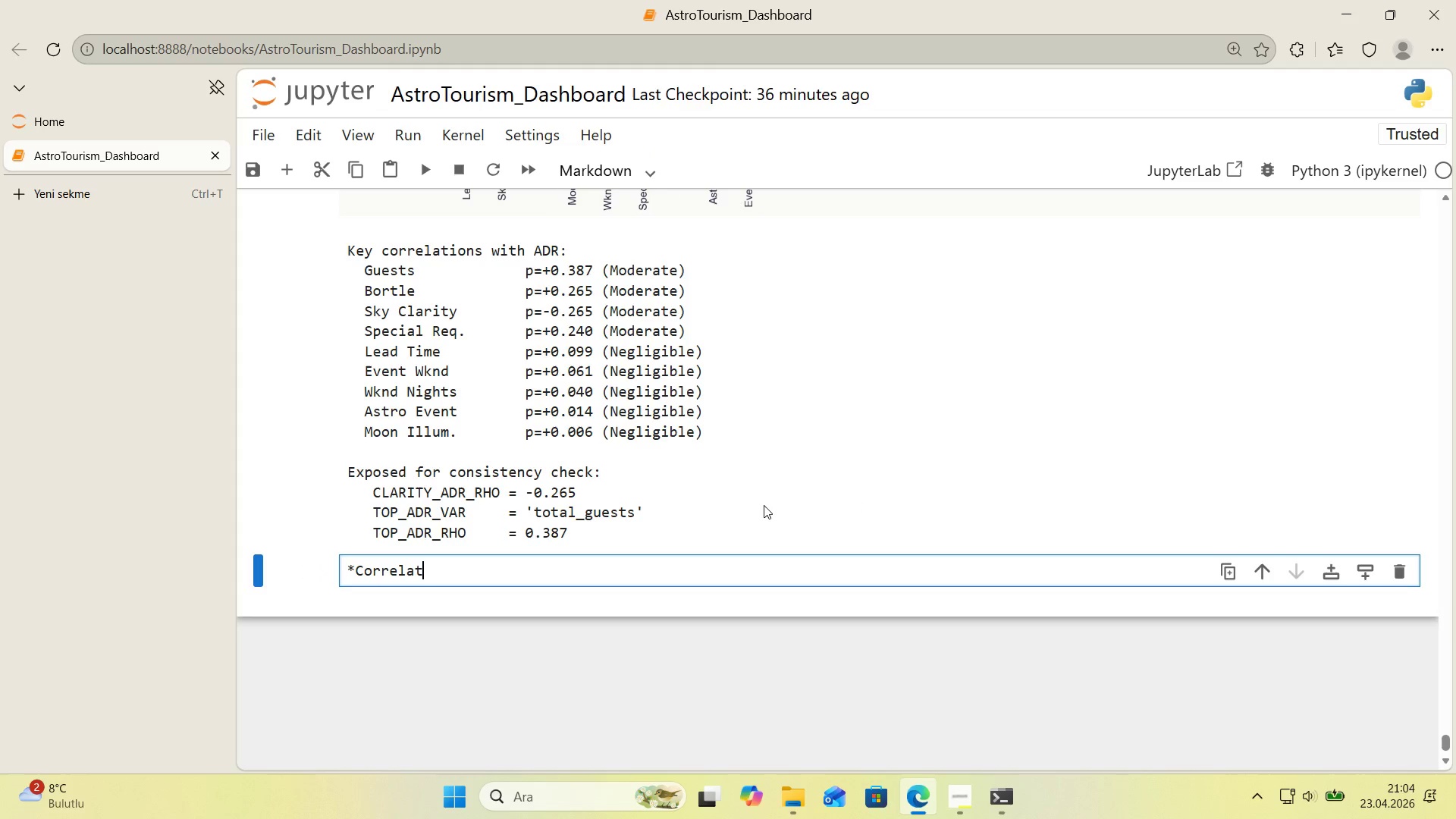 
type('on matr'x ^ Sky Clar'ty x ADR.*)
 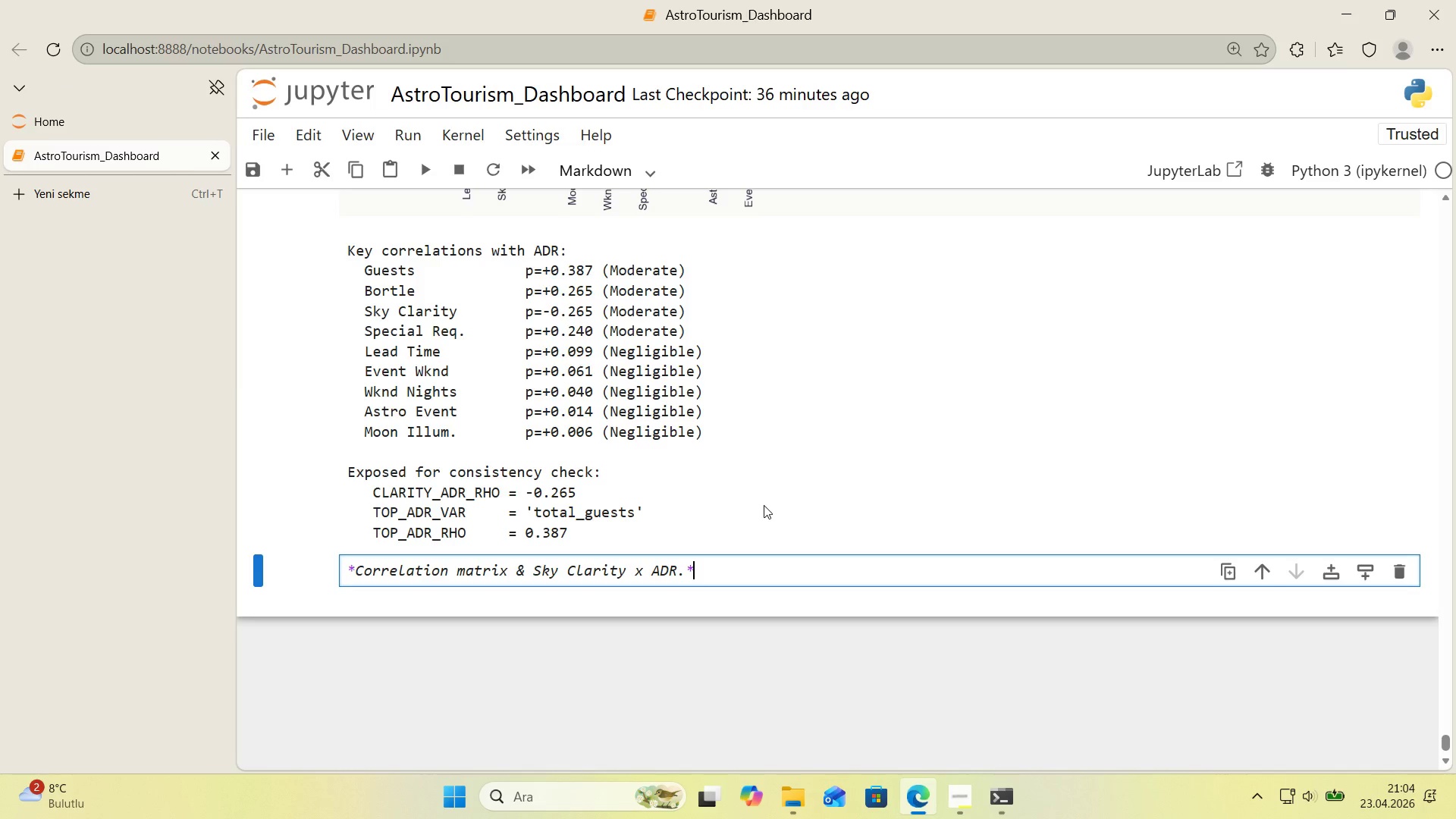 
key(Backspace)
type( sKY )
key(Backspace)
key(Backspace)
key(Backspace)
key(Backspace)
type(s)
key(Backspace)
type(Sky Clar'ty )
 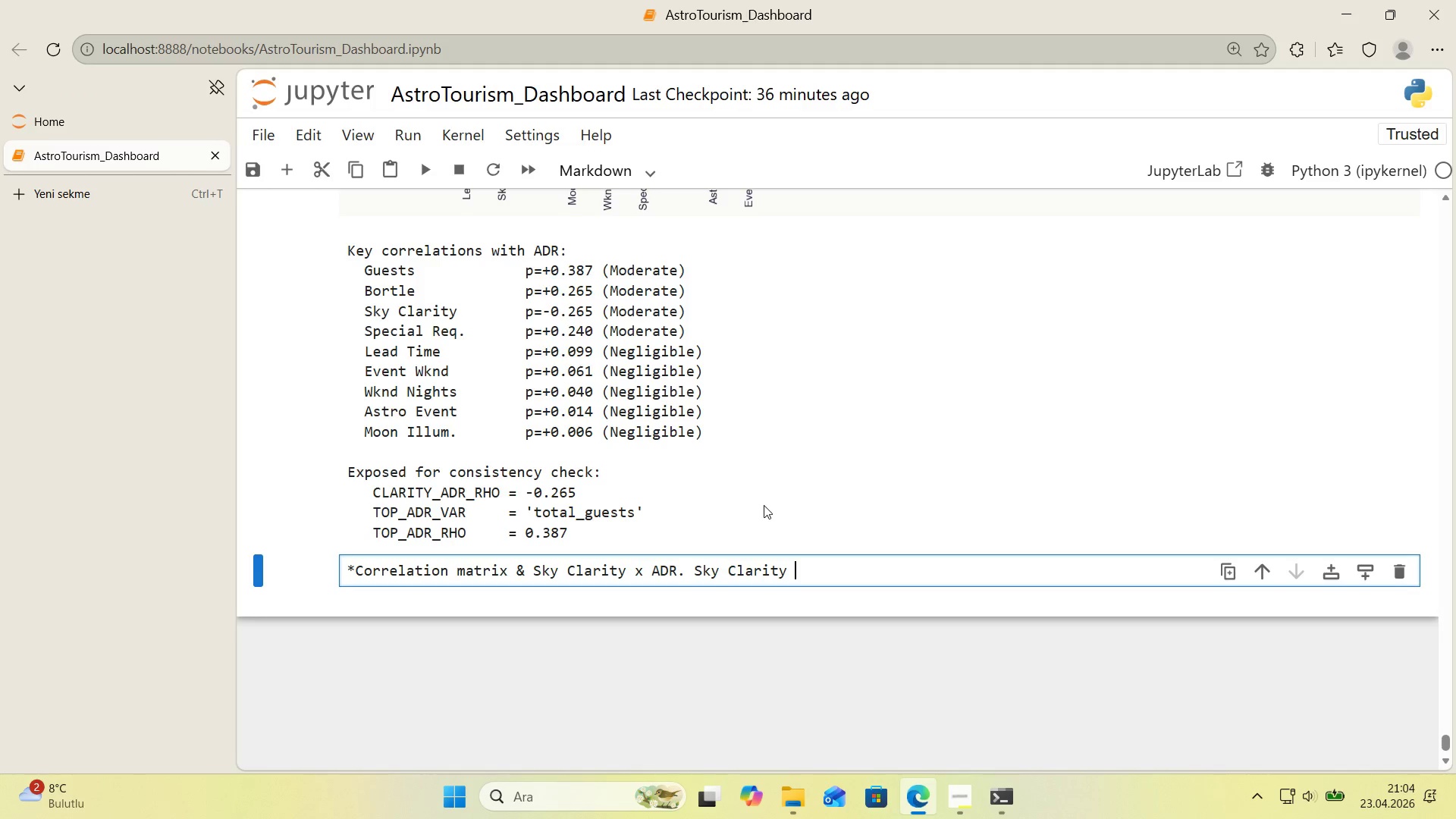 
key(Meta+MetaLeft)
 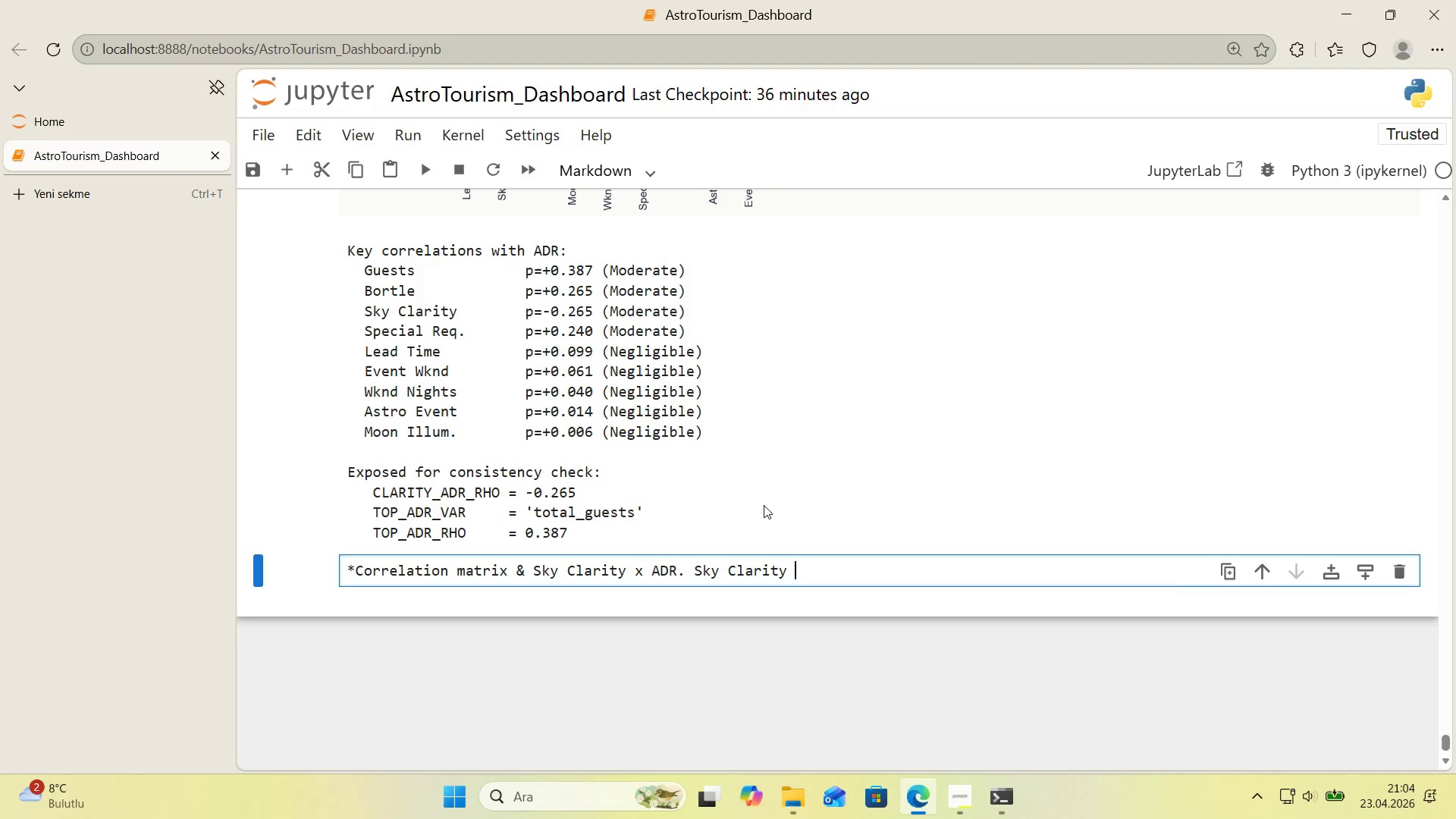 
key(Meta+Period)
 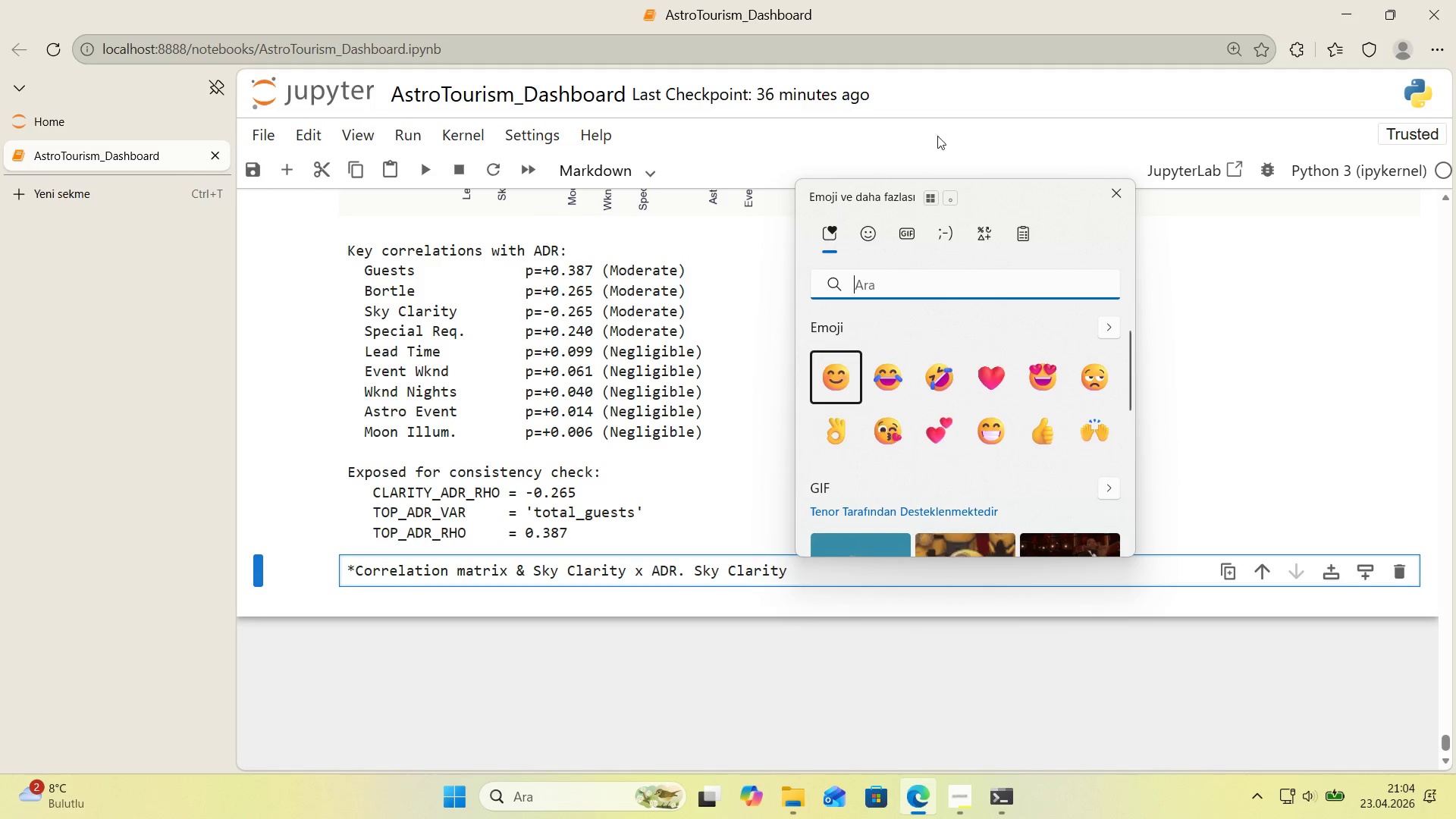 
left_click([951, 233])
 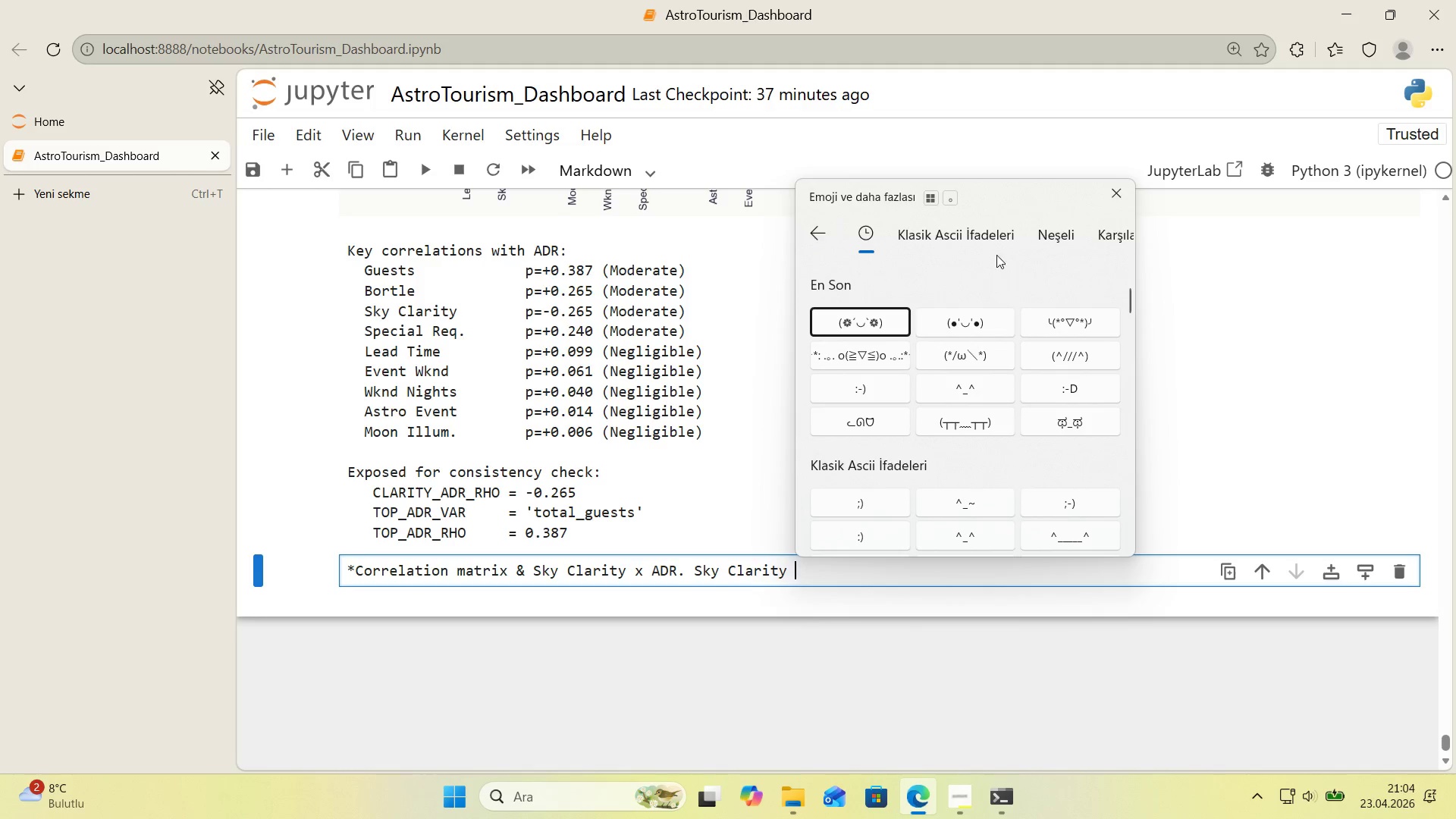 
left_click([827, 240])
 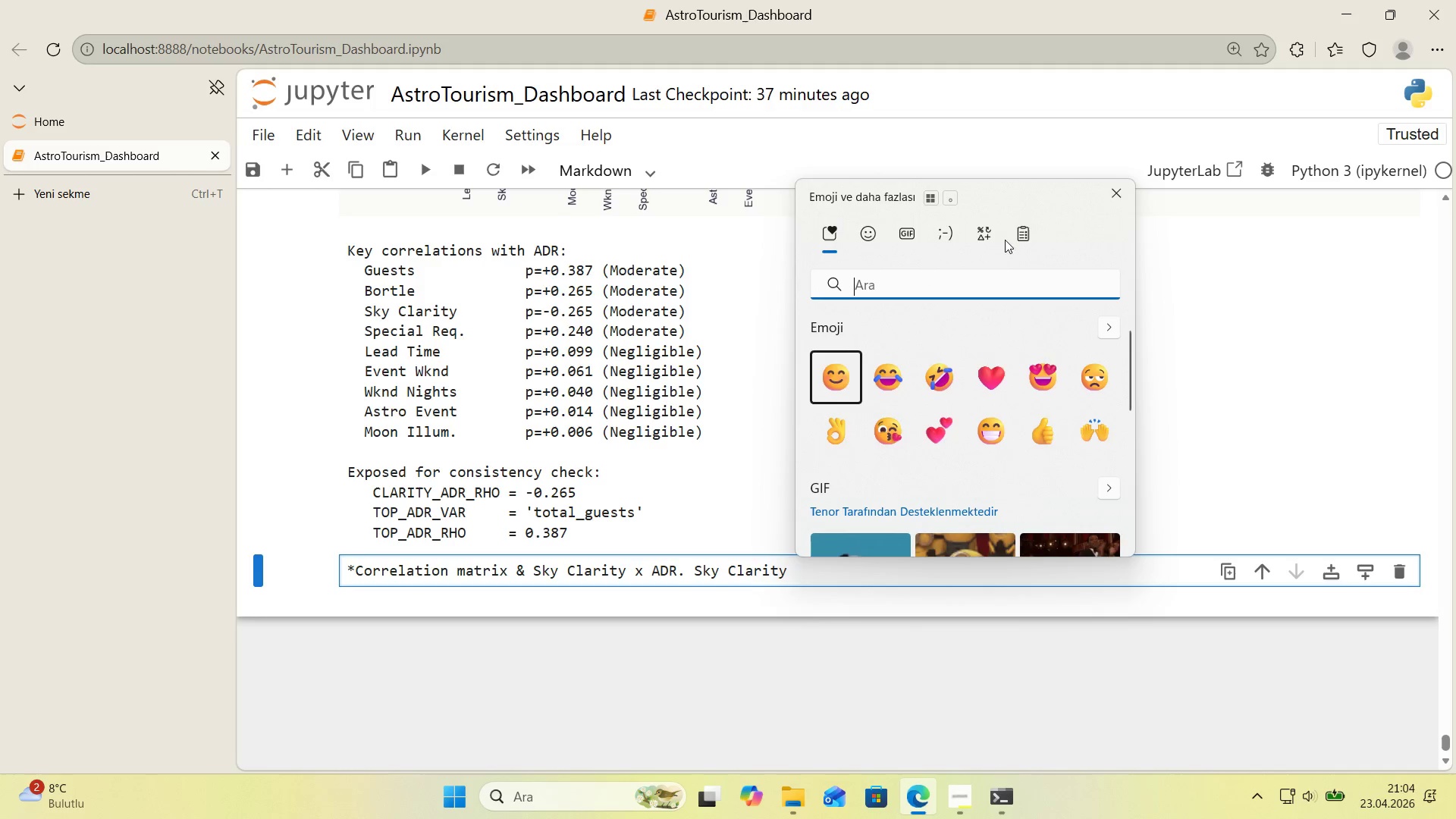 
left_click([988, 240])
 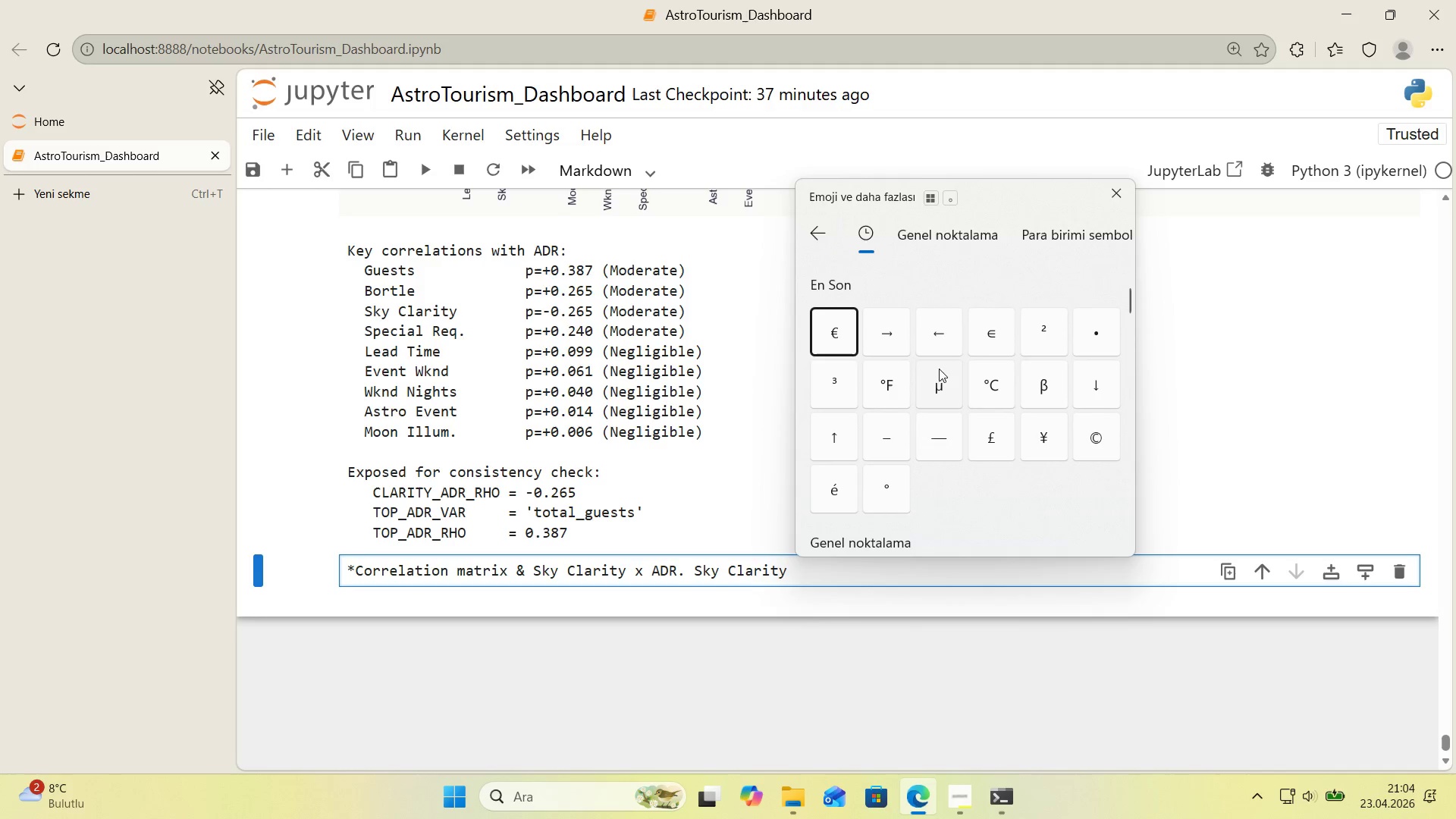 
double_click([883, 340])
 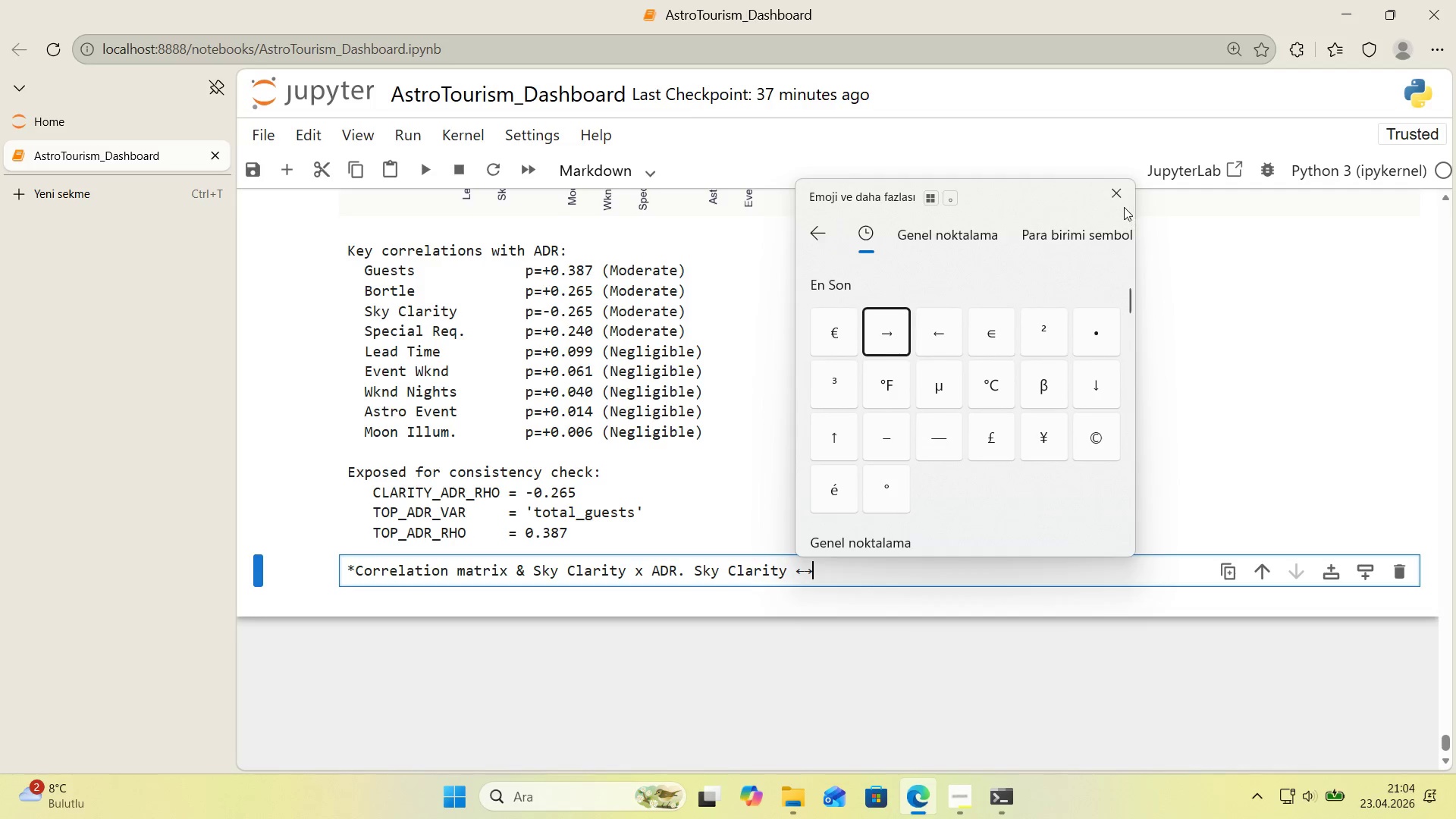 
left_click([1117, 201])
 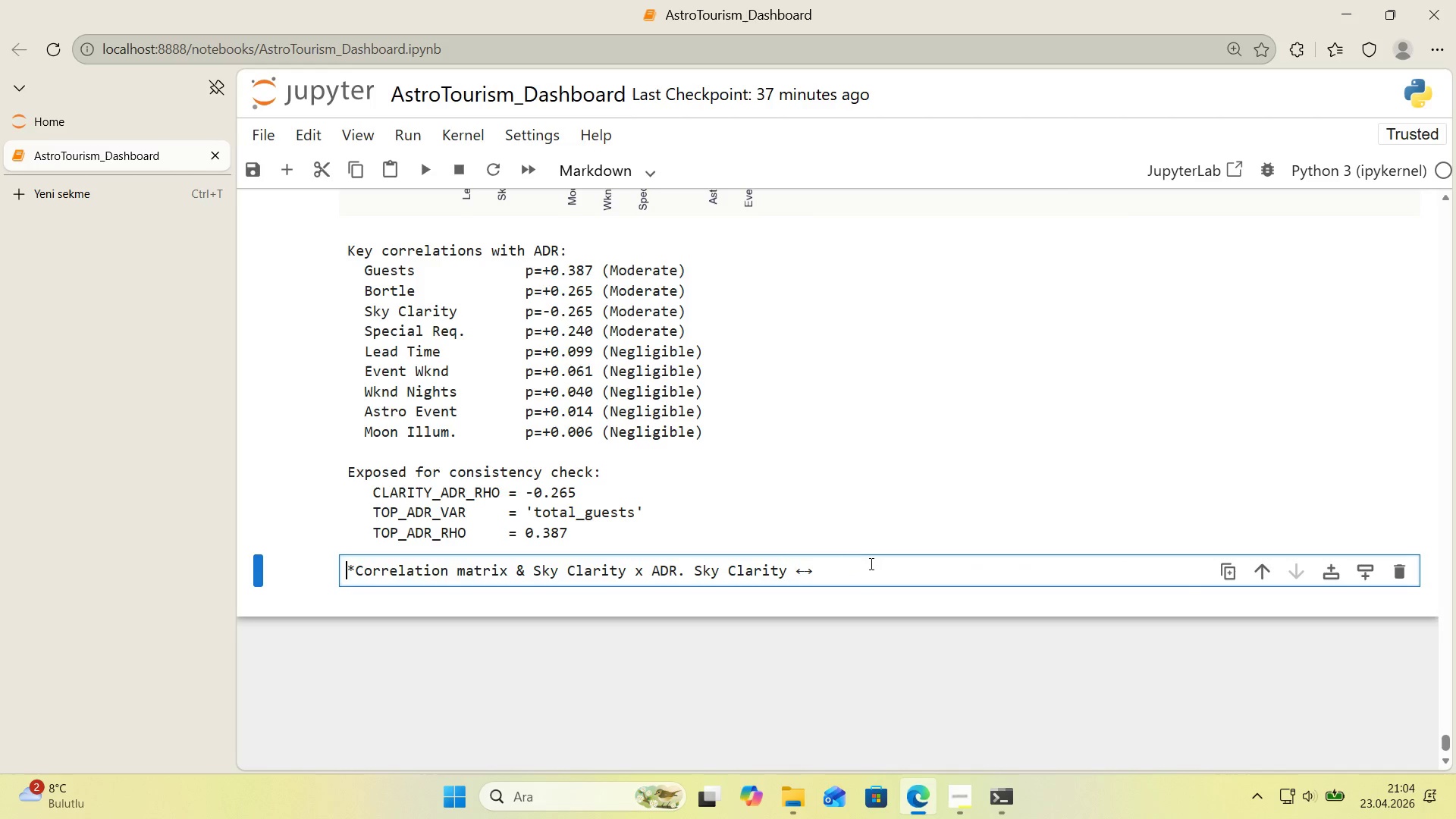 
double_click([880, 568])
 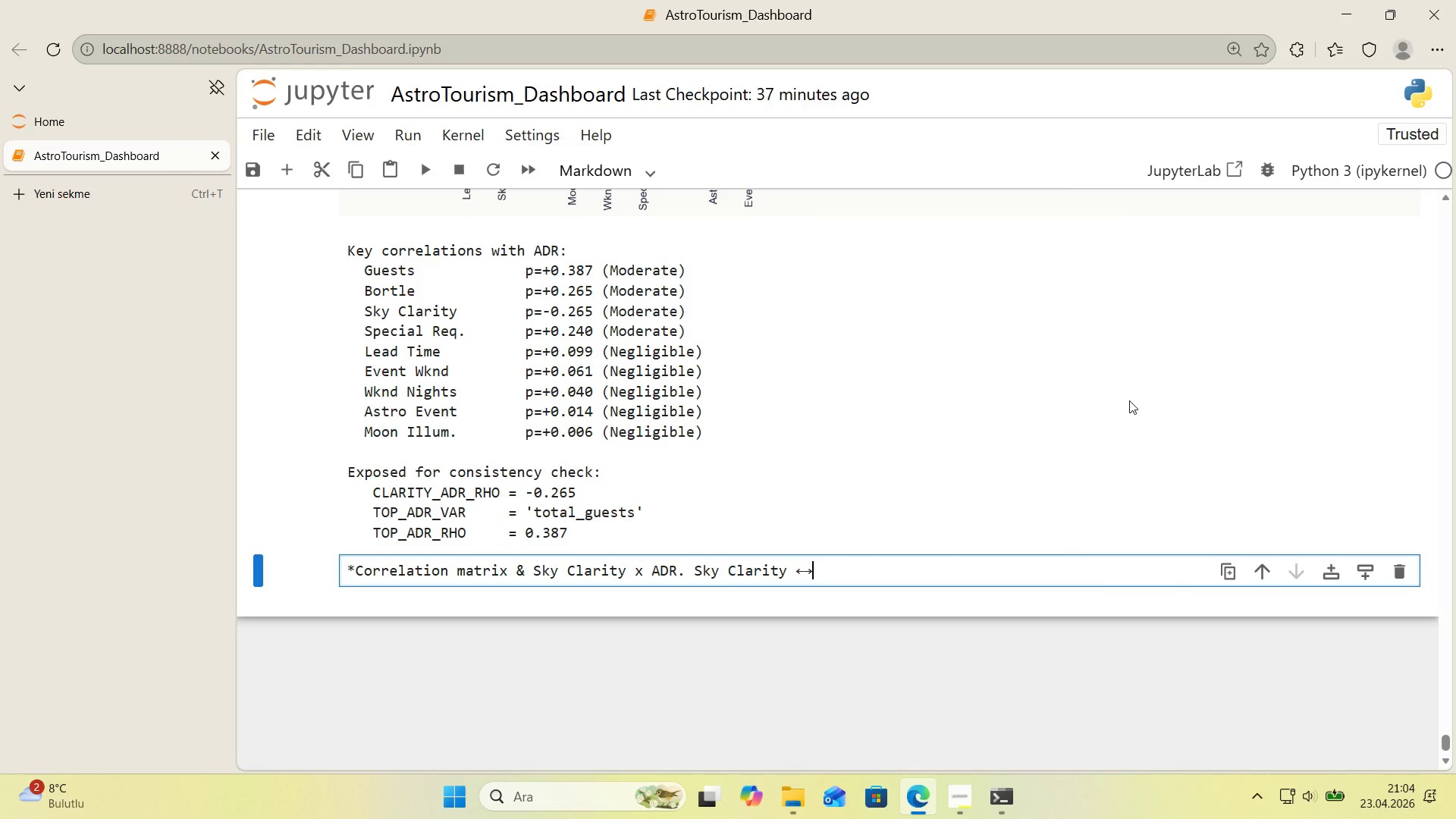 
type( ADR Spearman p ) -.)
key(Backspace)
type(0.265 *()
 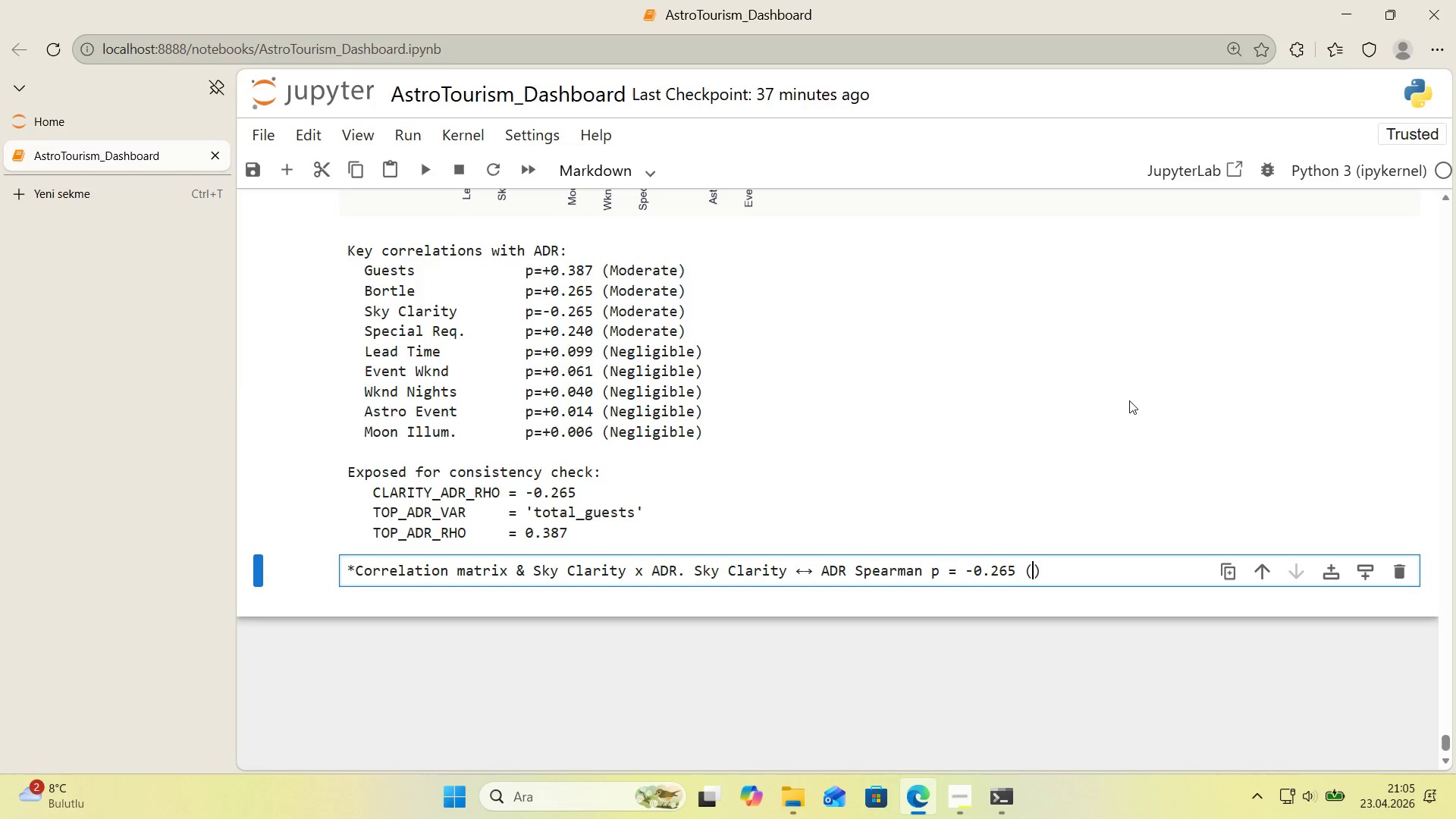 
 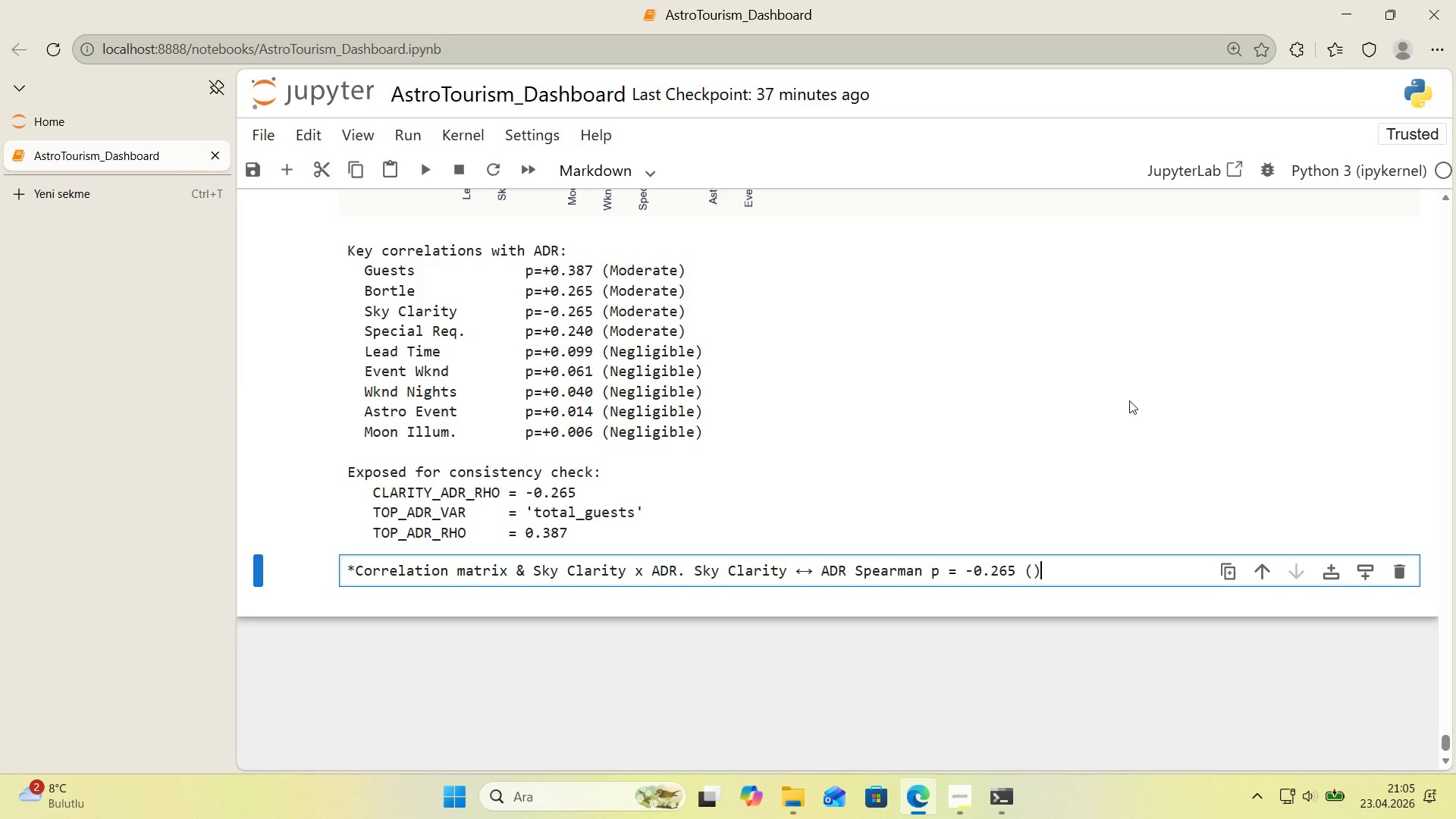 
key(ArrowLeft)
 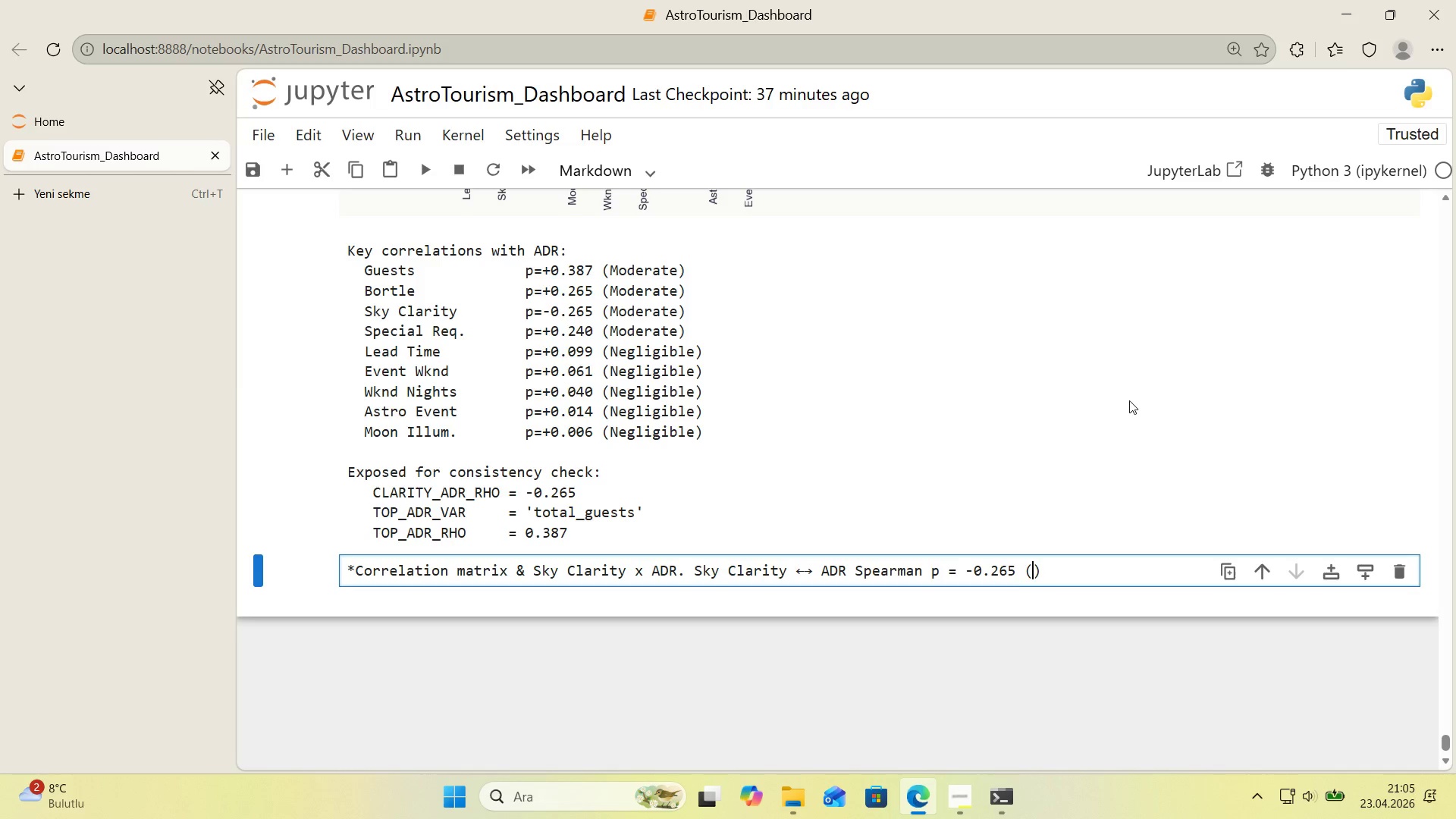 
type(moderate, negat've)
 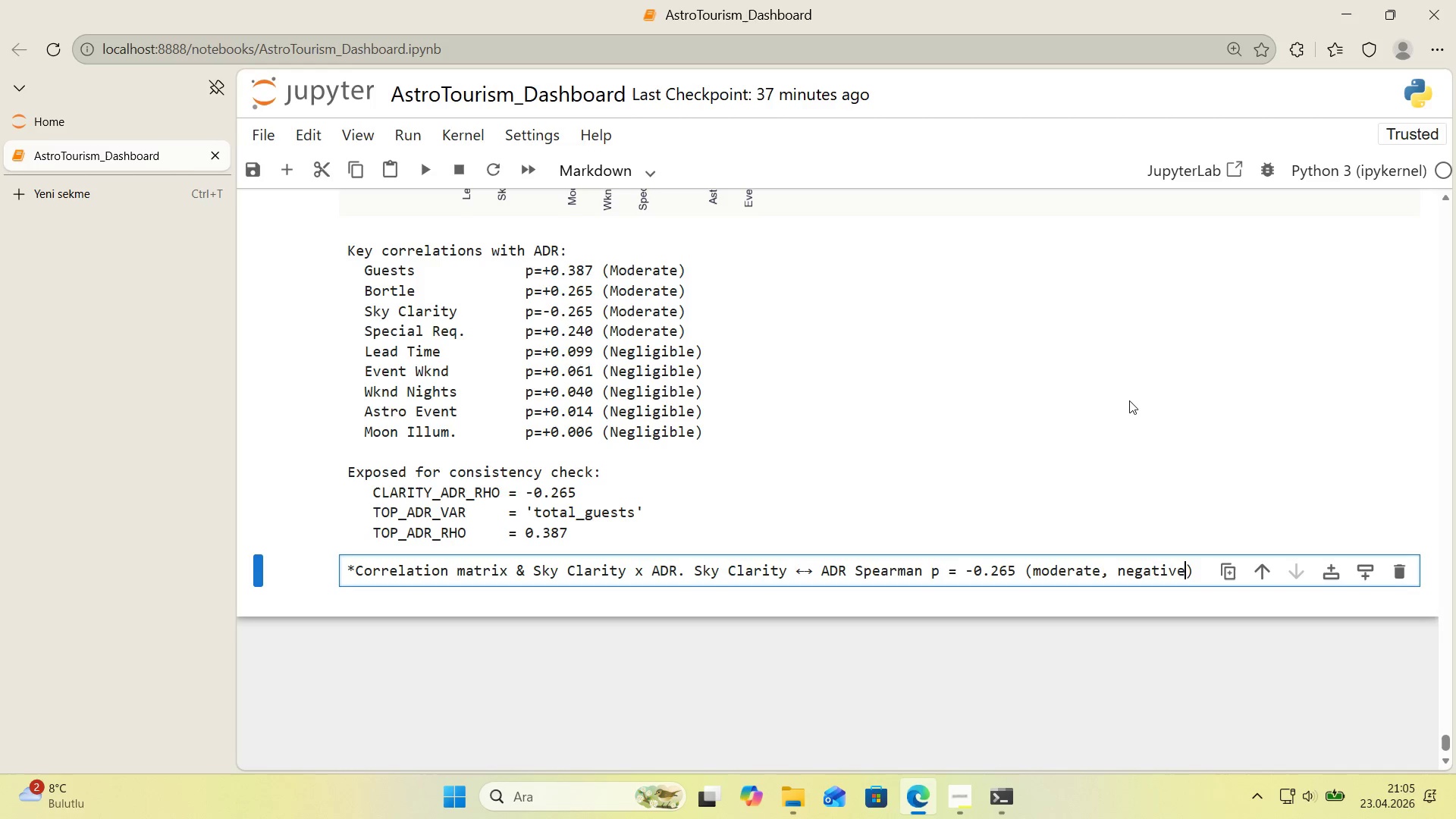 
key(ArrowRight)
 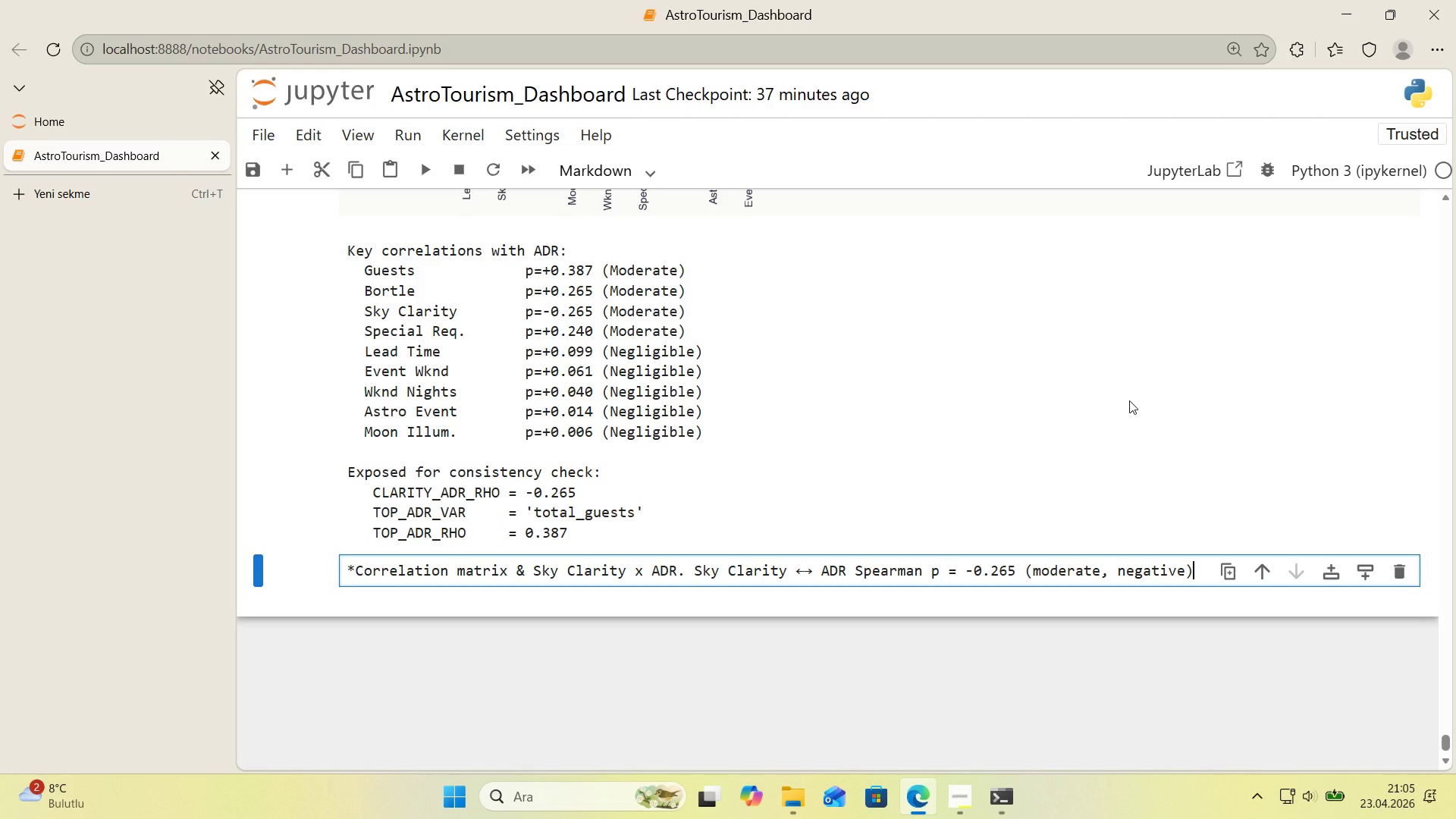 
type(. H'gher cla')
key(Backspace)
type(r,ty)
key(Backspace)
key(Backspace)
key(Backspace)
type('ty correlates w'th **)
 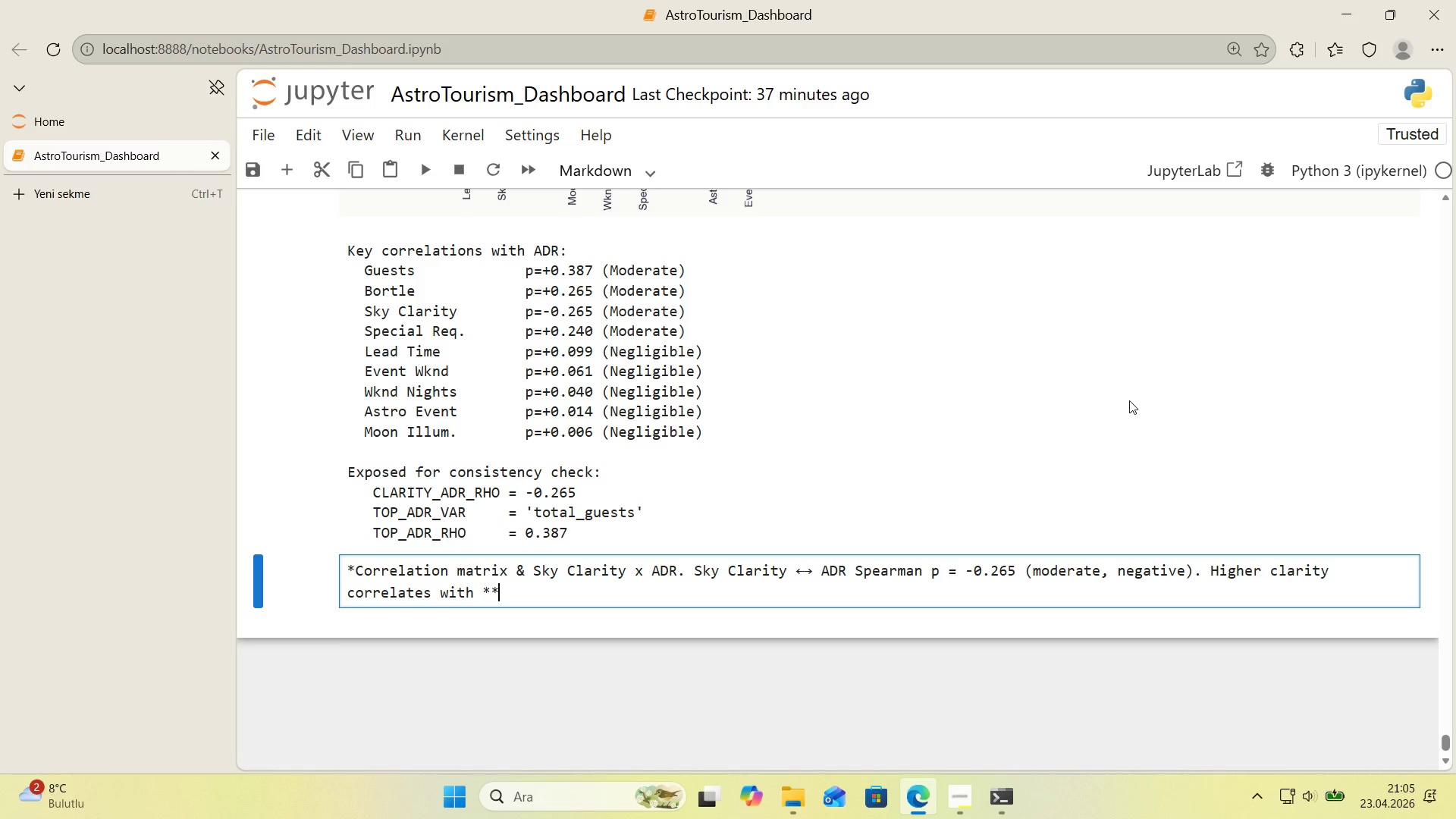 
key(ArrowLeft)
 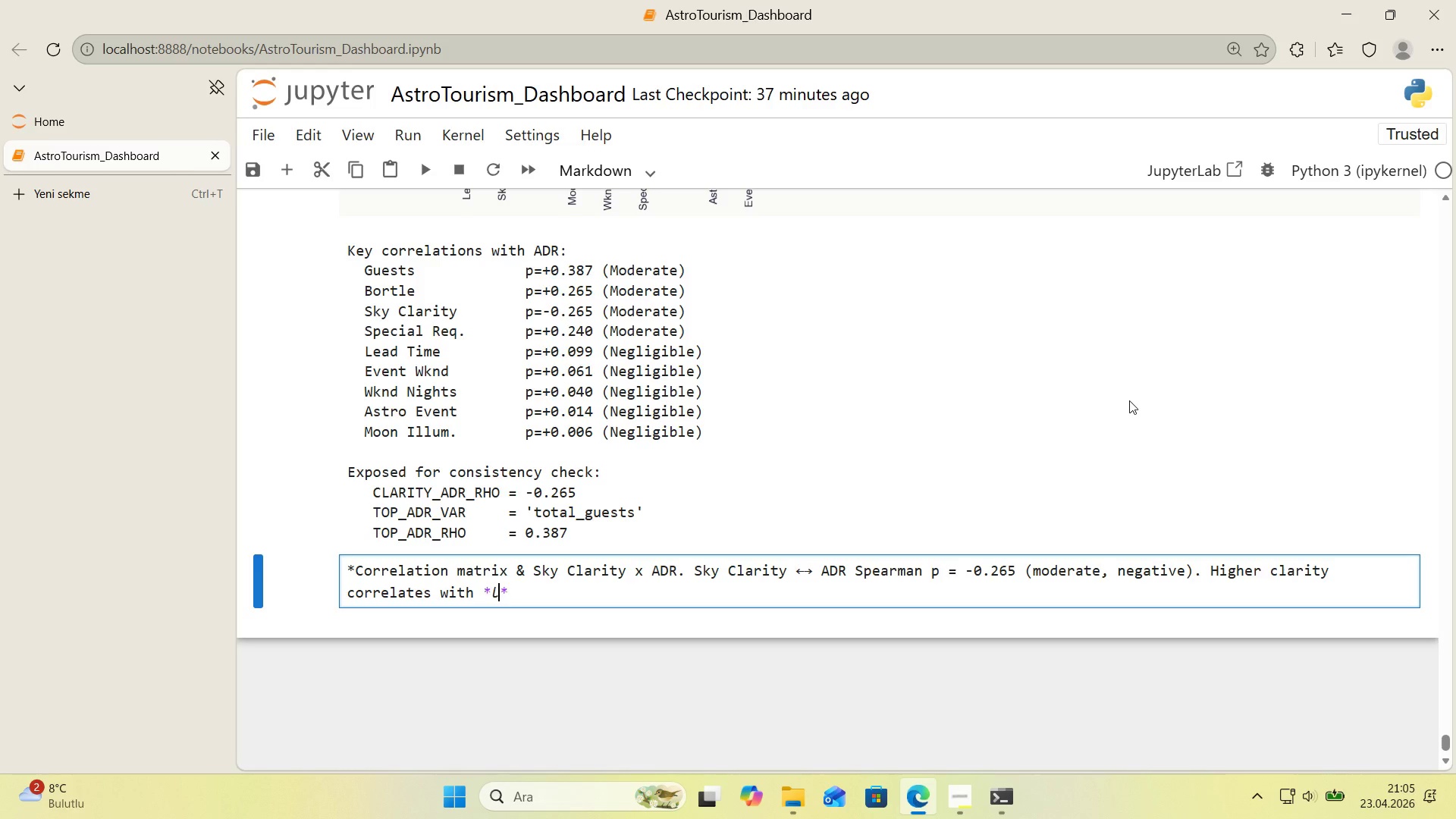 
type(lower)
 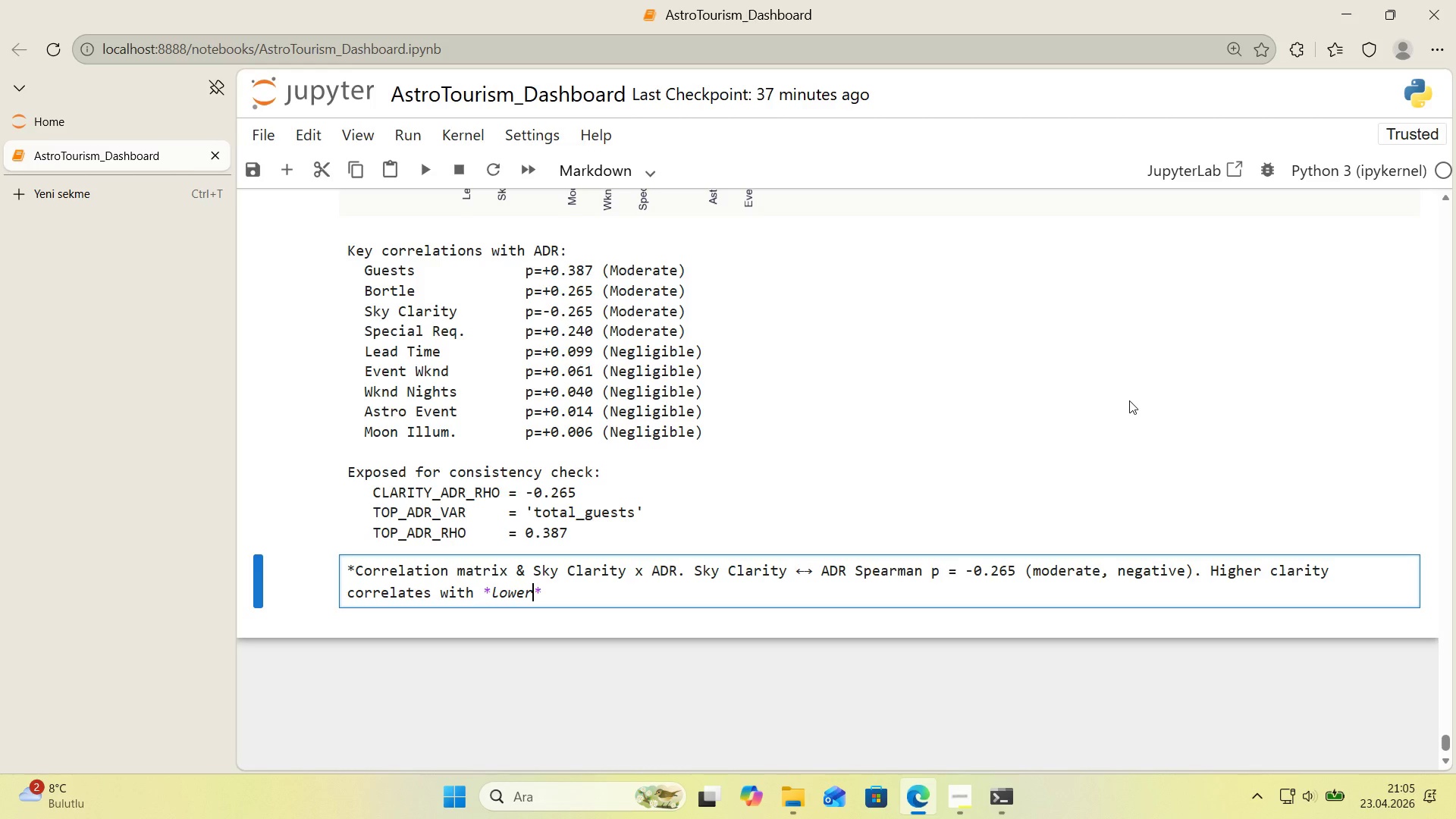 
key(ArrowRight)
 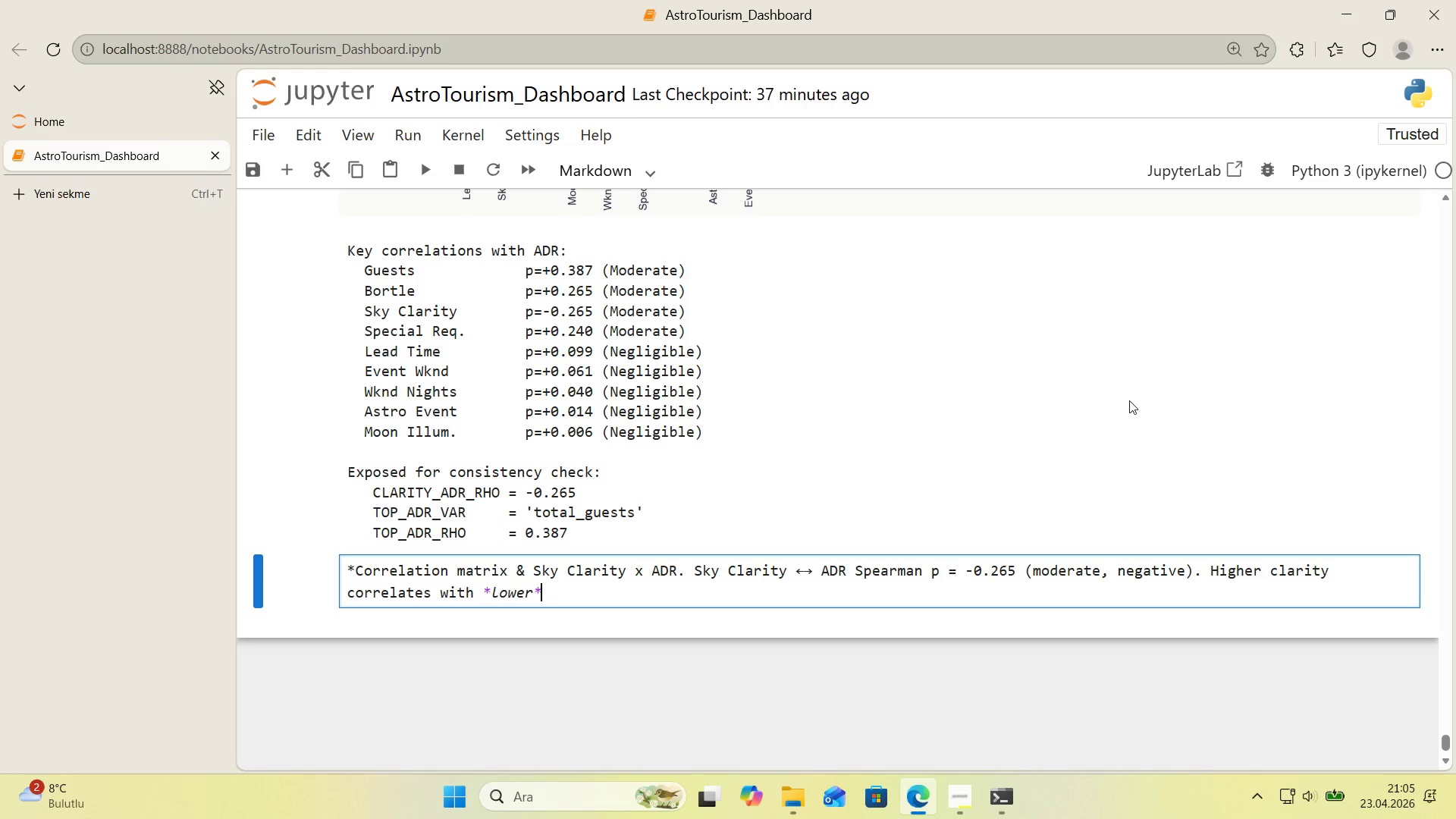 
wait(5.12)
 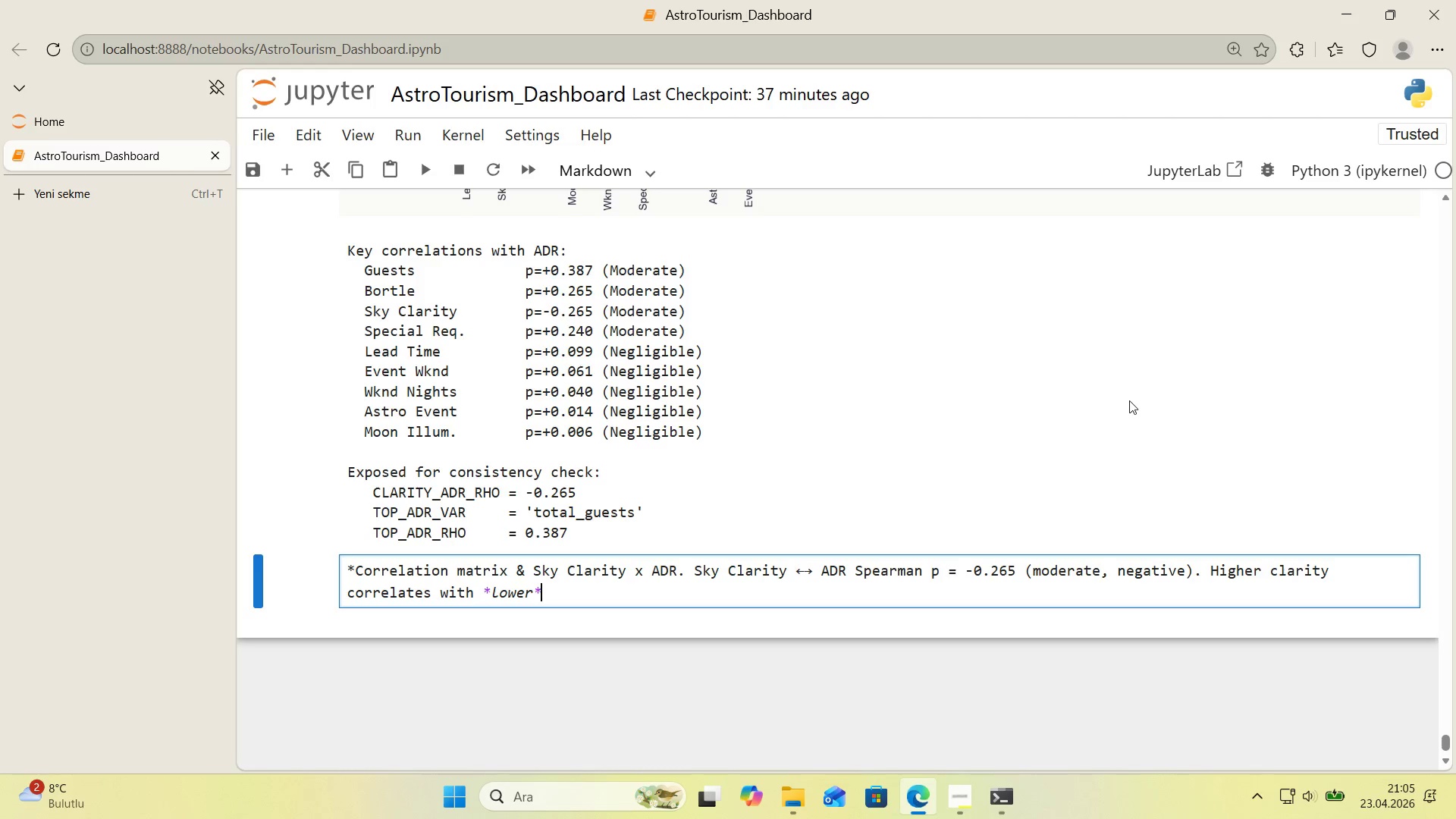 
left_click([631, 259])
 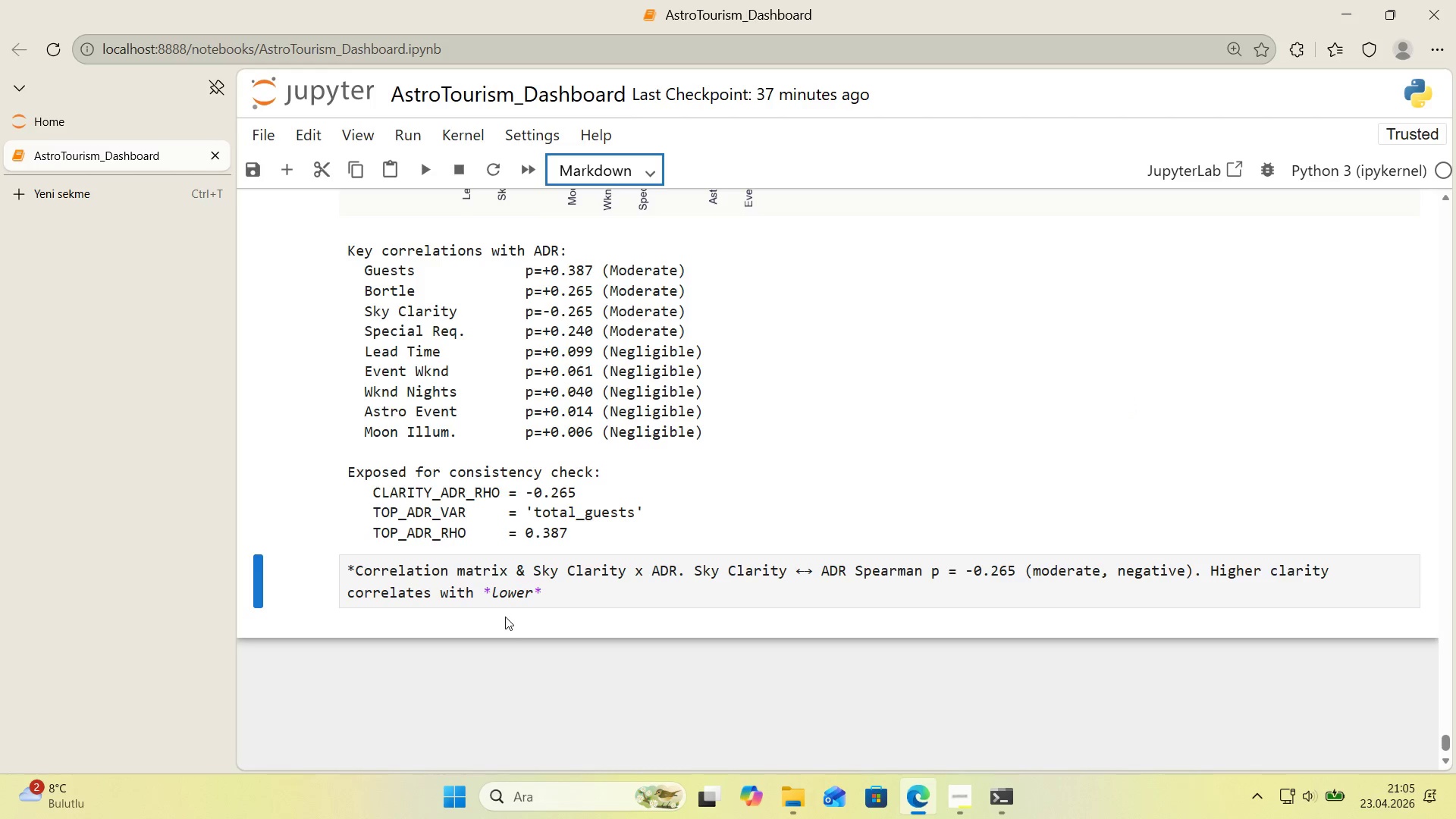 
left_click([537, 597])
 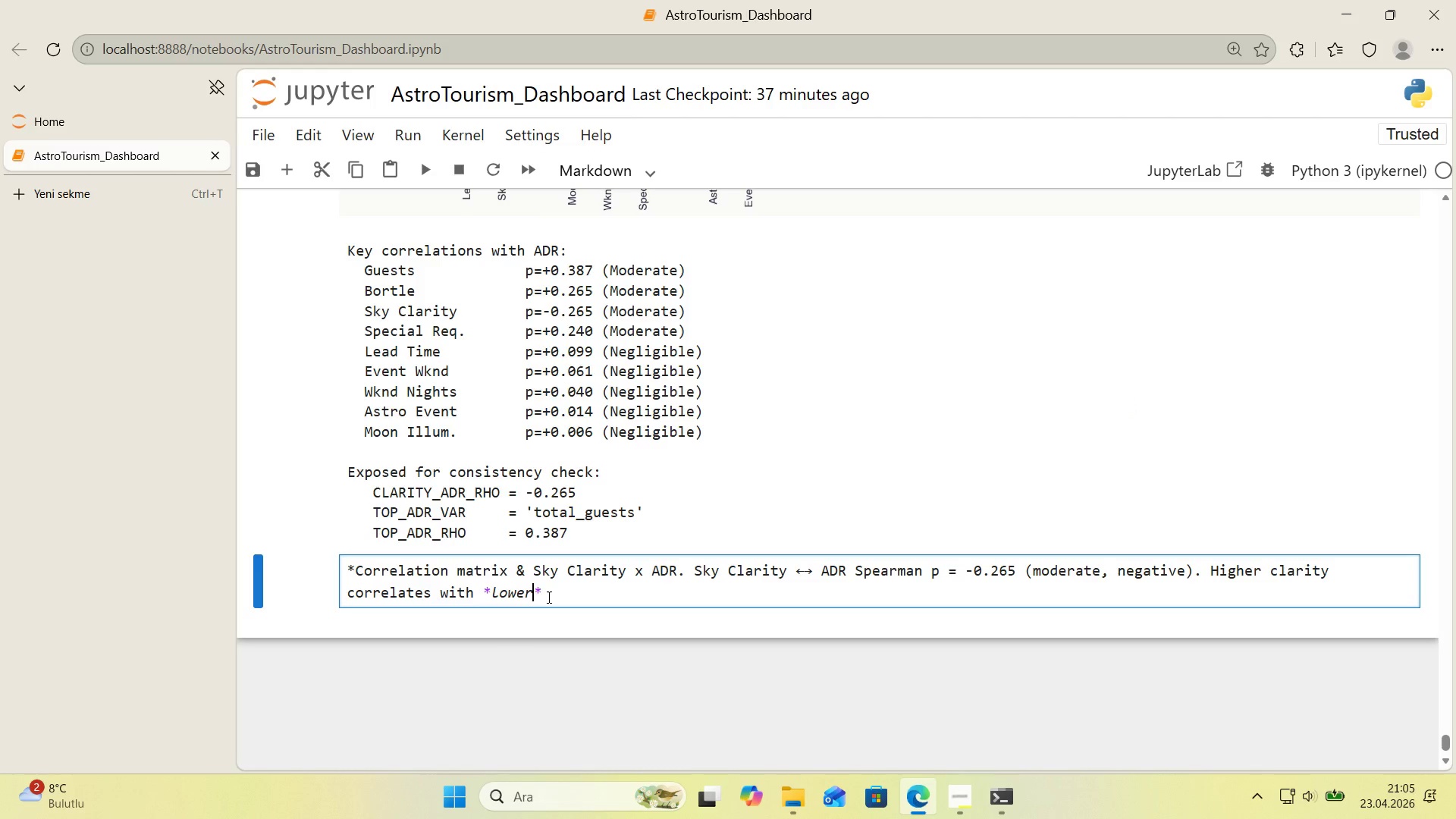 
left_click([554, 596])
 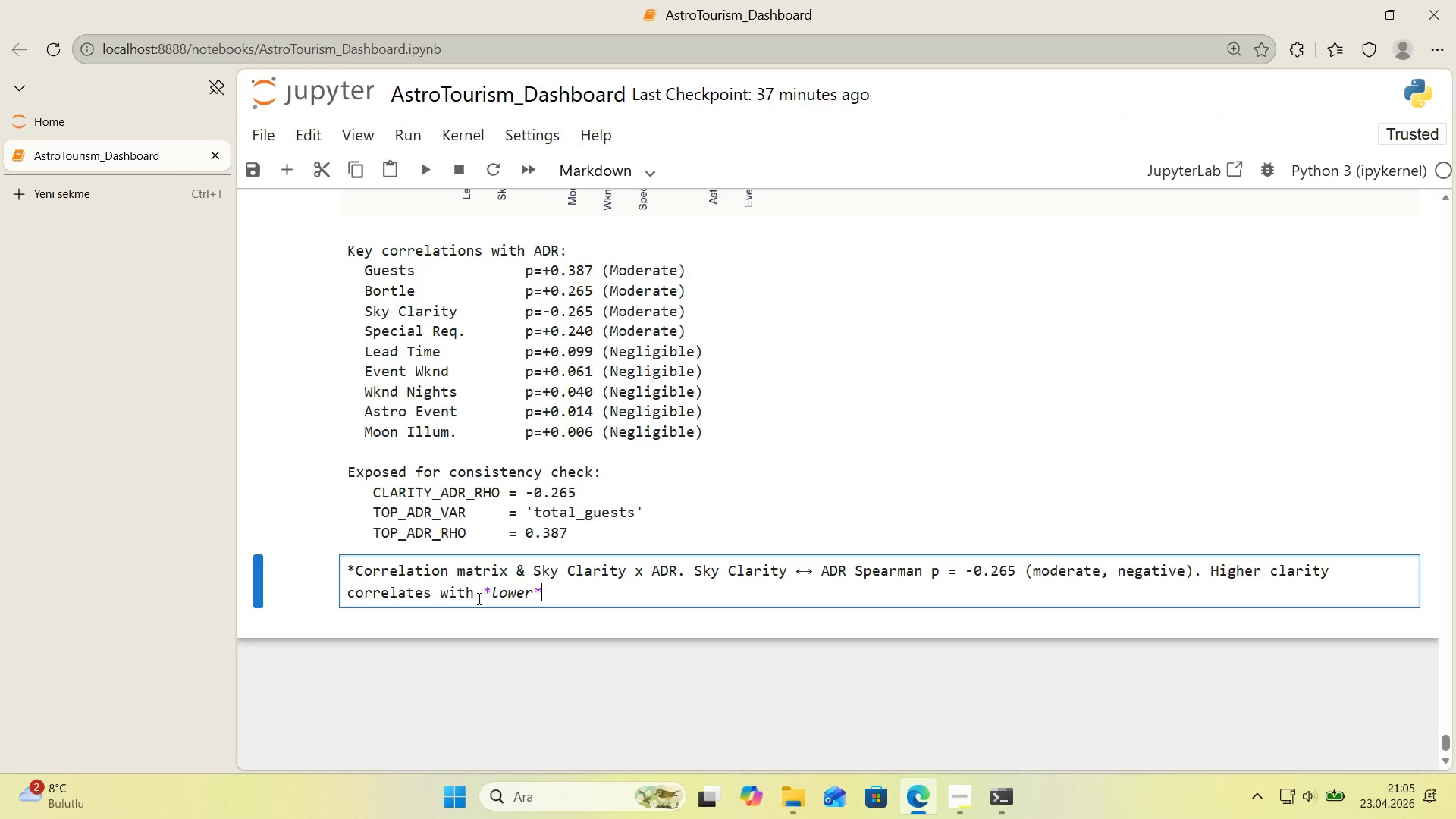 
key(Space)
 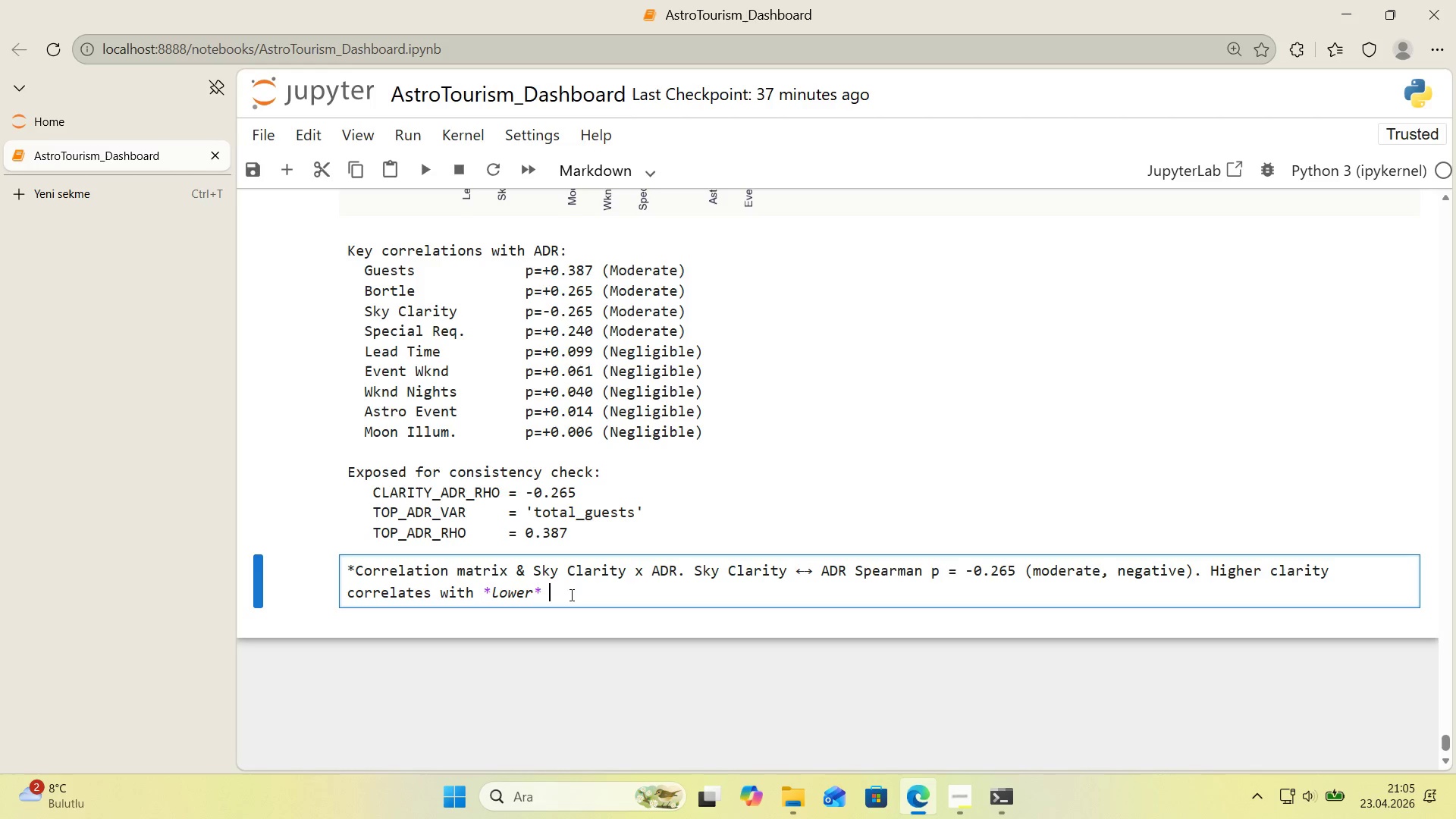 
key(NumpadMultiply)
 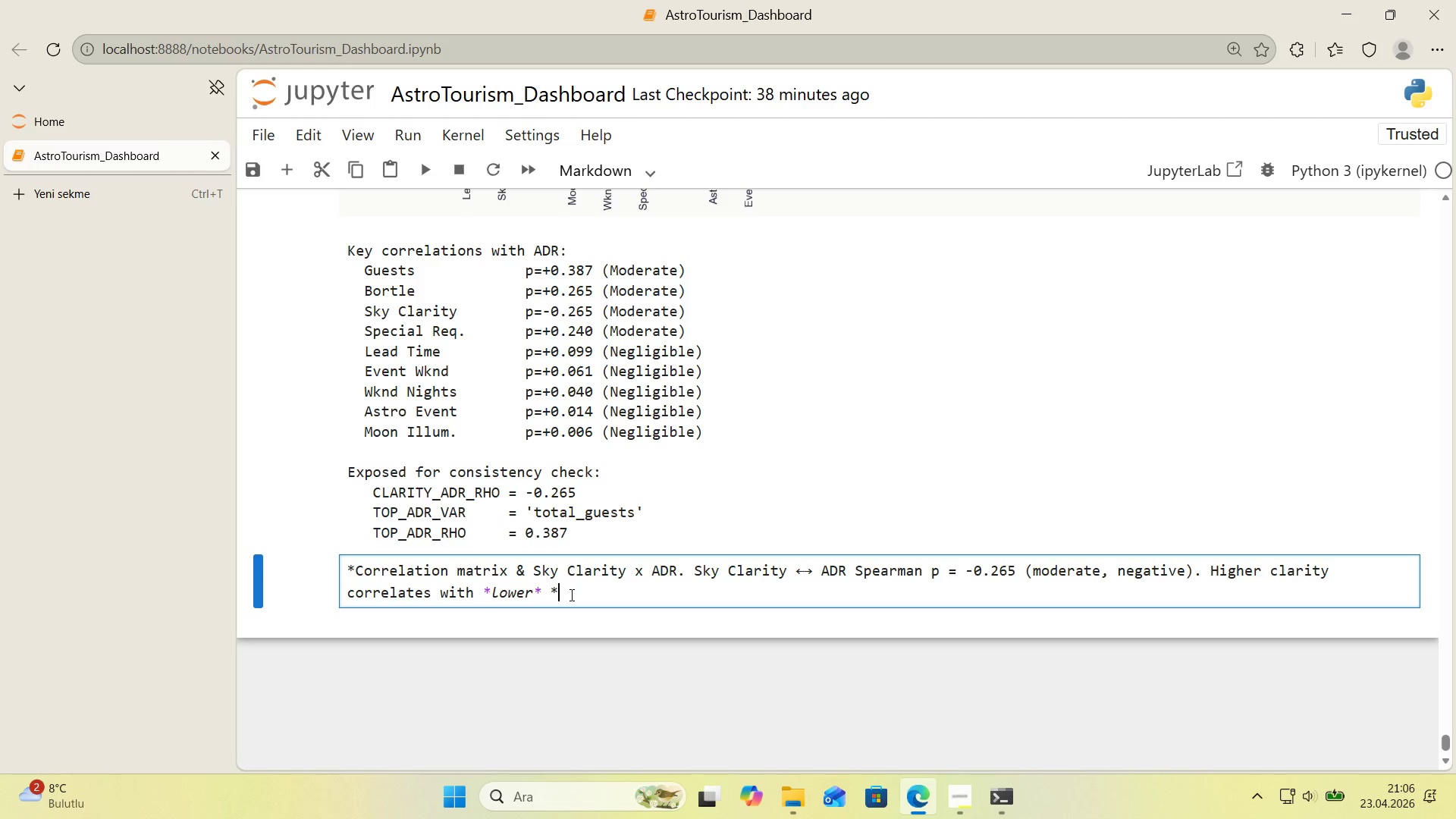 
wait(26.8)
 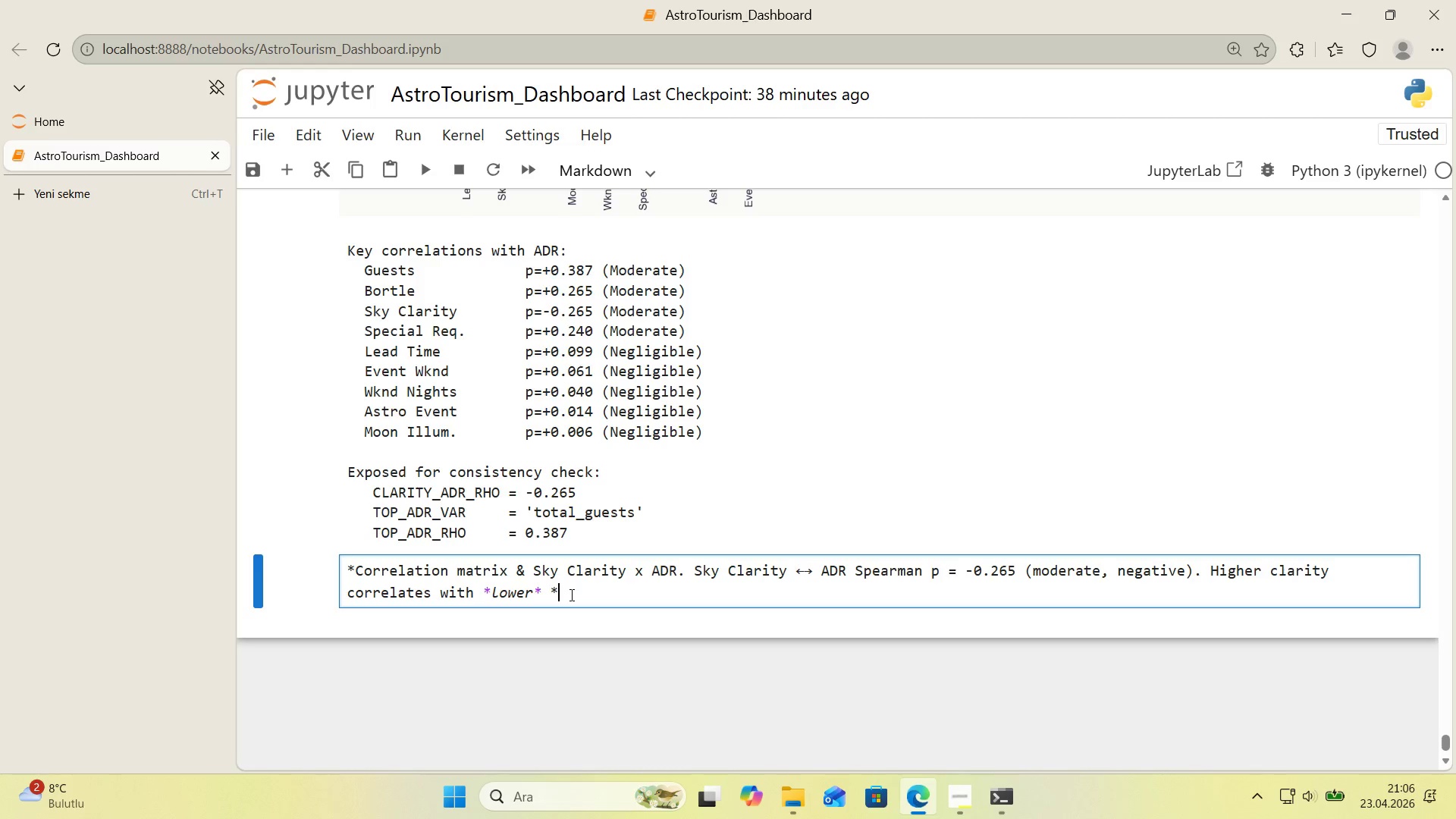 
key(Backspace)
type(rp'c)
key(Backspace)
key(Backspace)
key(Backspace)
key(Backspace)
type(pr'ce, notg)
key(Backspace)
type( h'gher - because Resort)
 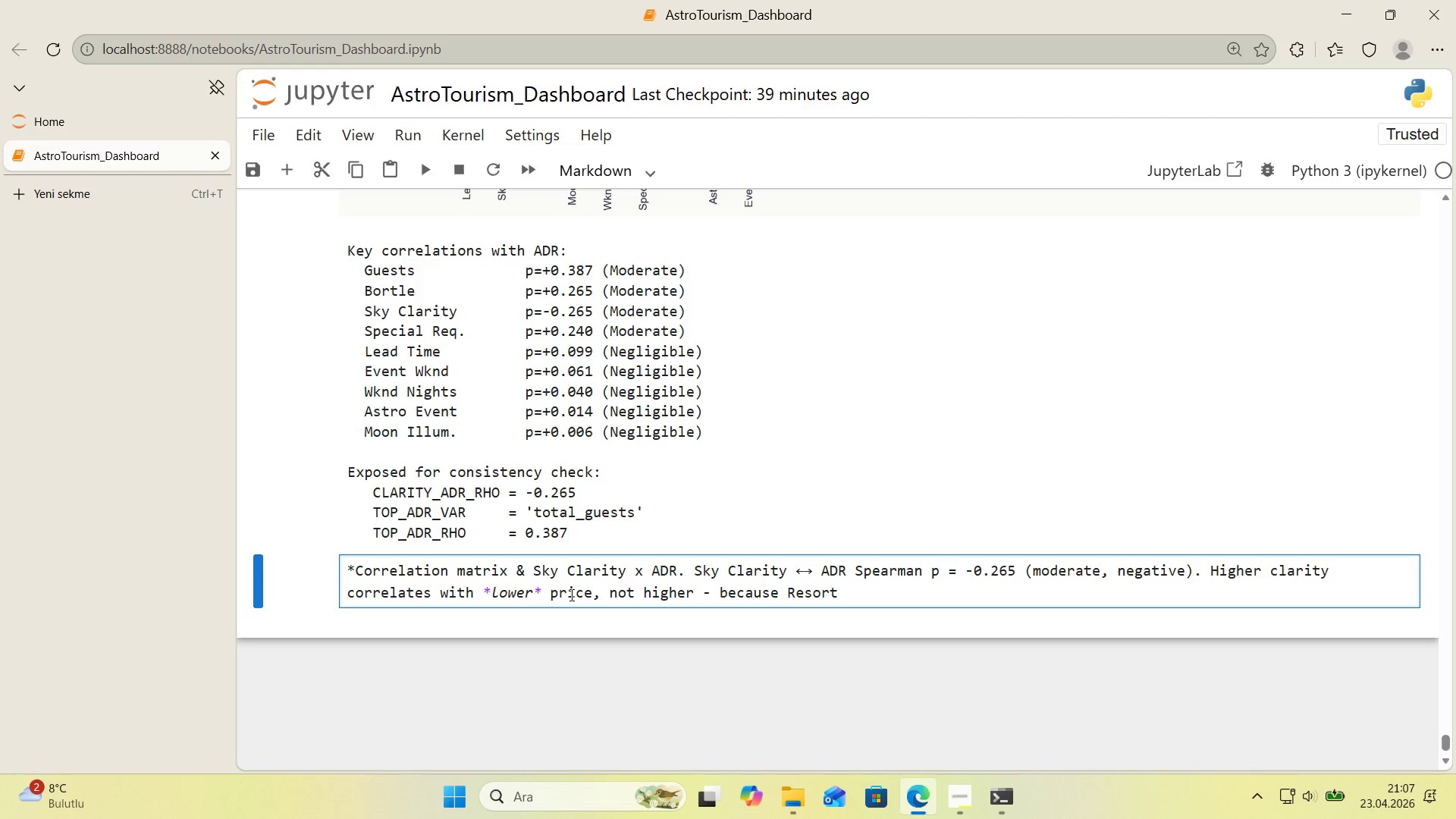 
wait(88.45)
 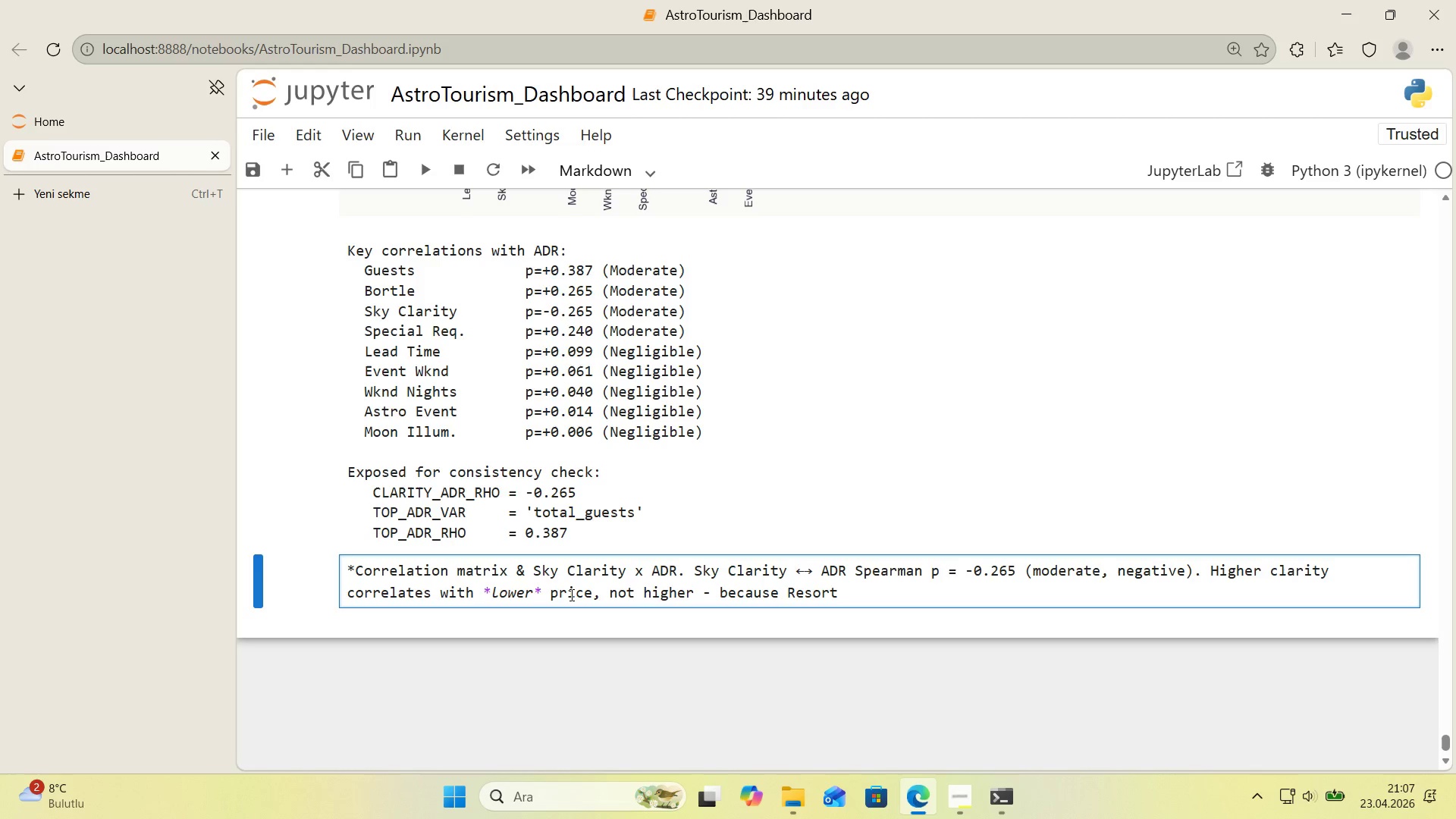 
type( *()
 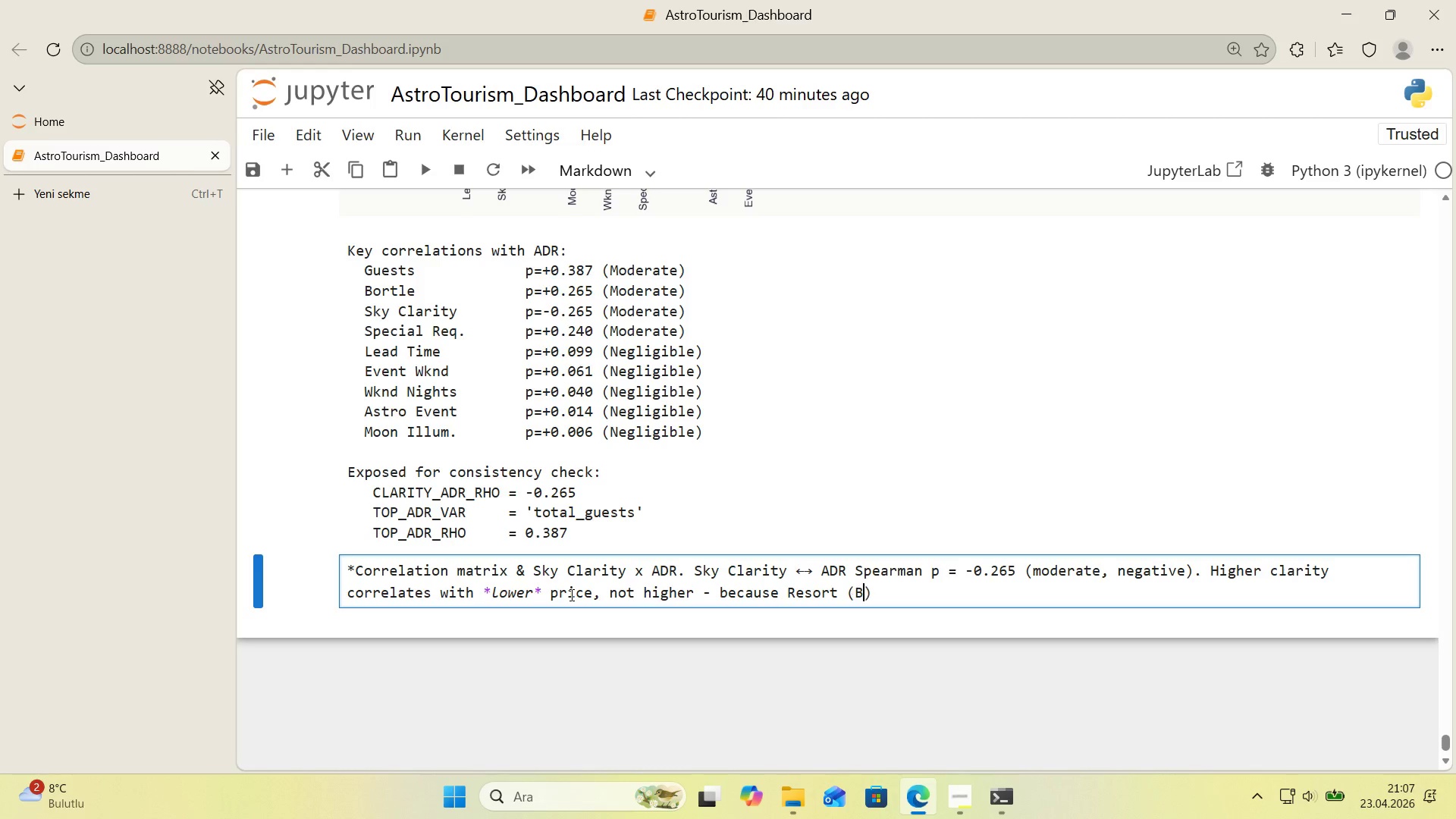 
 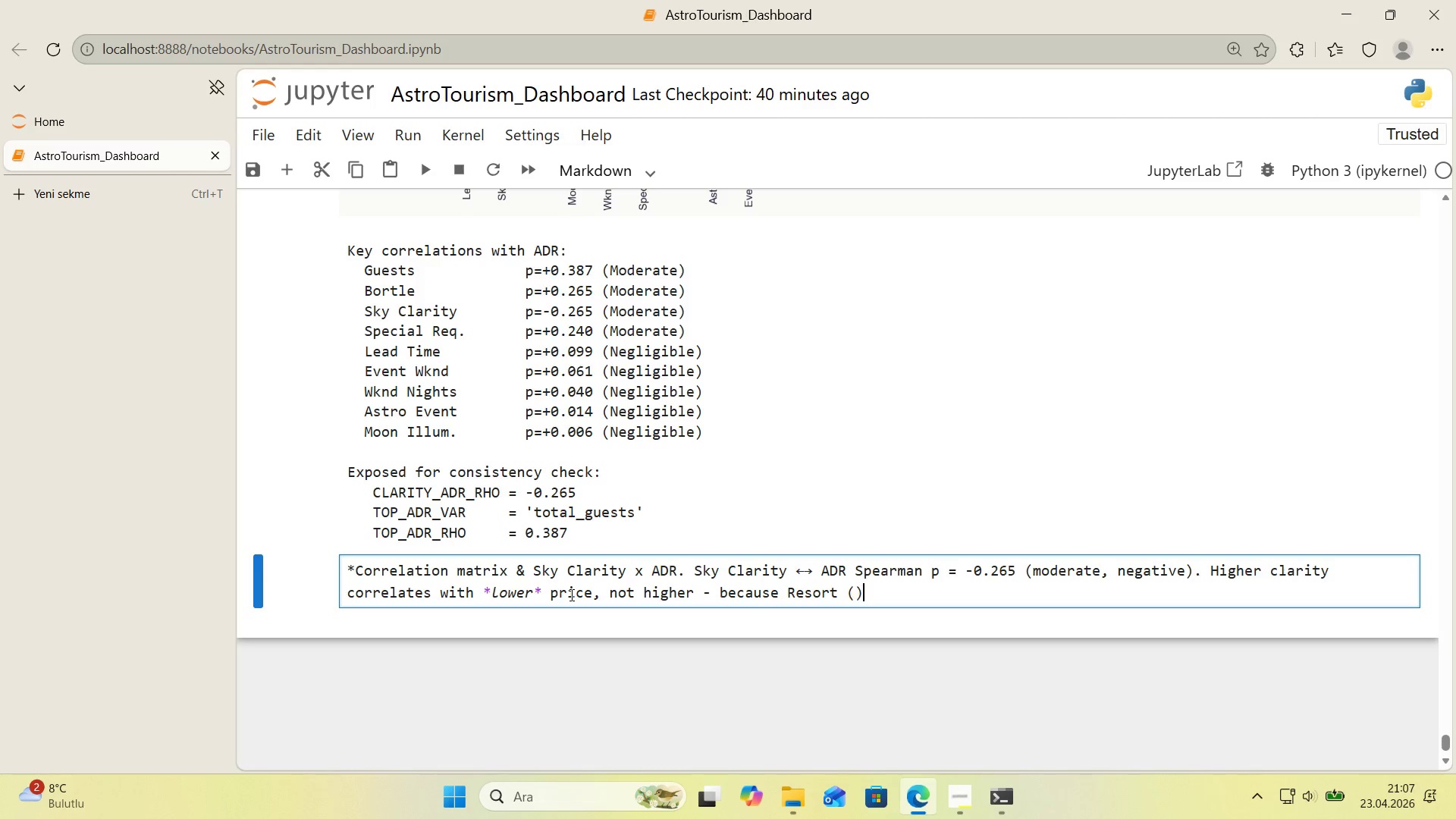 
key(ArrowLeft)
 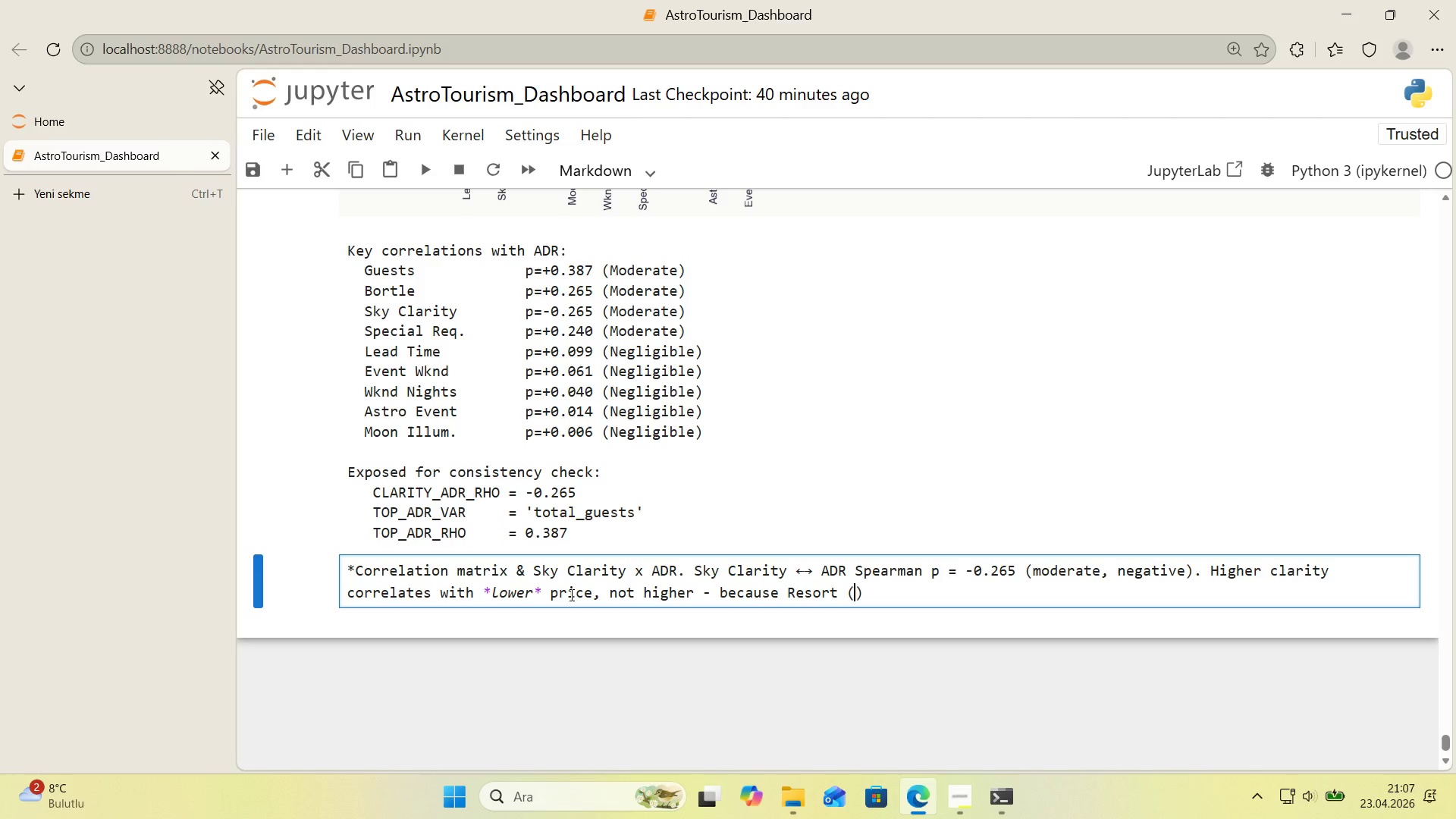 
type(Bortle 4, clar'ty 6)
 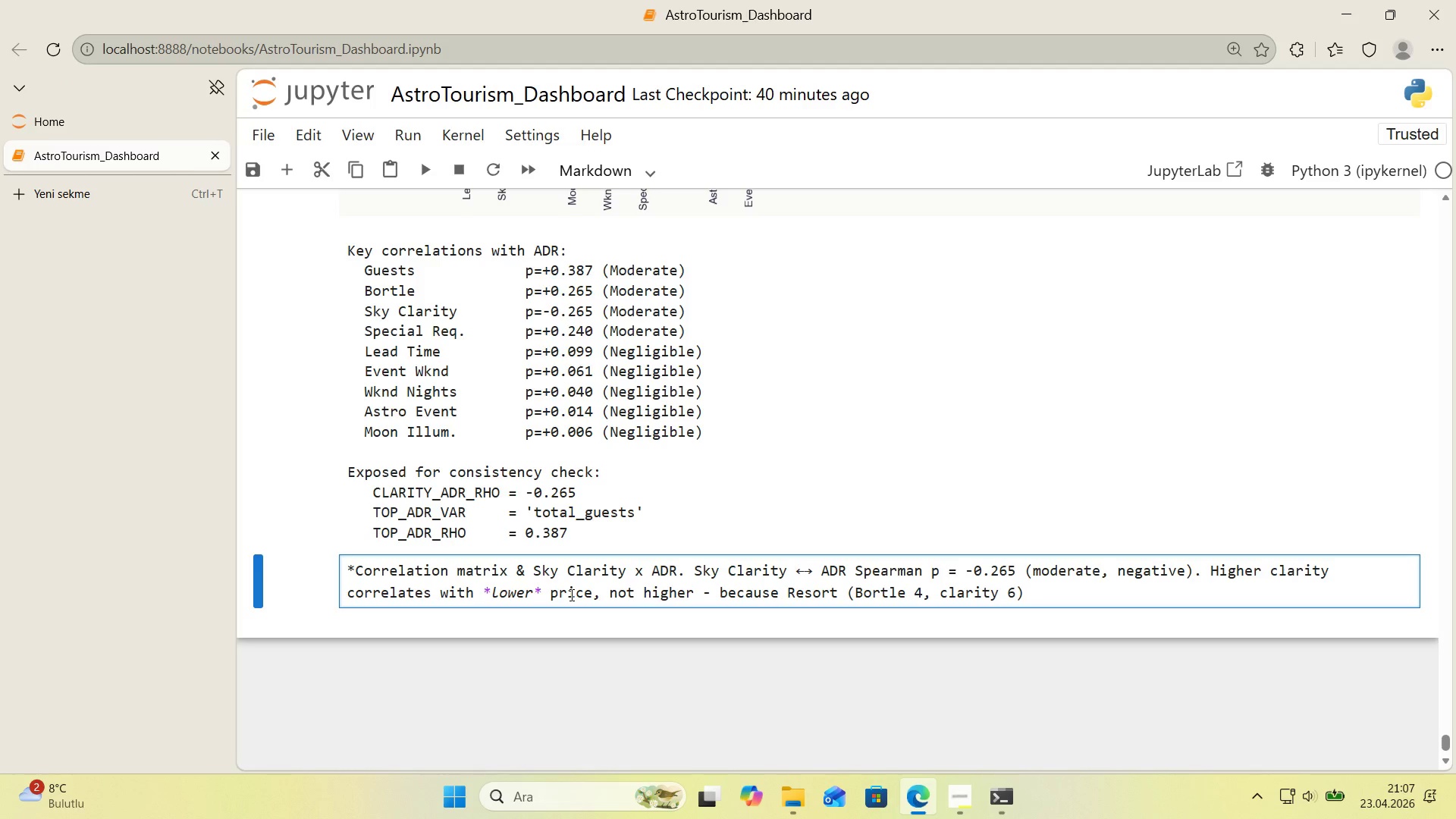 
key(ArrowRight)
 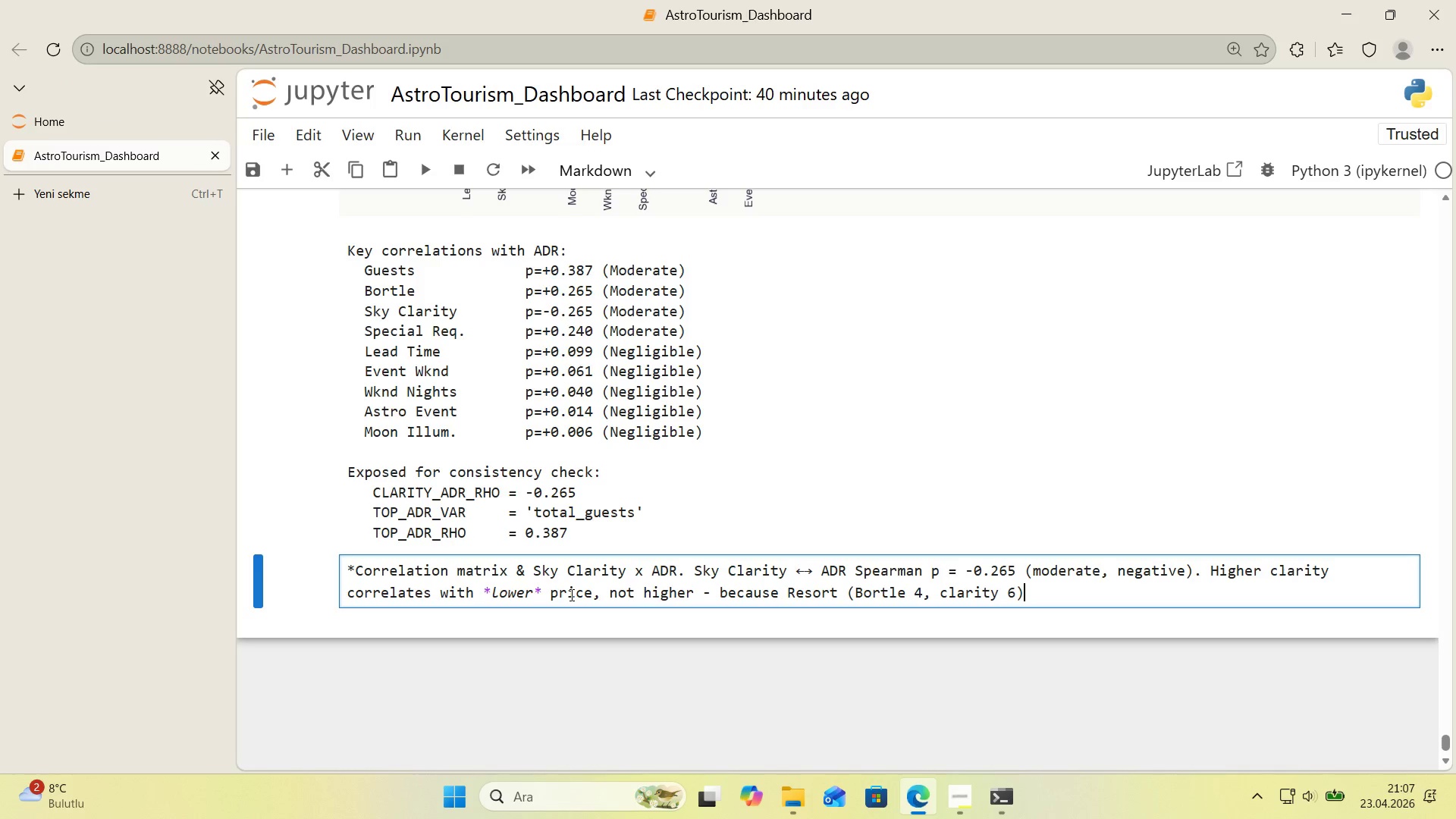 
type( s'ts at)
 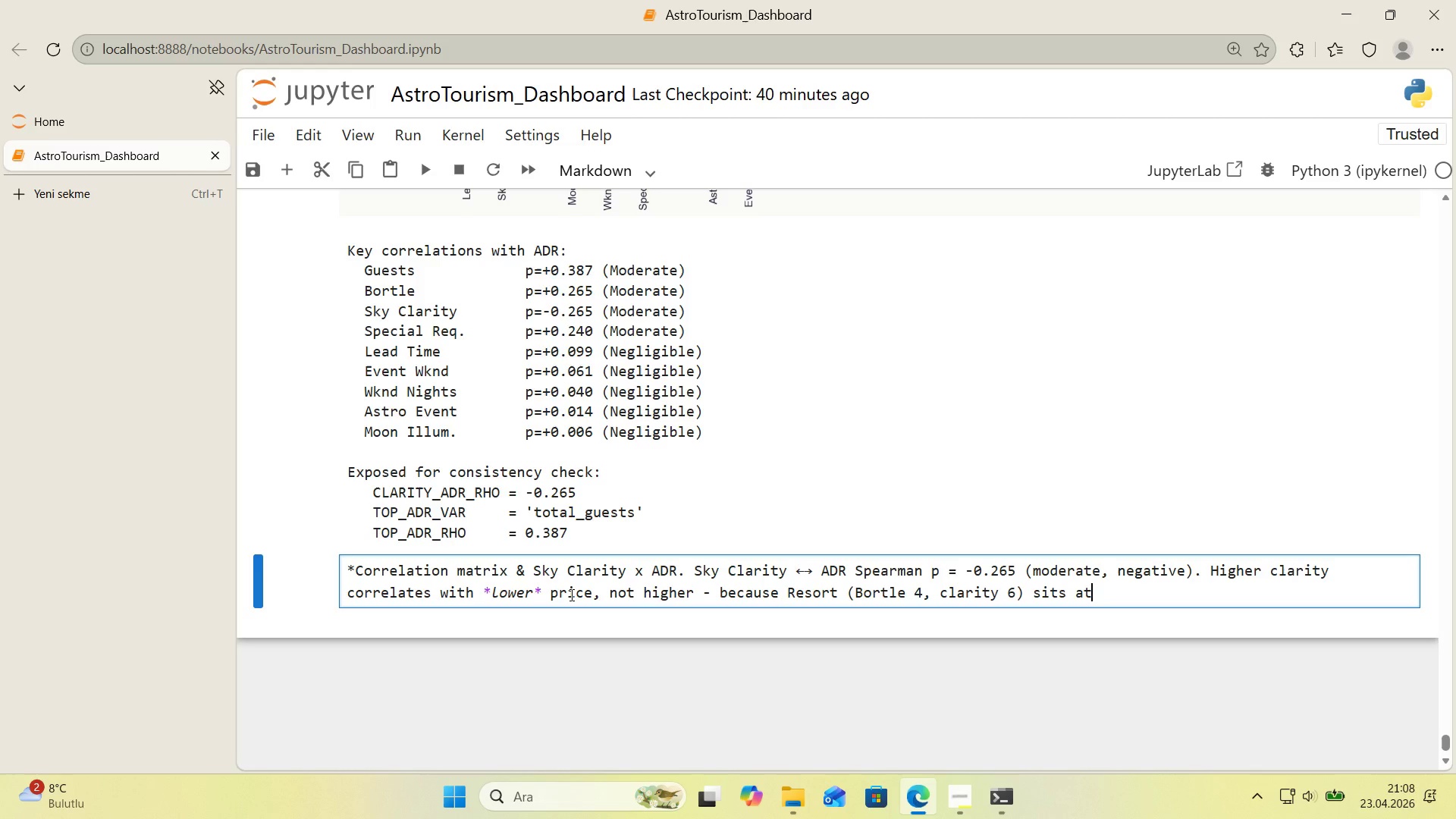 
wait(20.94)
 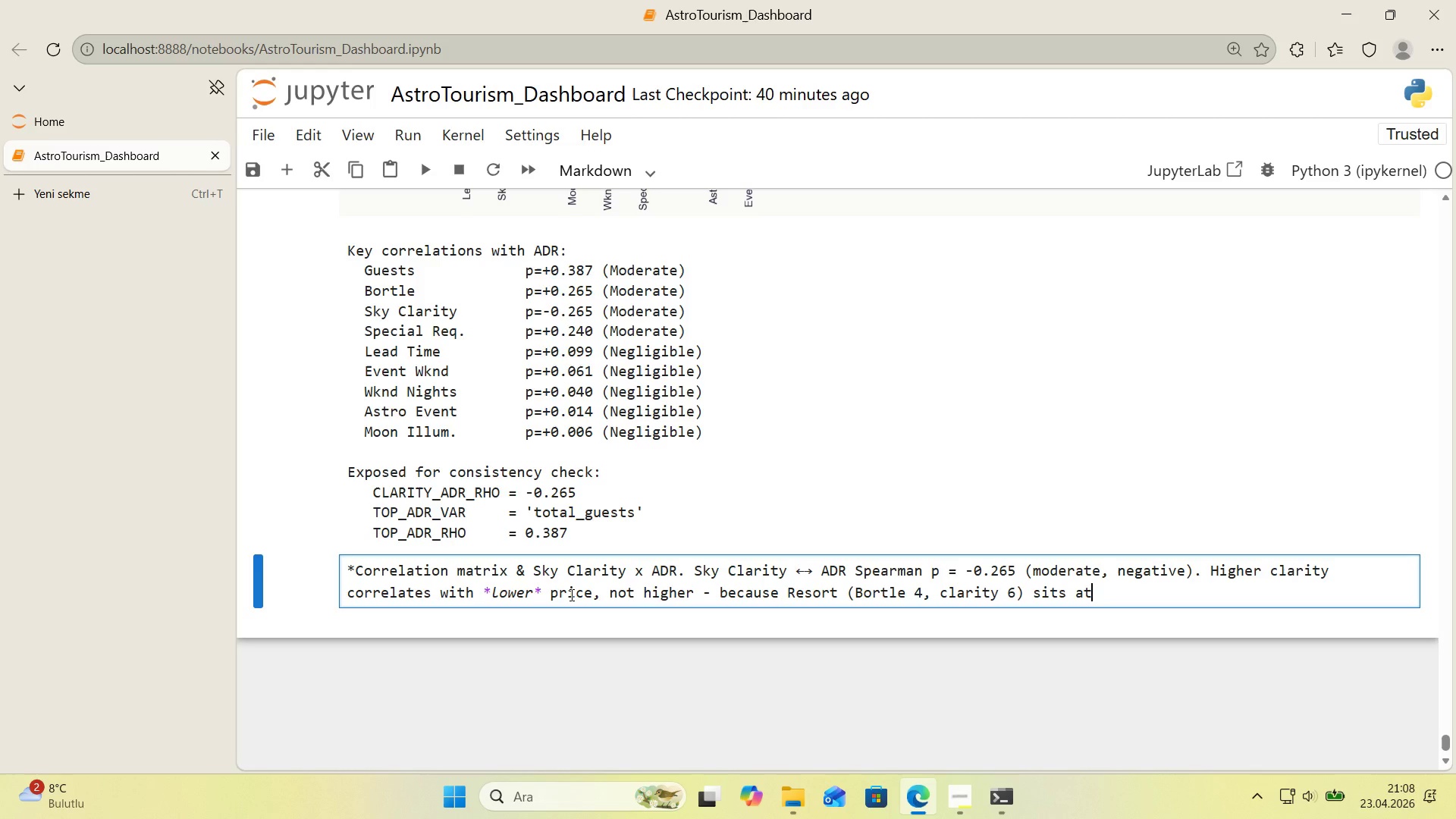 
key(Space)
 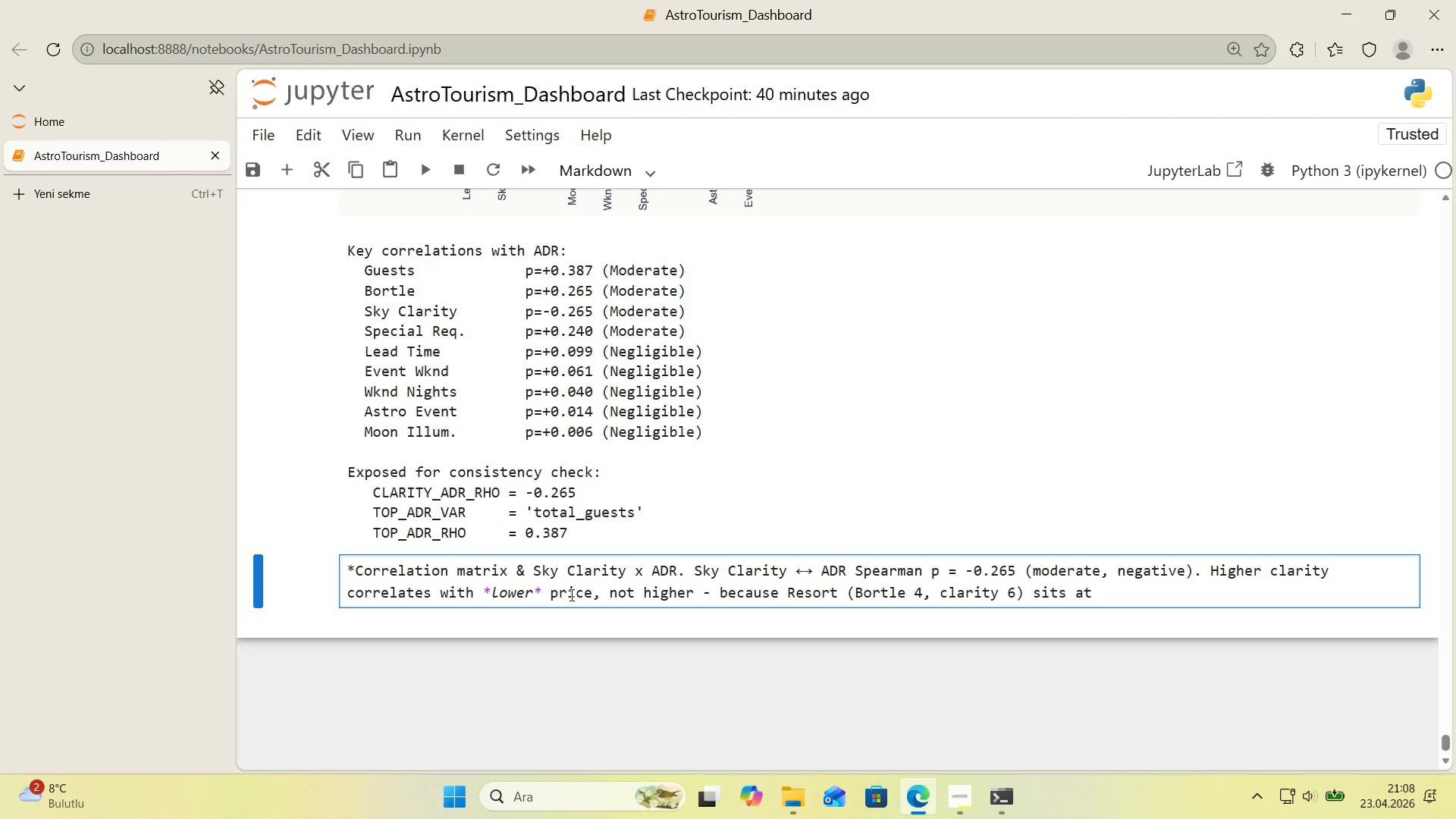 
key(Meta+Period)
 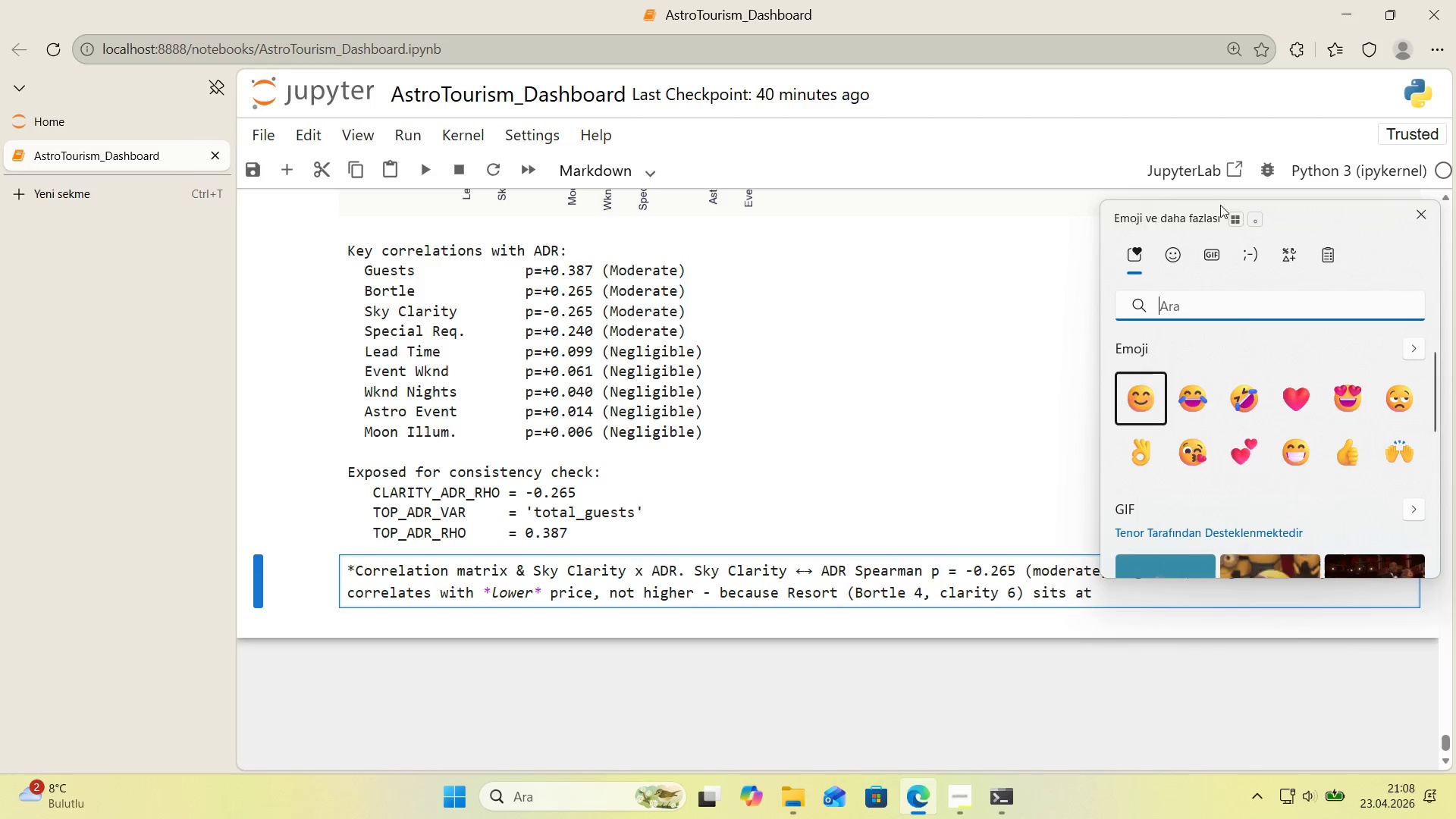 
left_click([1257, 252])
 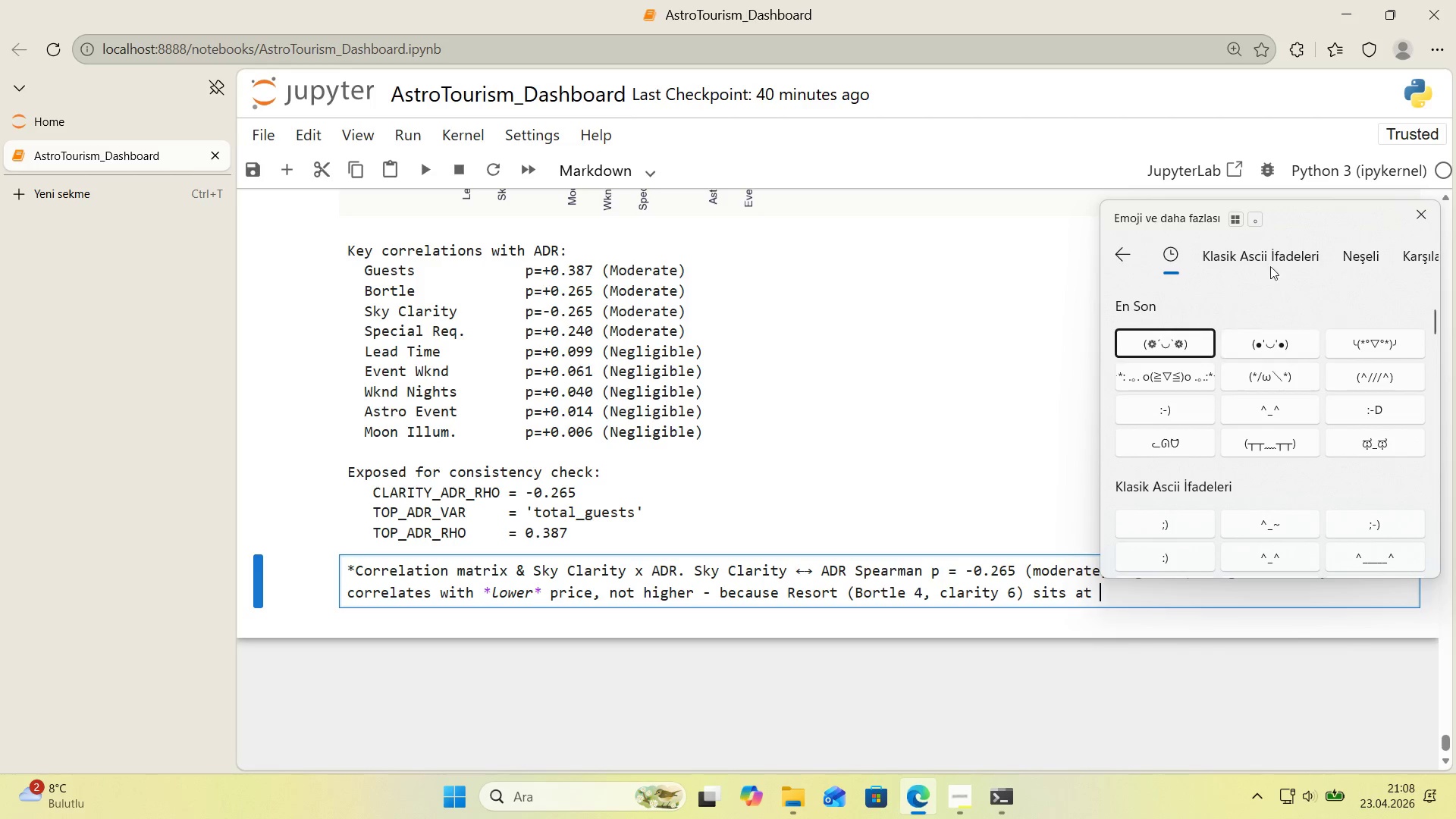 
left_click([1128, 259])
 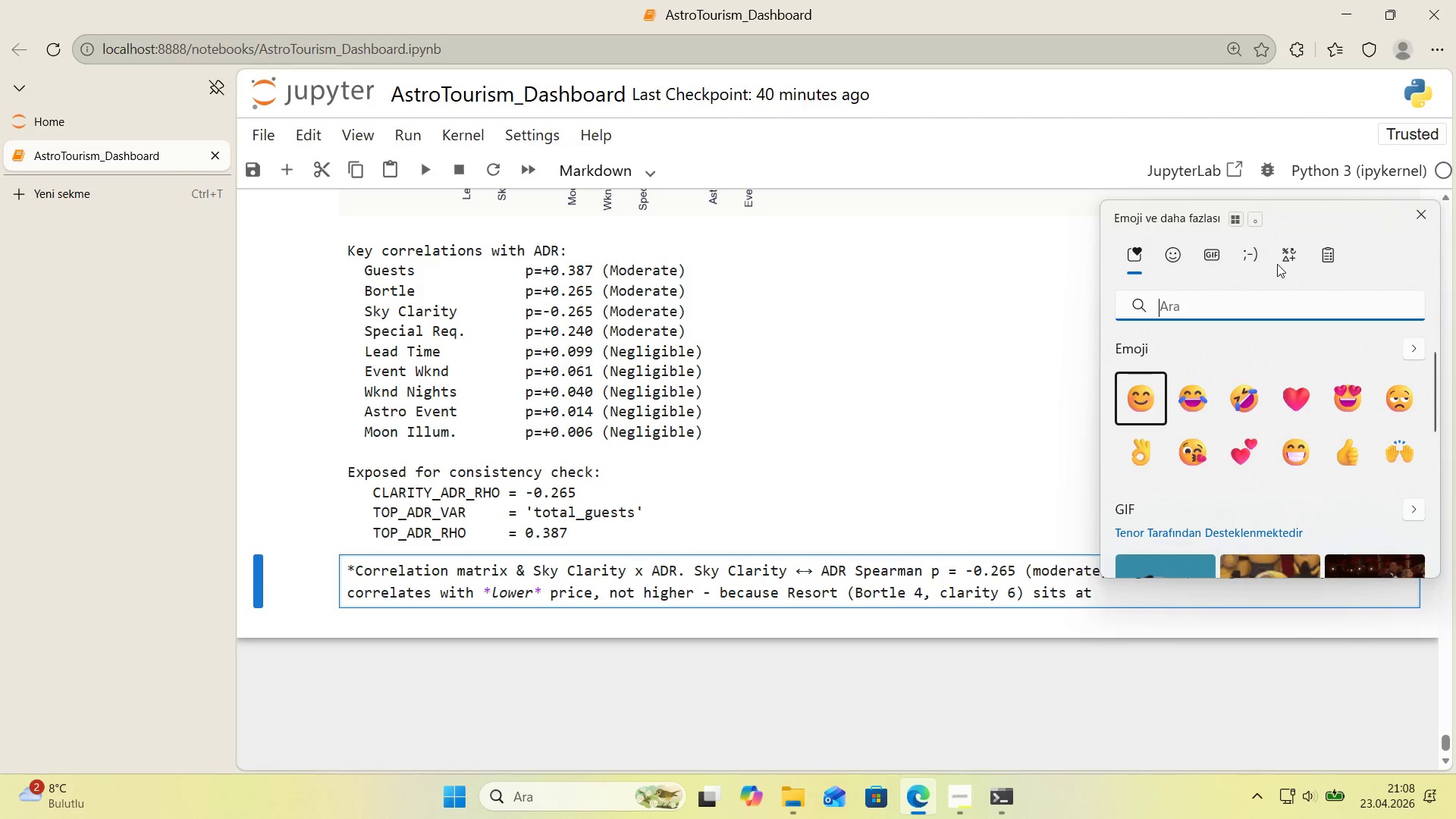 
left_click([1284, 261])
 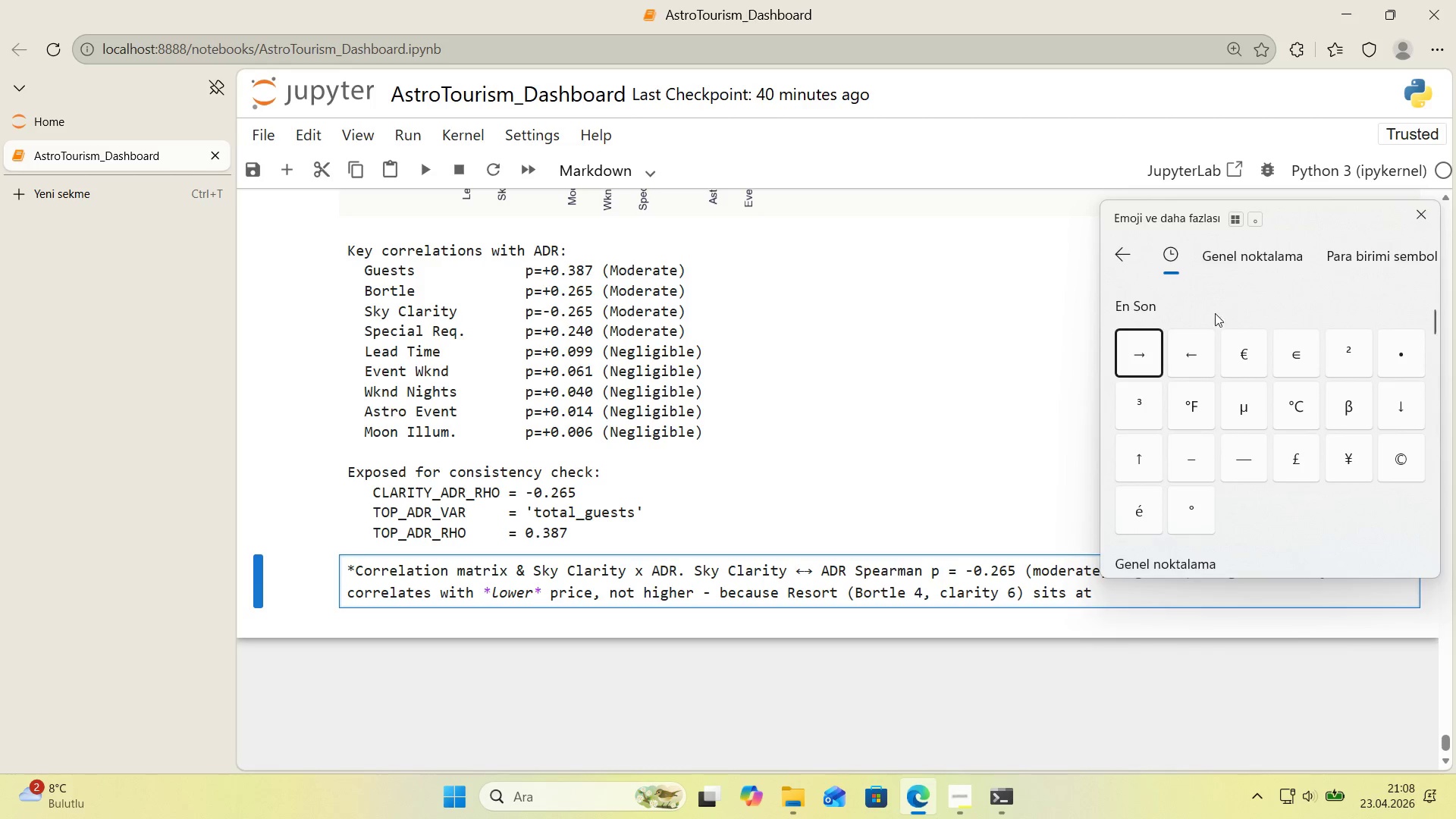 
left_click([1251, 350])
 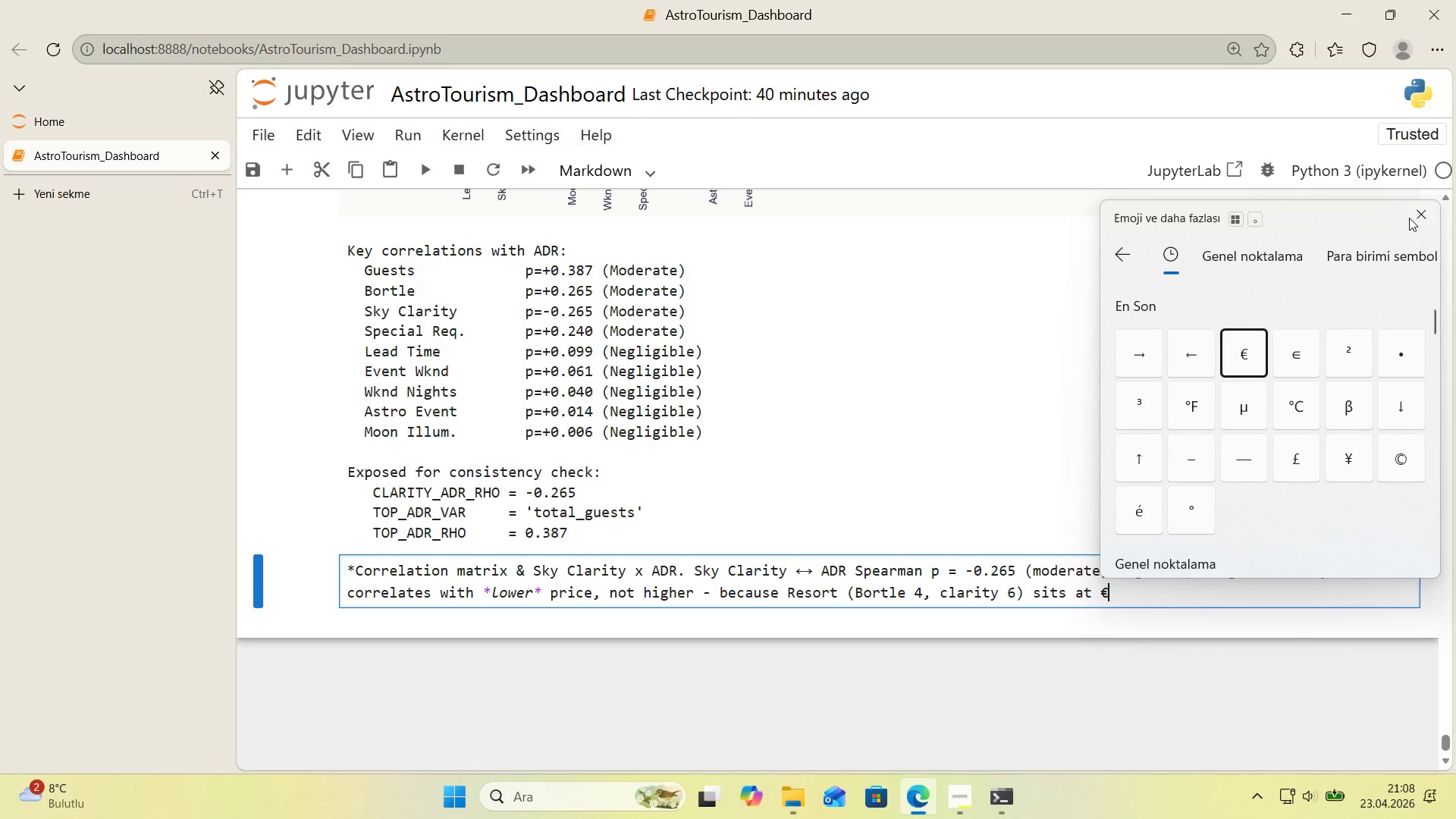 
left_click([1413, 213])
 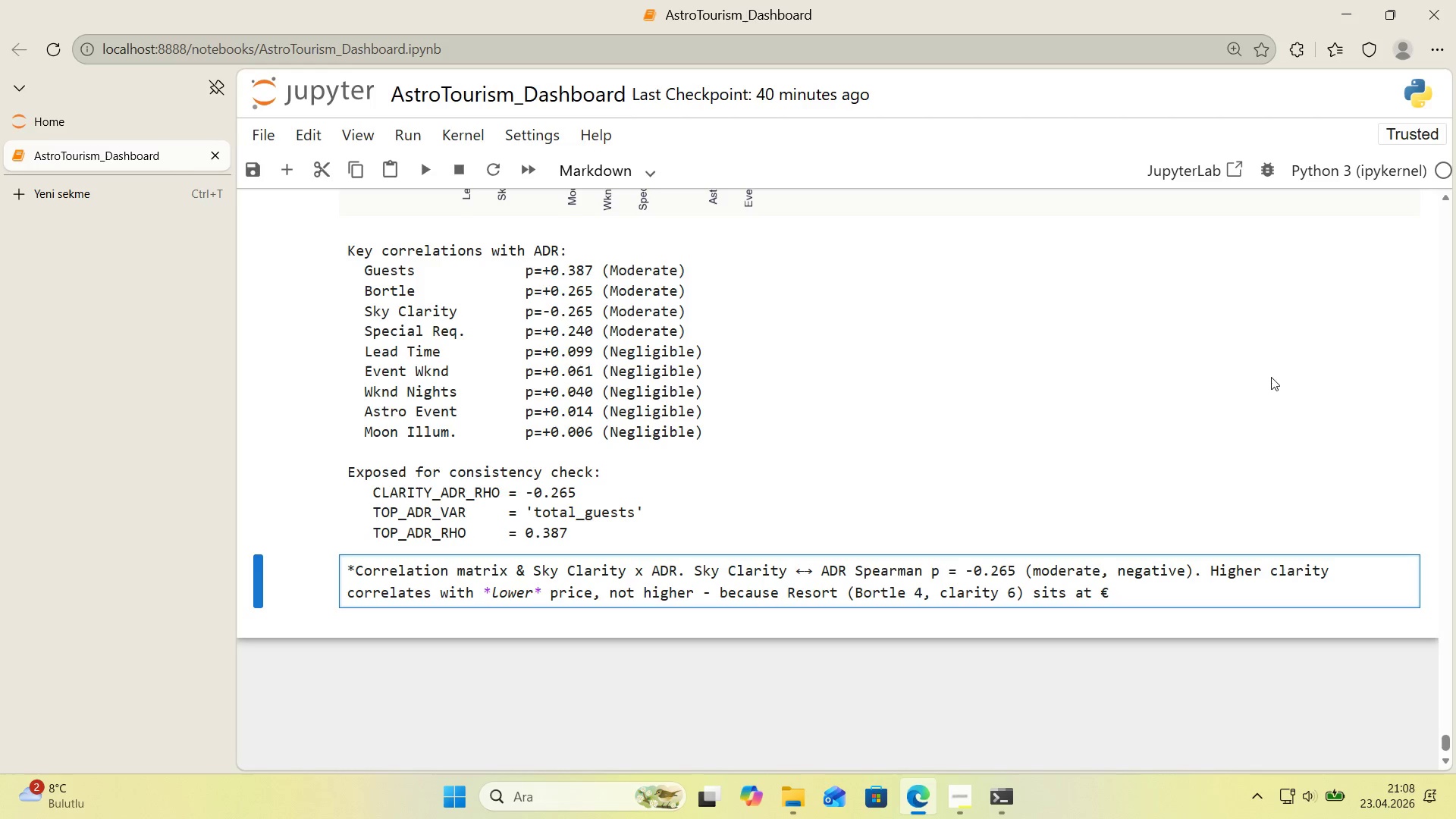 
type(90 mean ADR w,;e )
key(Backspace)
key(Backspace)
key(Backspace)
key(Backspace)
type(h'le C'ty *()
 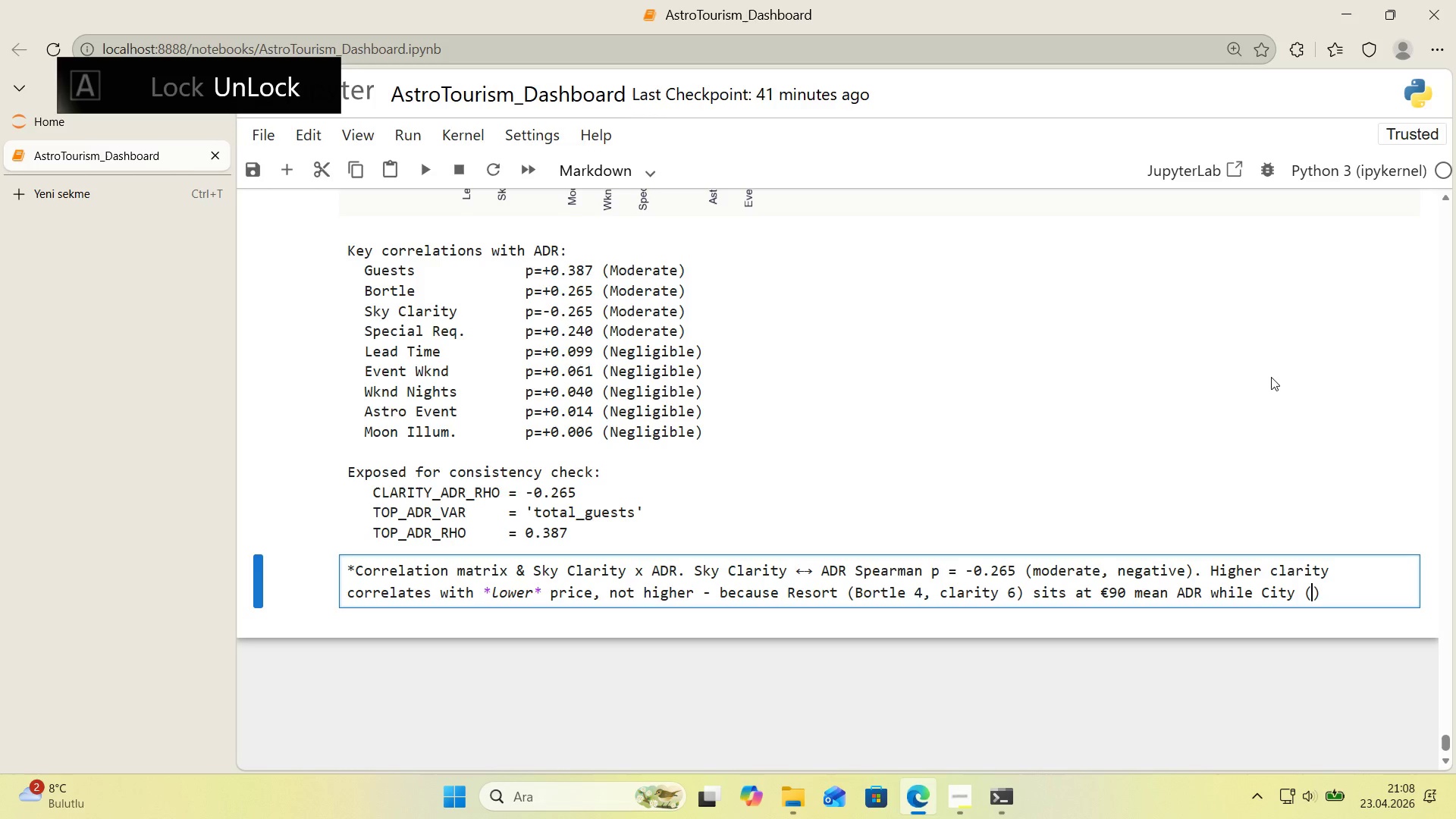 
 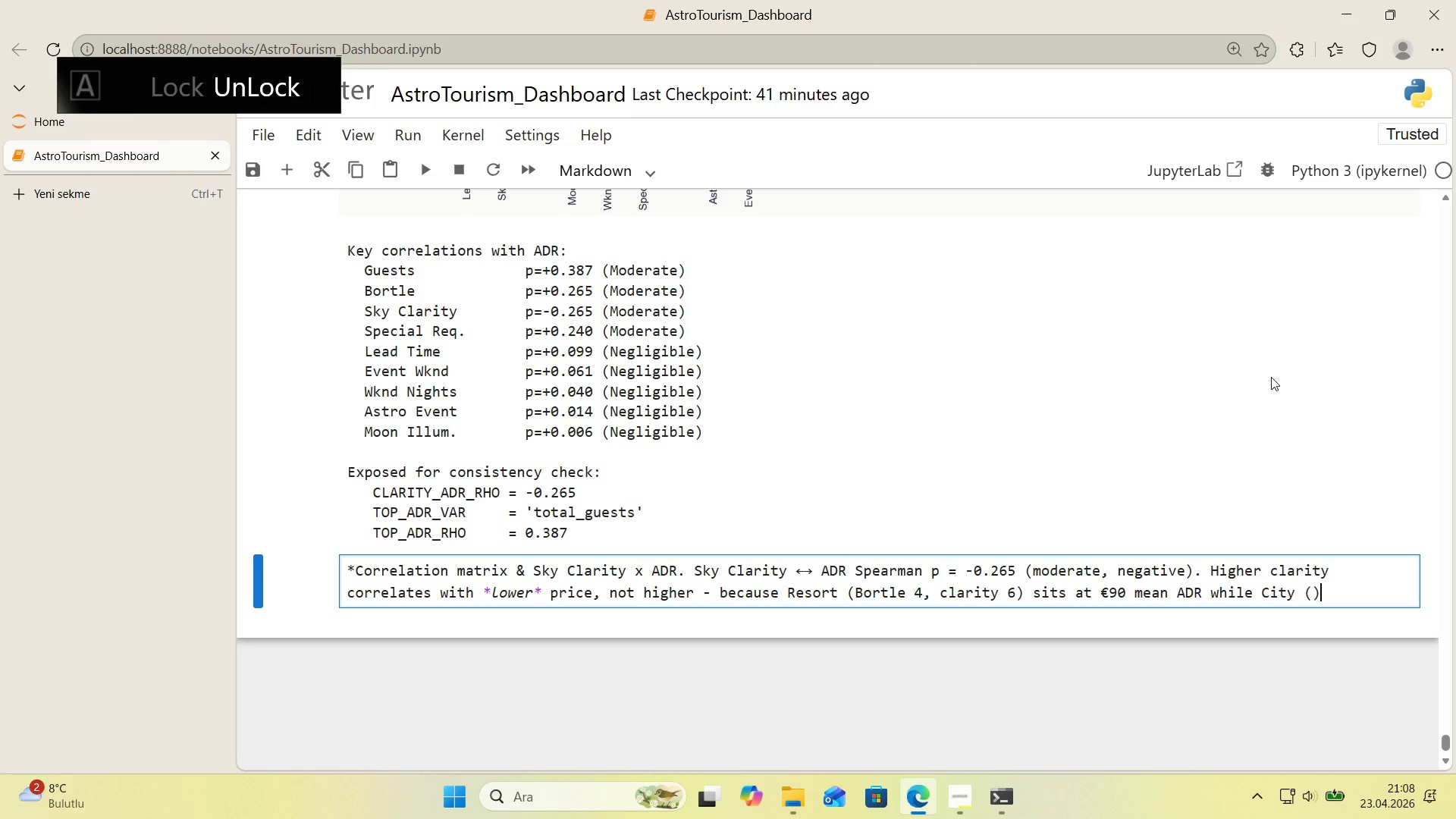 
key(ArrowLeft)
 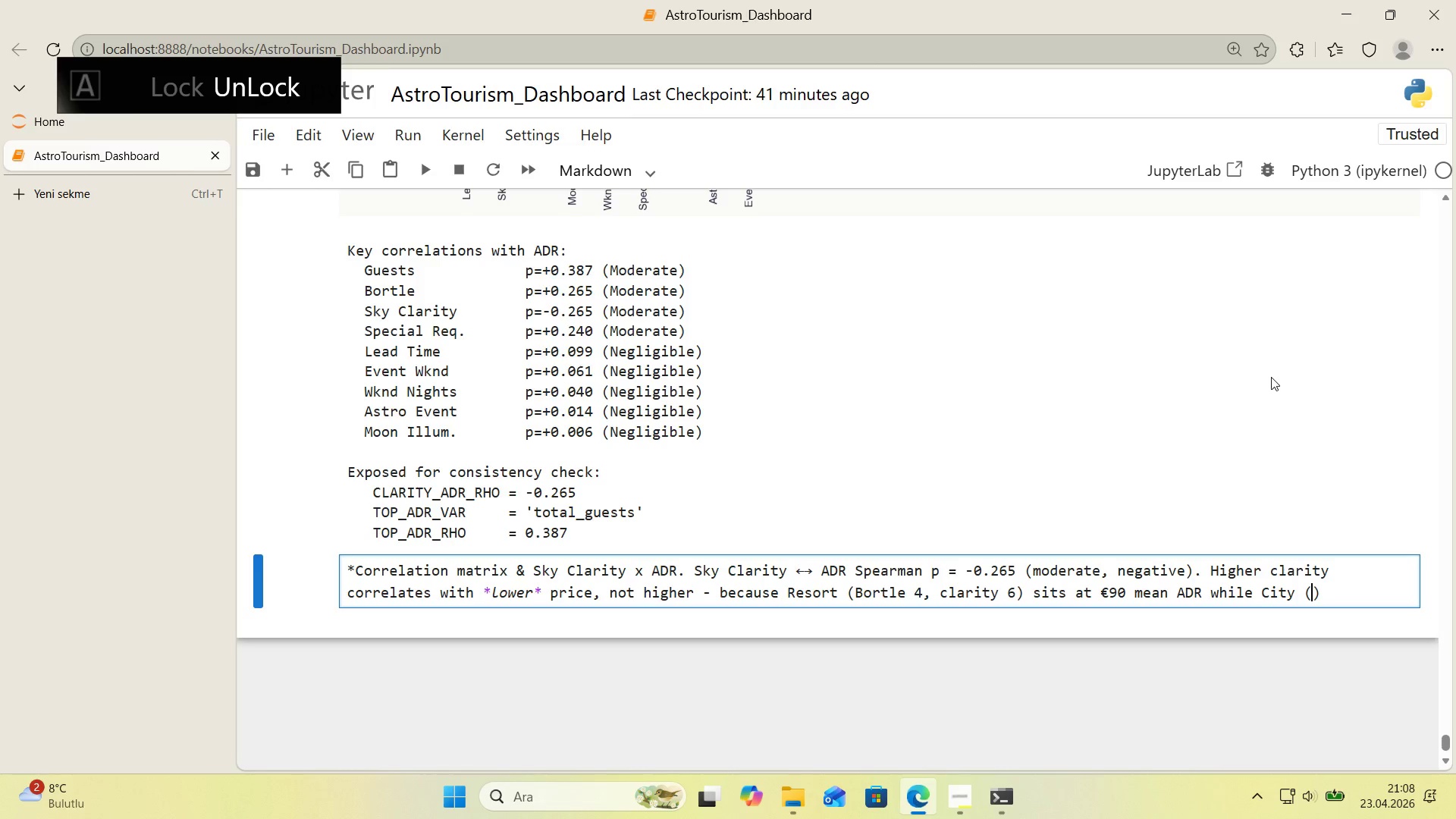 
type(Bortle 8, clar'ty 2)
 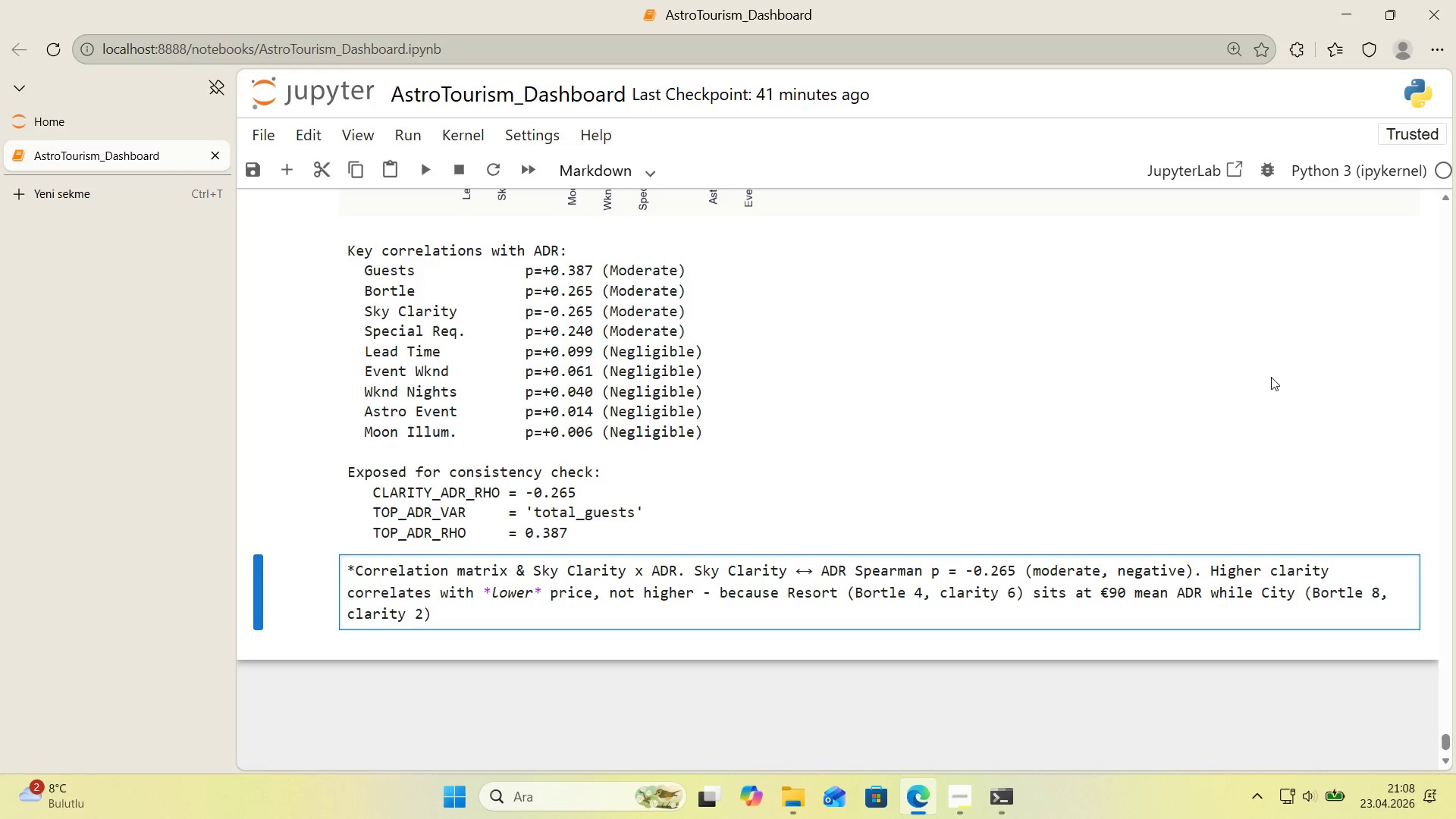 
key(ArrowRight)
 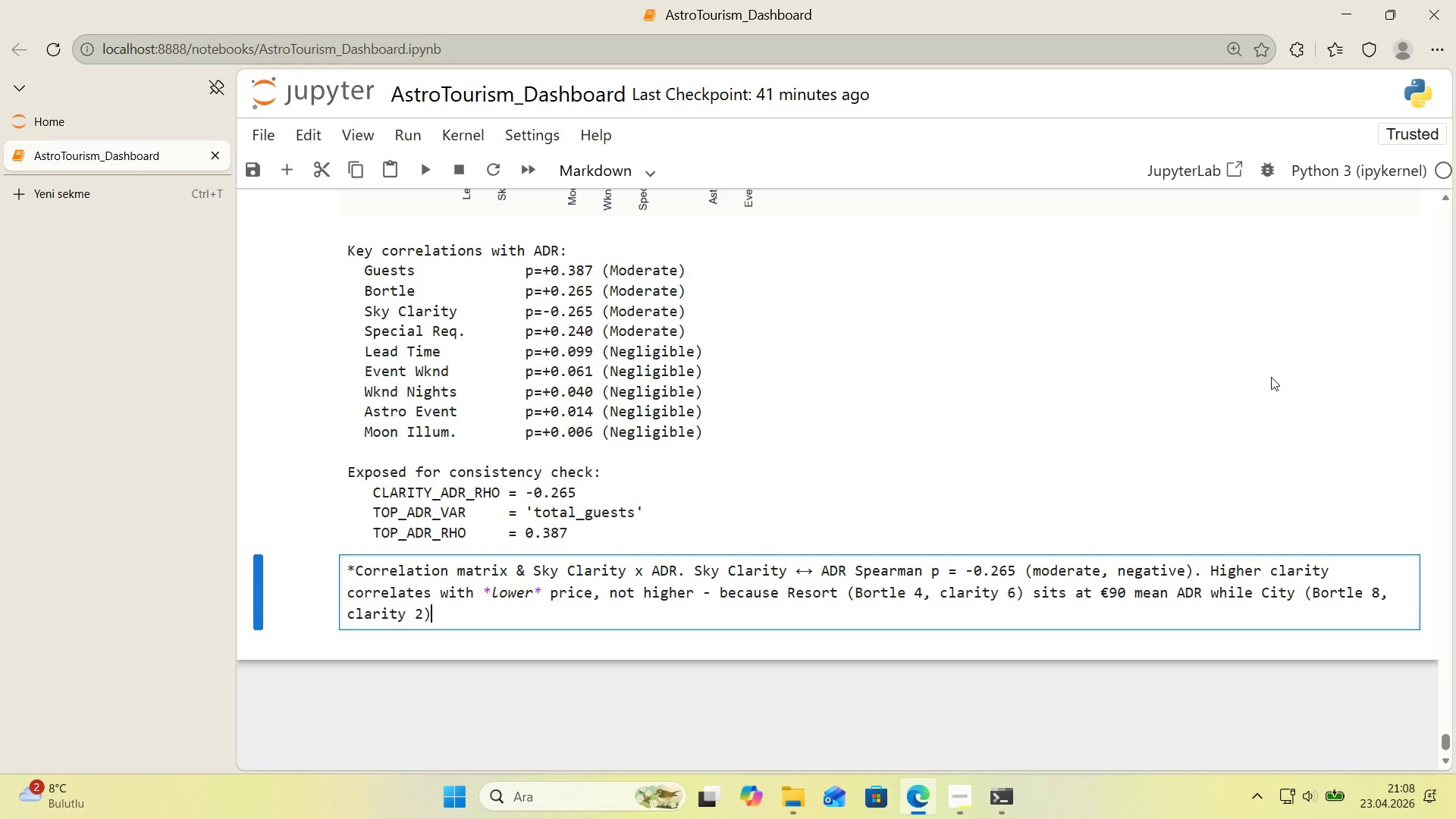 
type( s'ts at )
 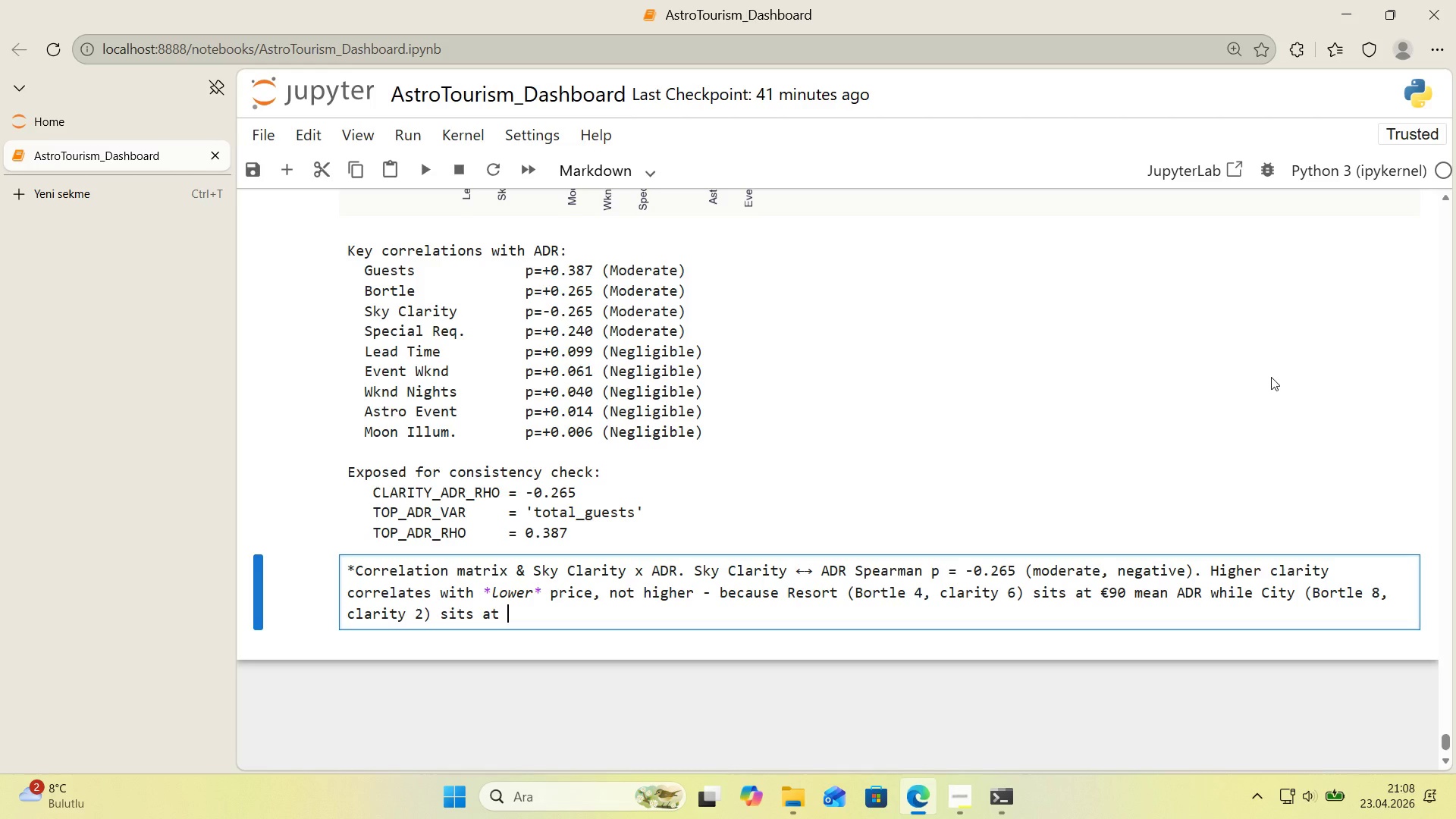 
wait(5.58)
 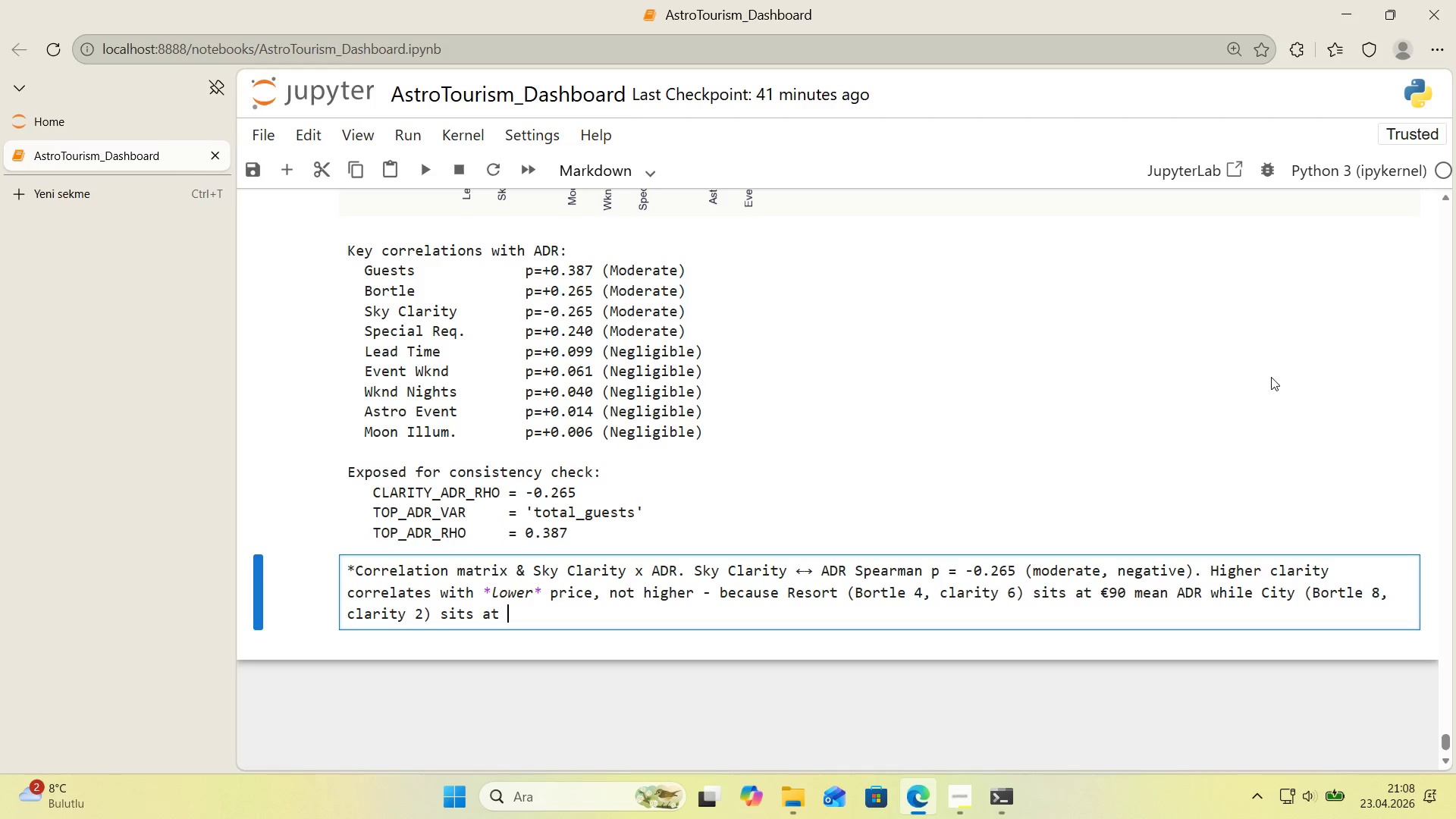 
key(Meta+Period)
 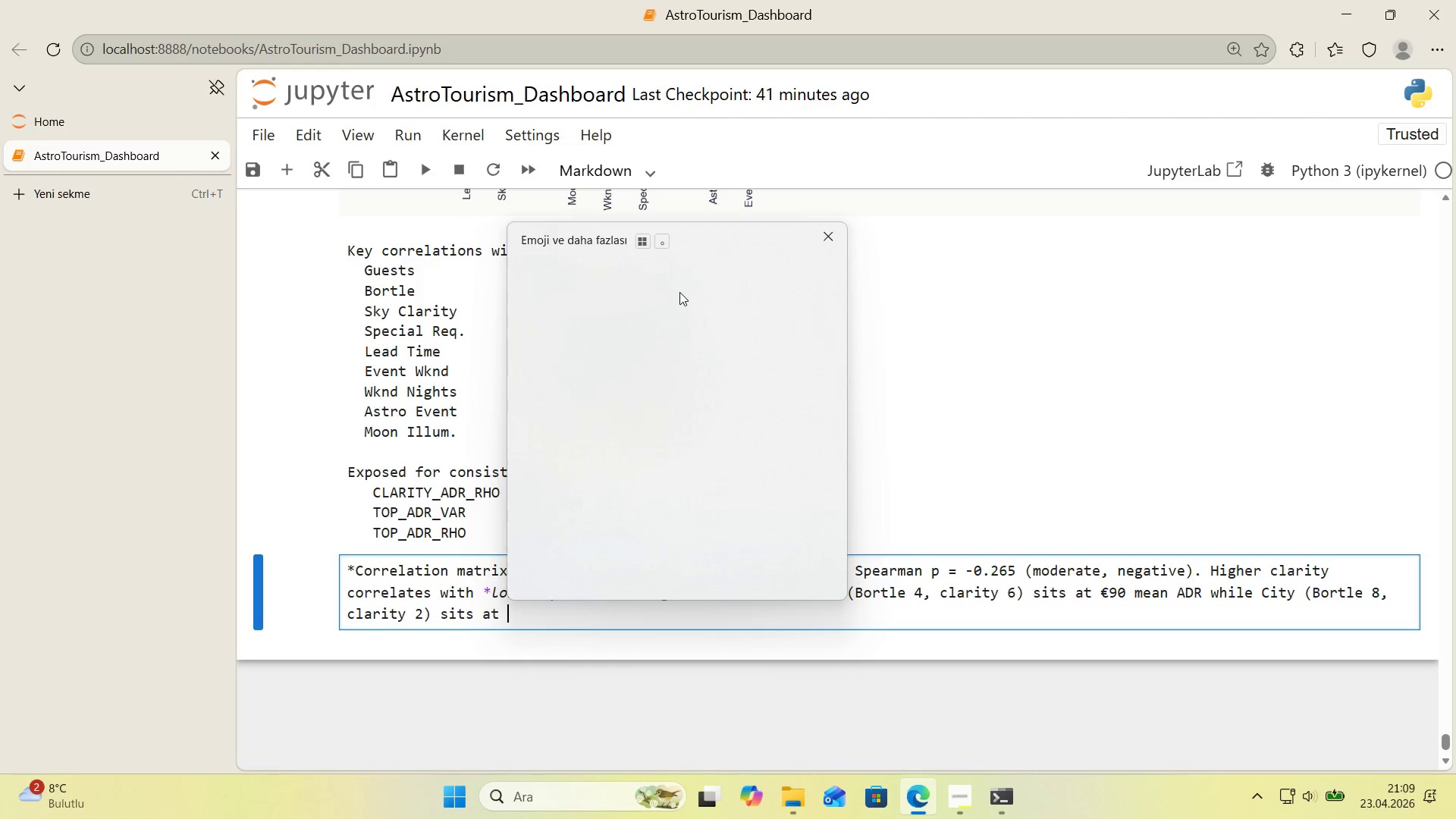 
left_click([553, 388])
 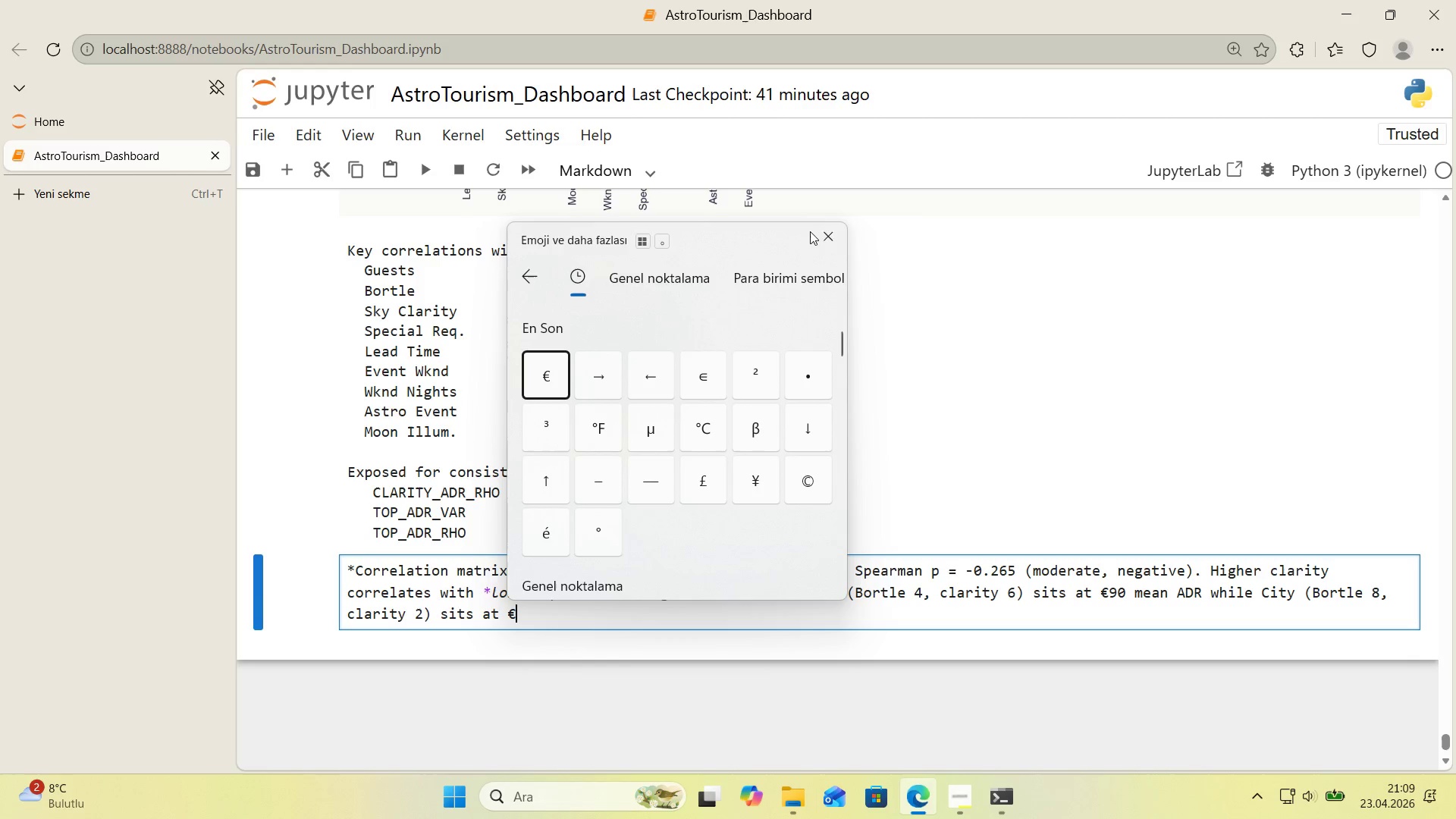 
left_click([827, 231])
 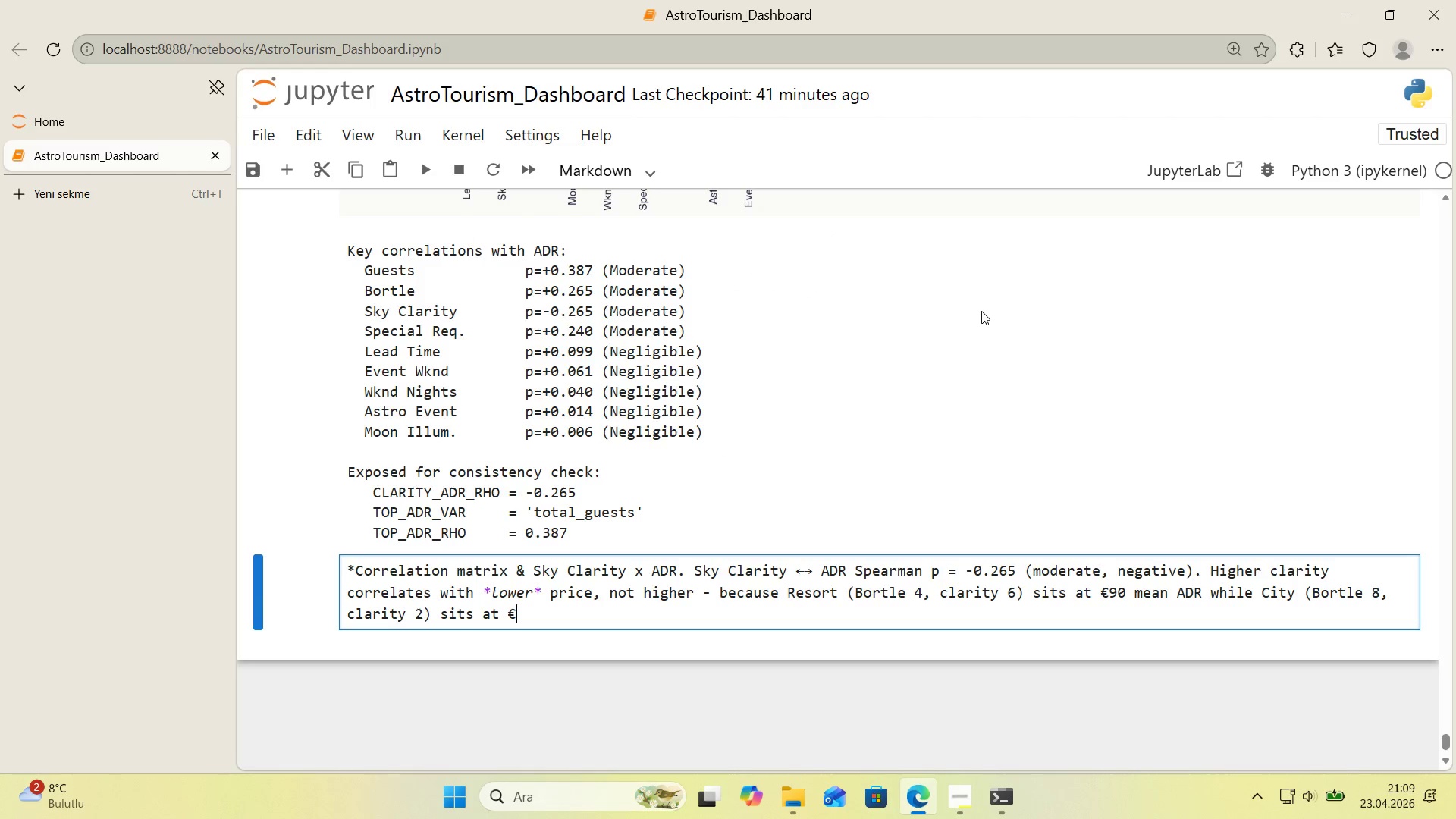 
type(105. The top ADR pred'ctor 's total_guests *()
 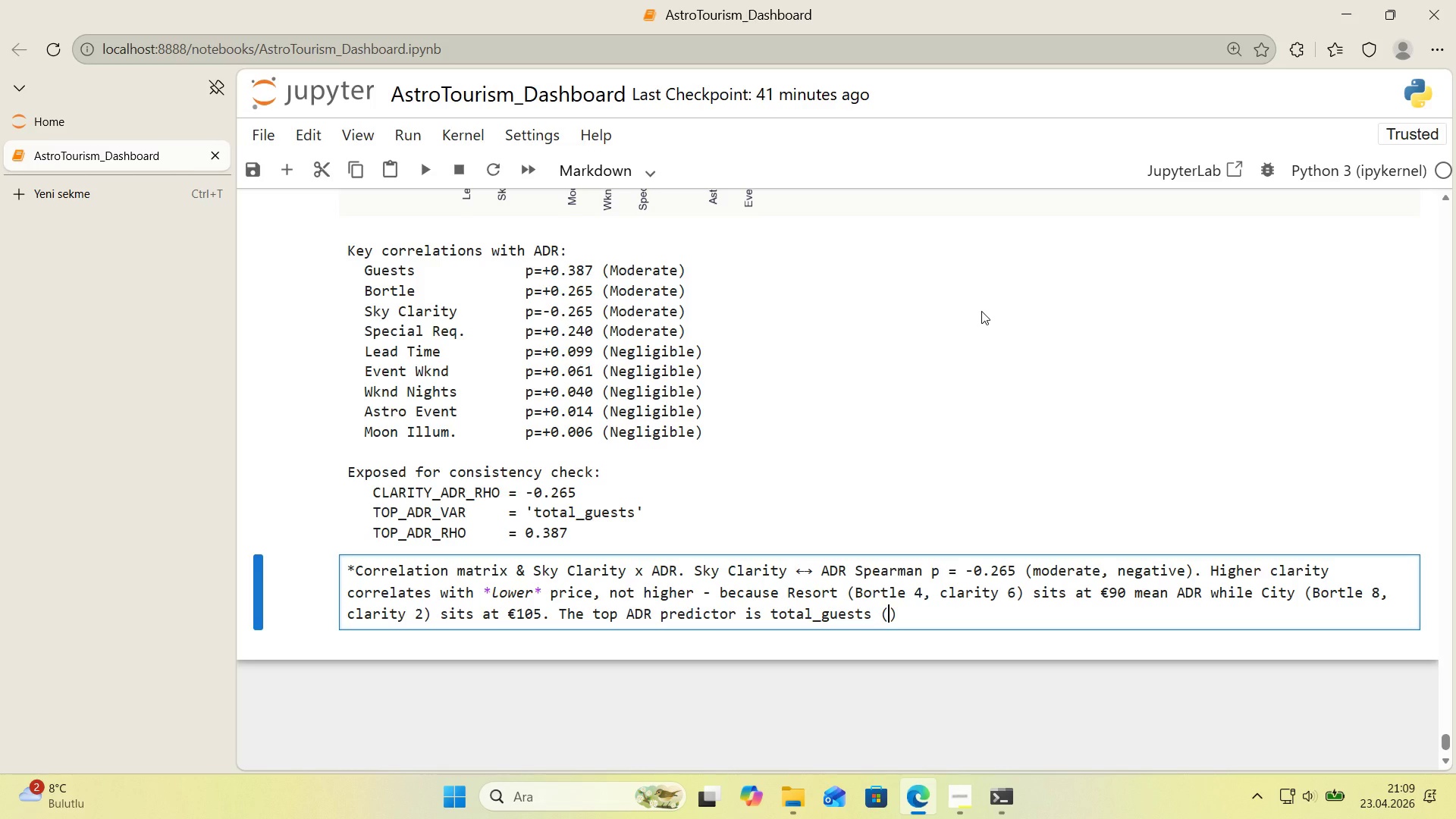 
 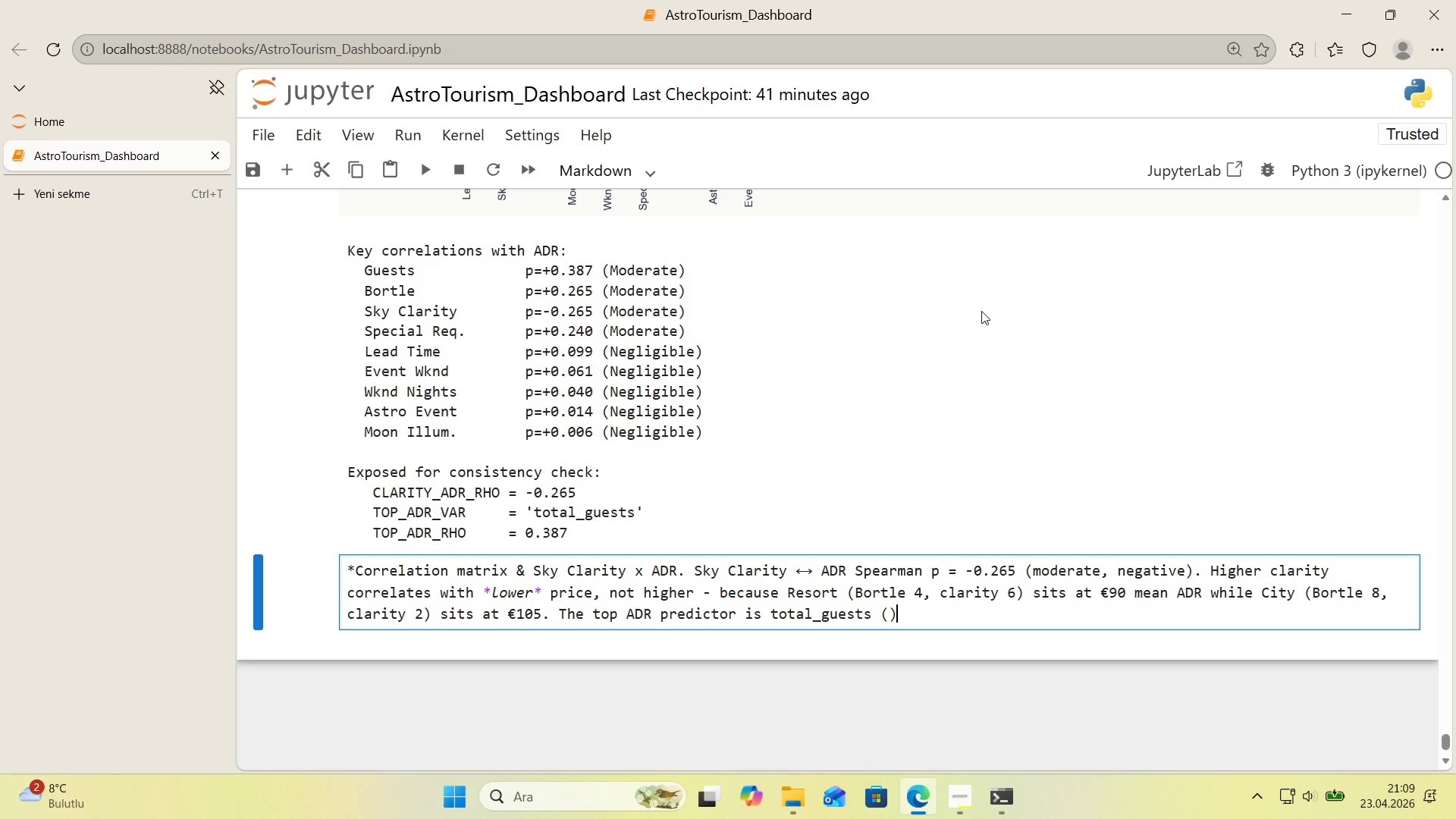 
key(ArrowLeft)
 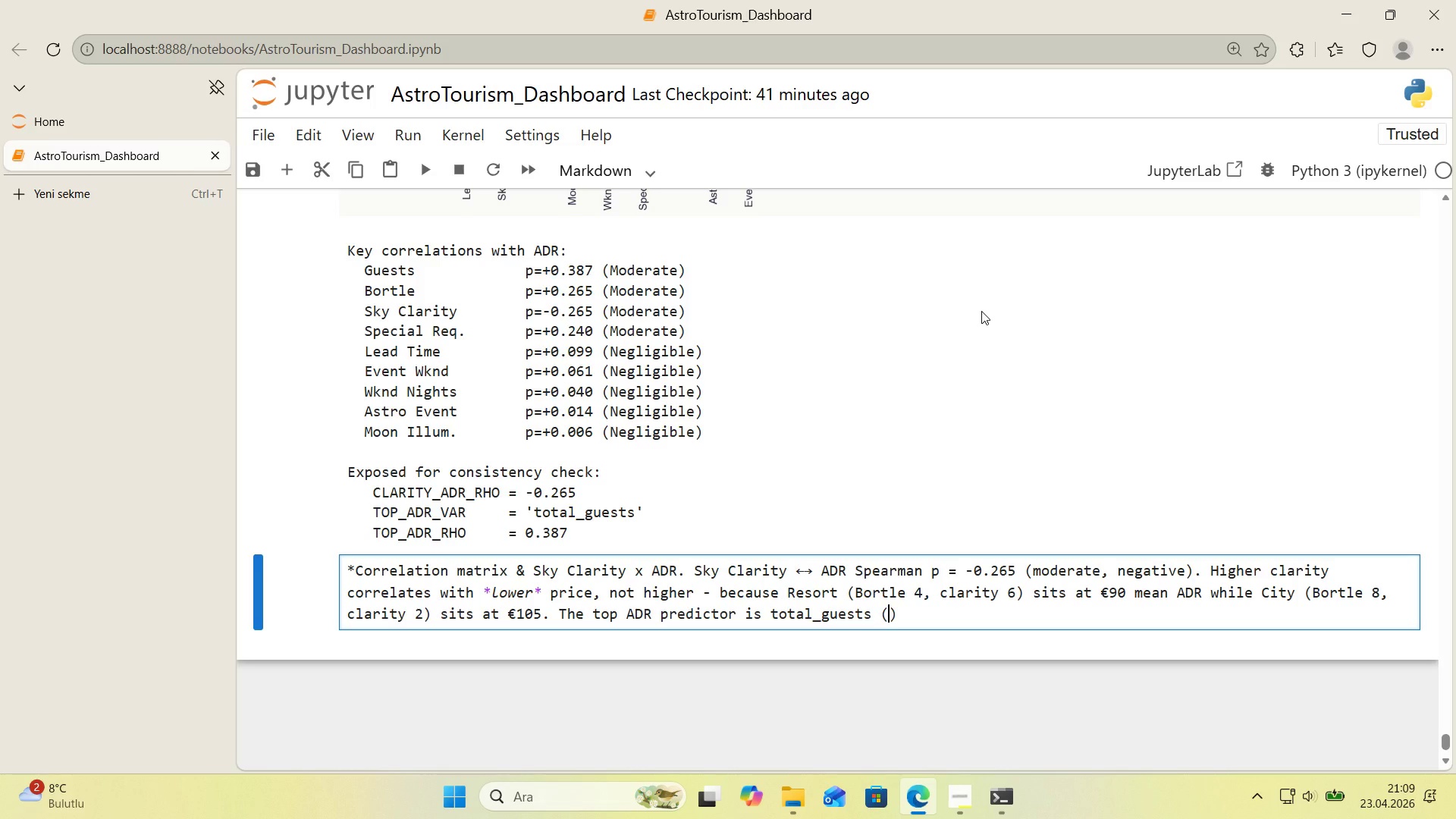 
key(P)
 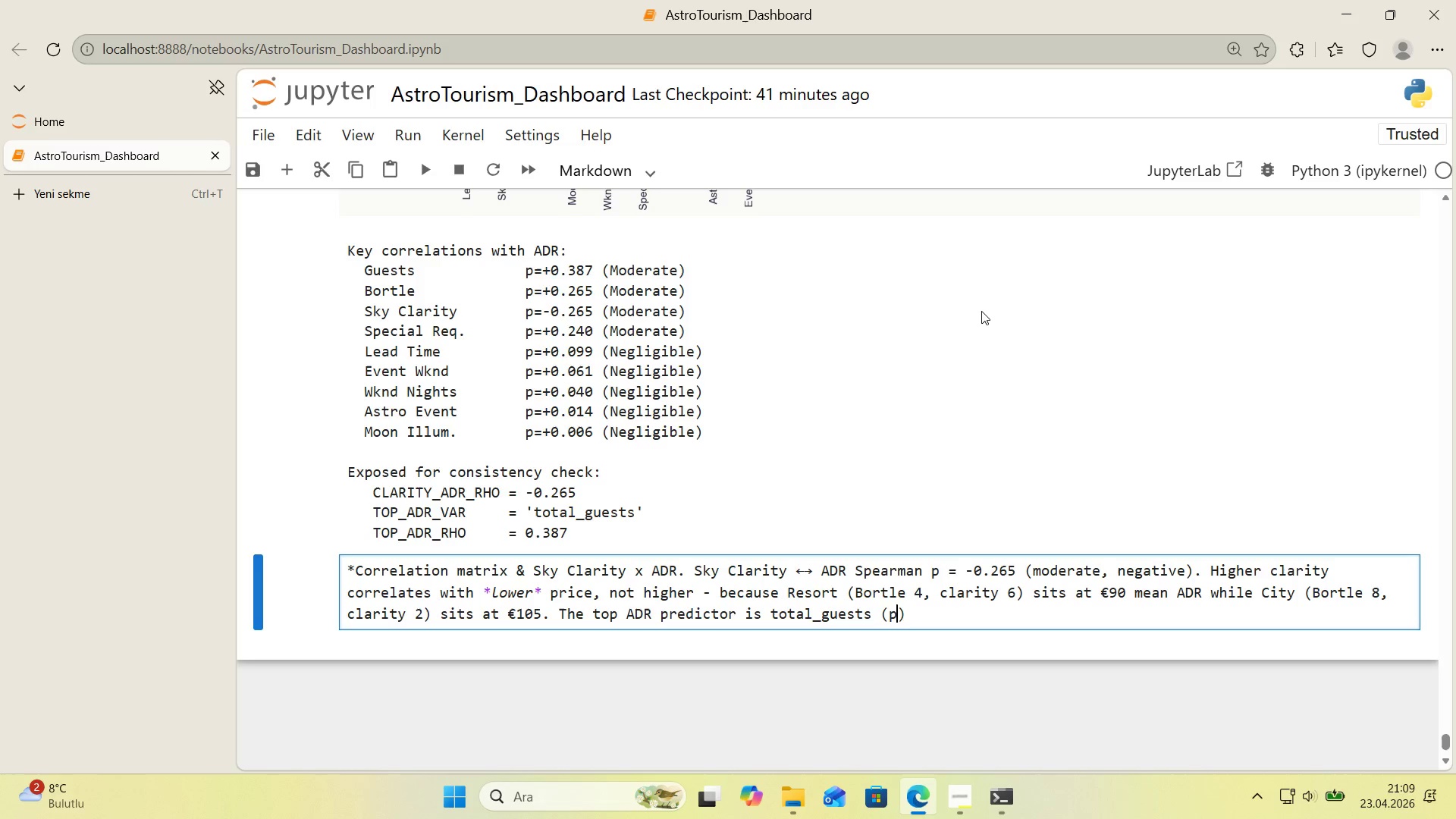 
key(Space)
 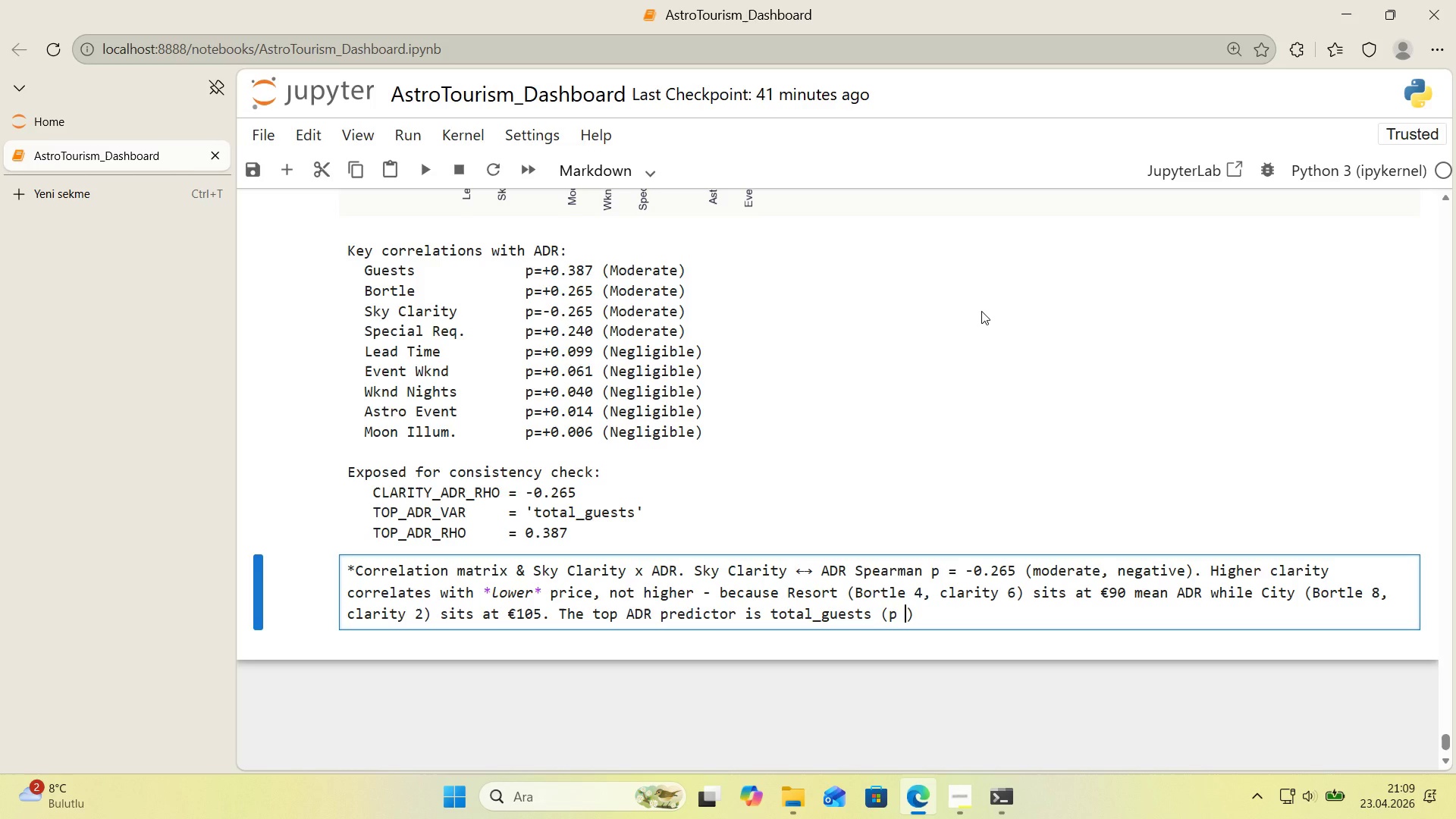 
key(Shift+0)
 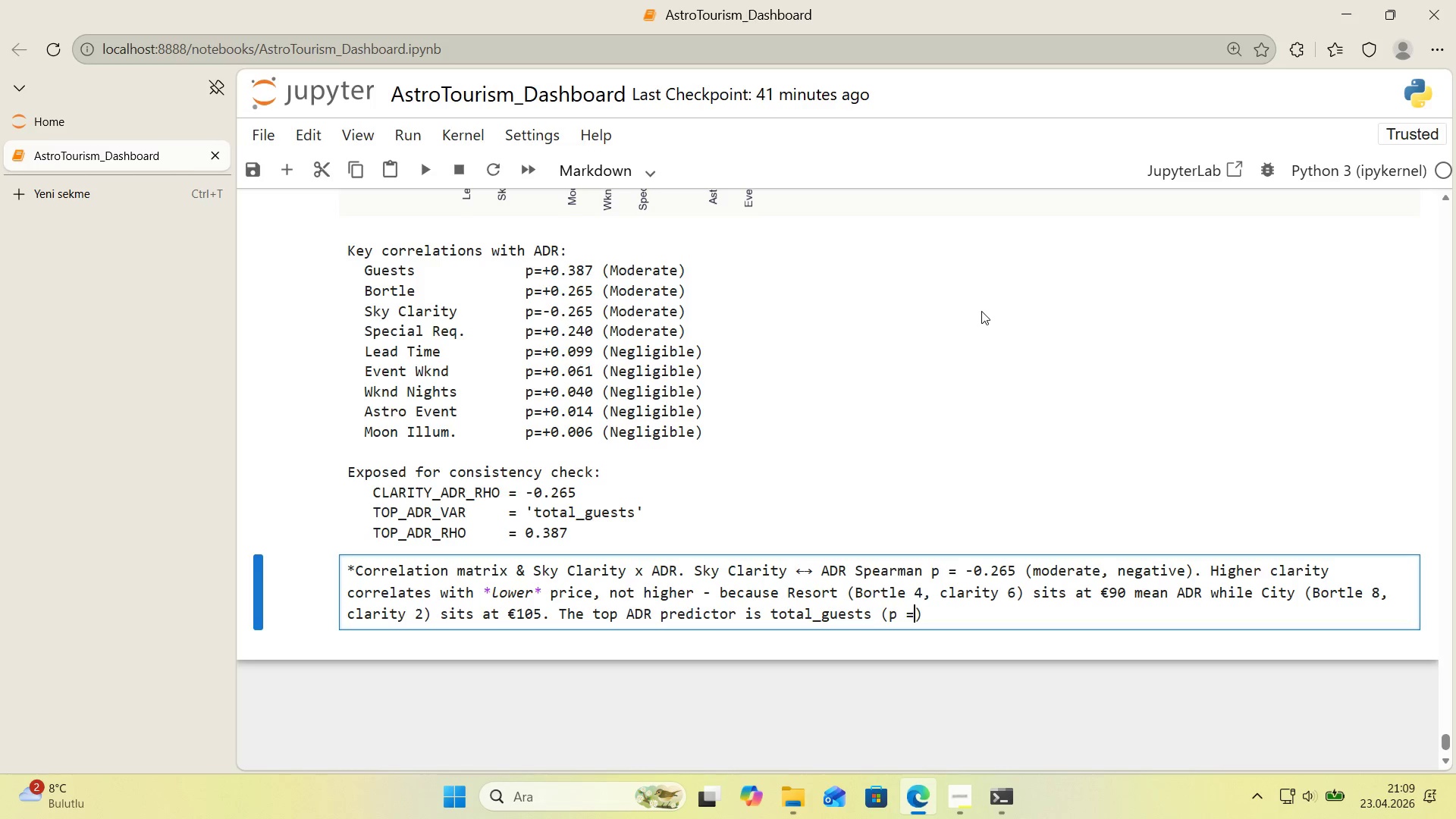 
key(Space)
 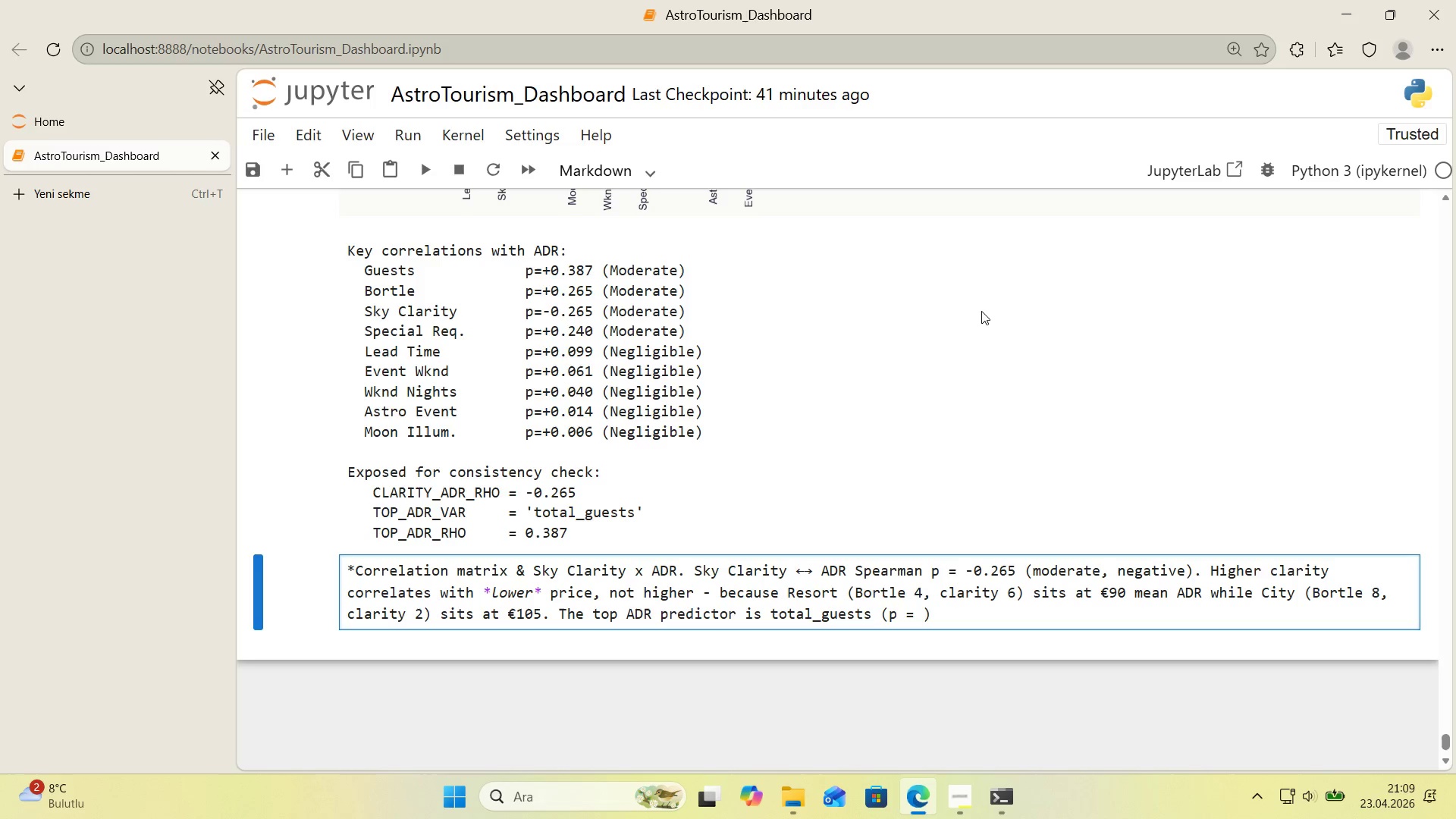 
key(NumpadAdd)
 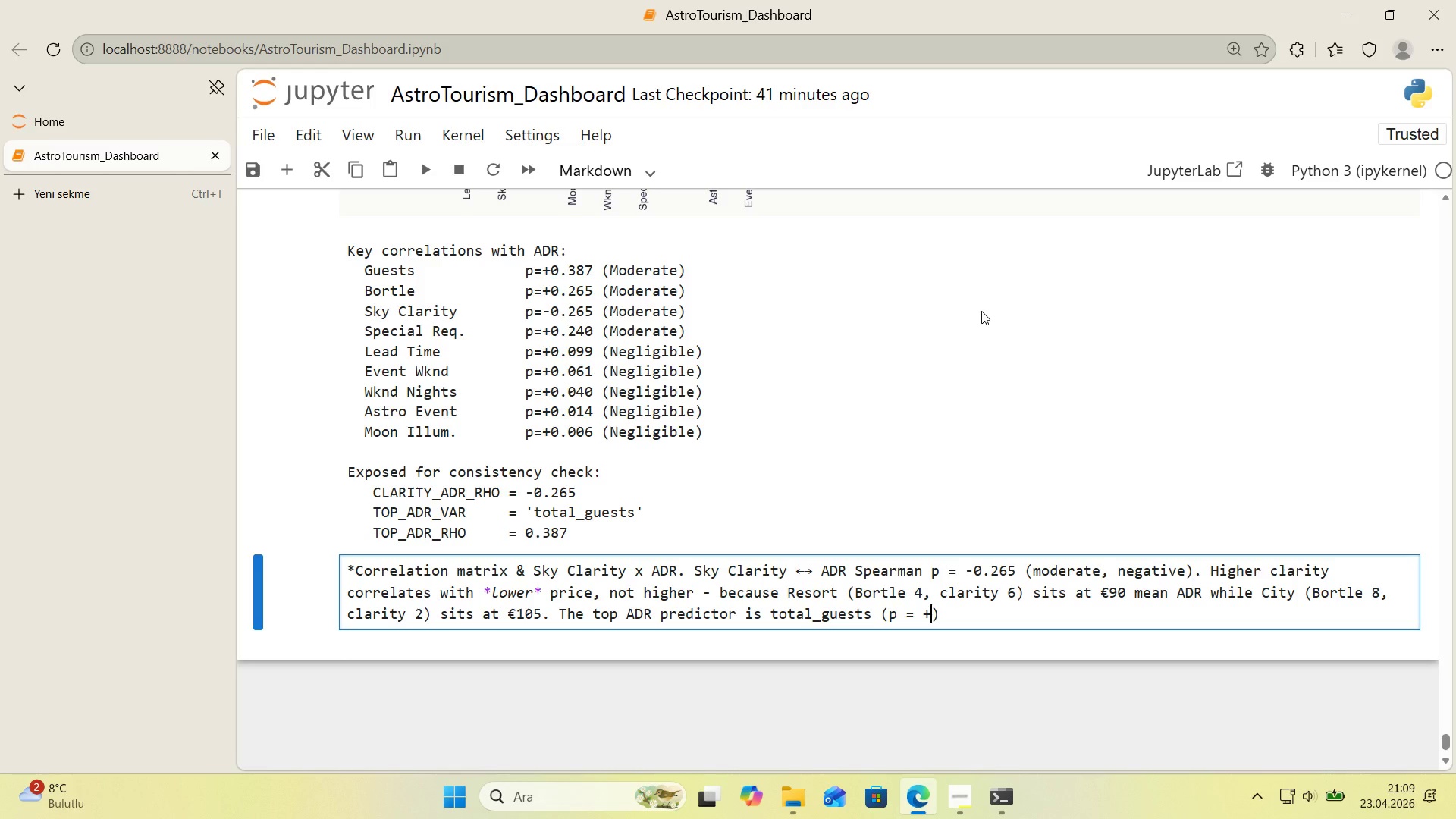 
key(Numpad0)
 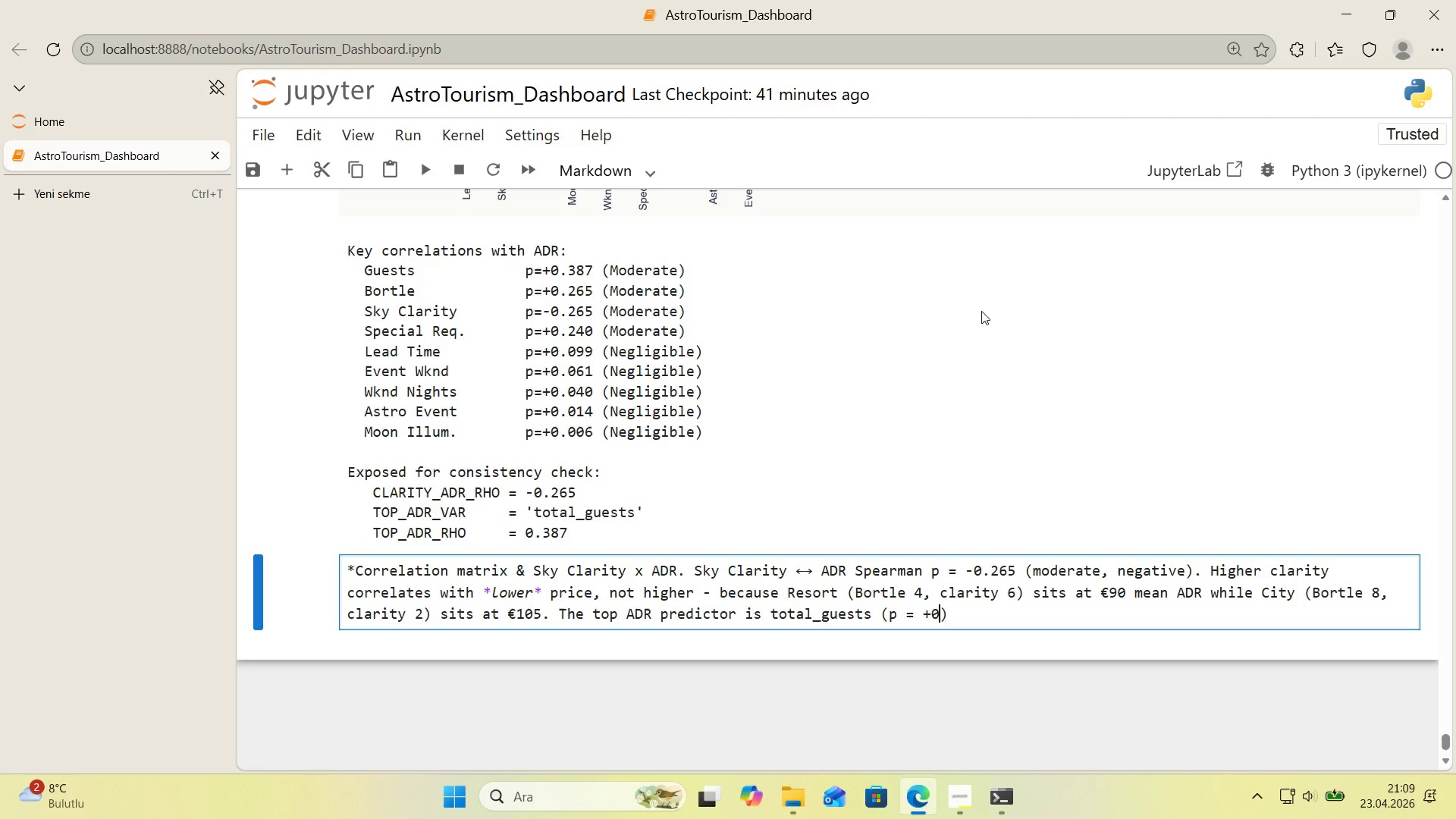 
key(Period)
 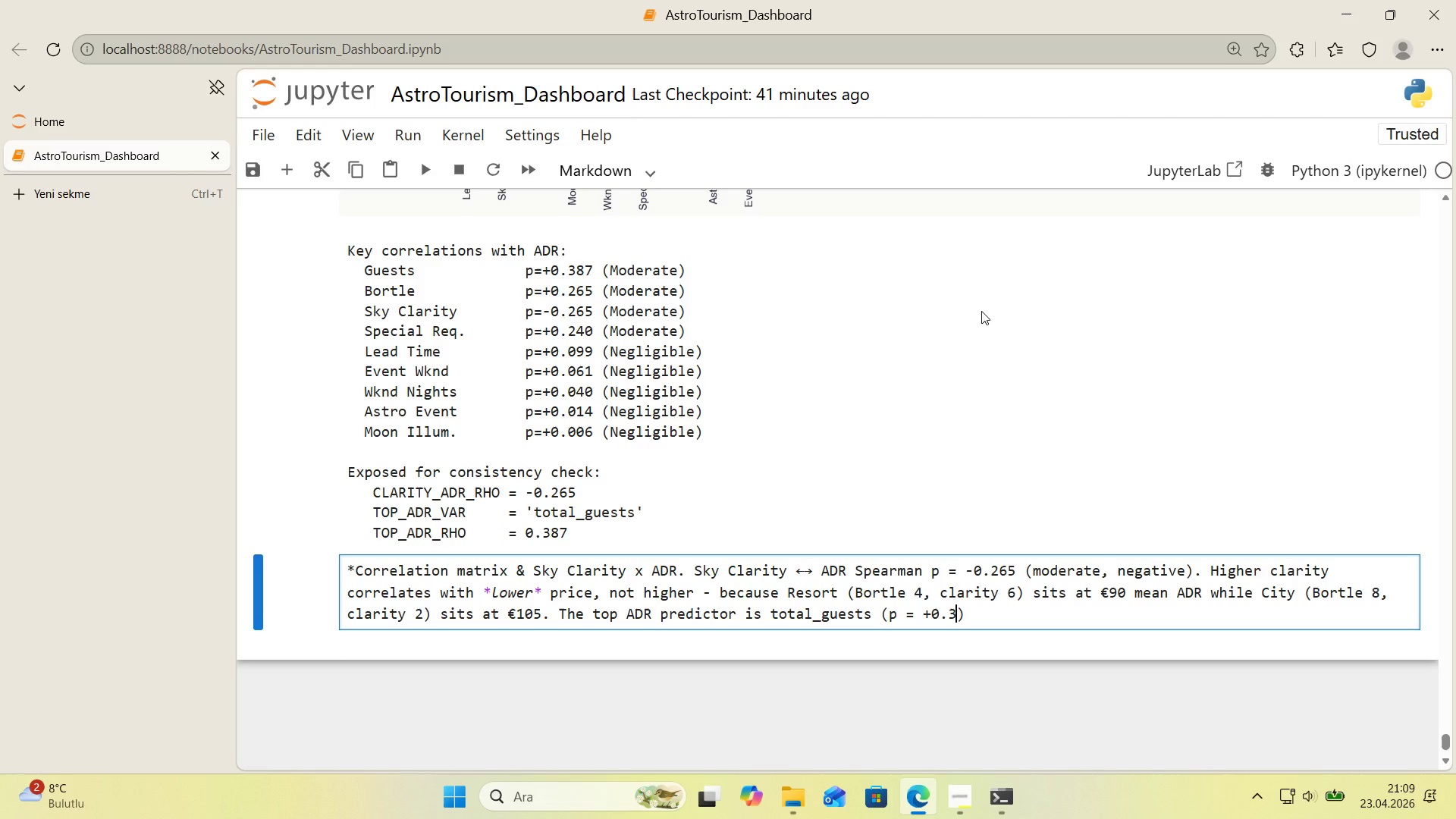 
key(Numpad3)
 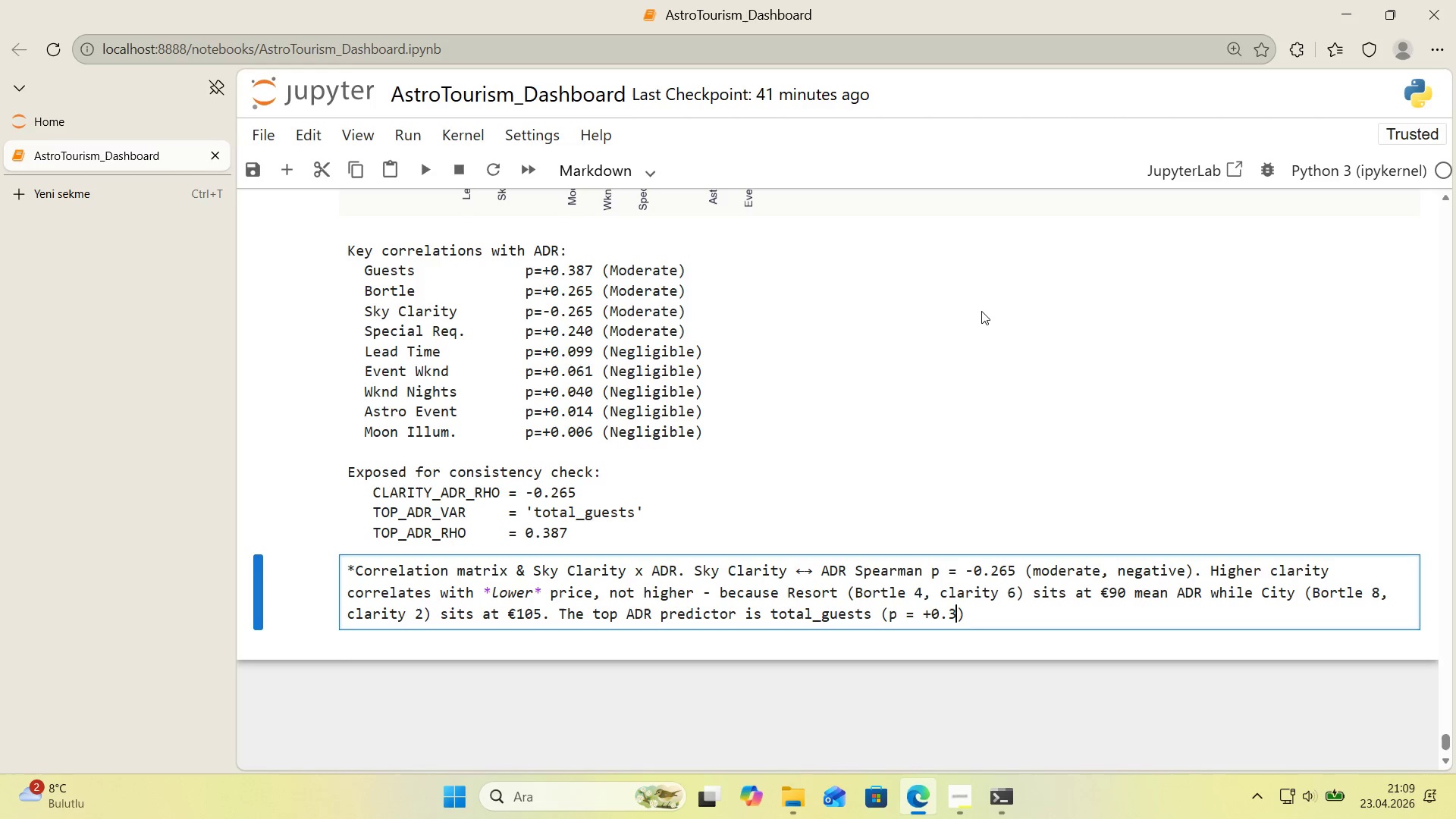 
key(Numpad8)
 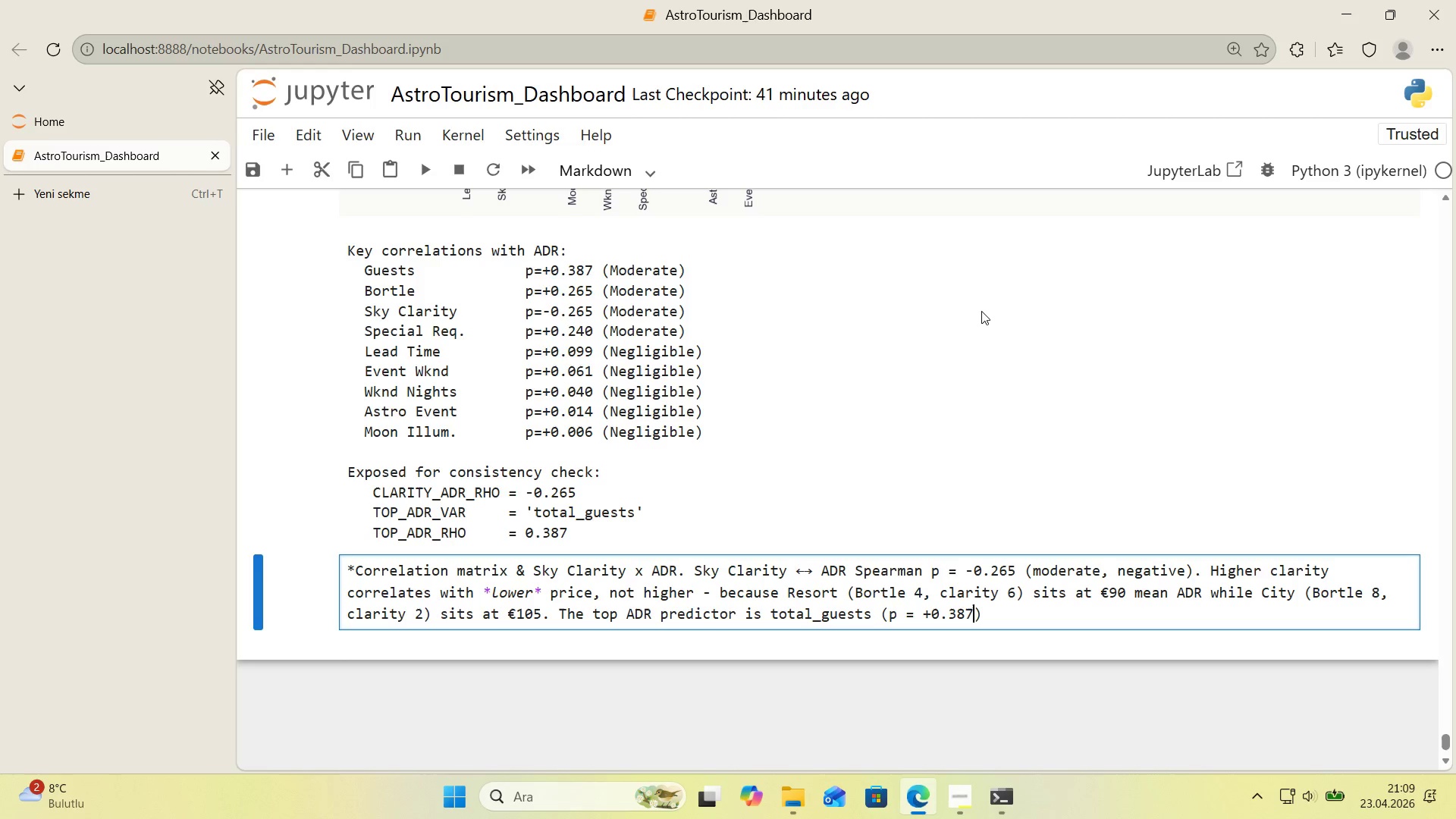 
key(Numpad7)
 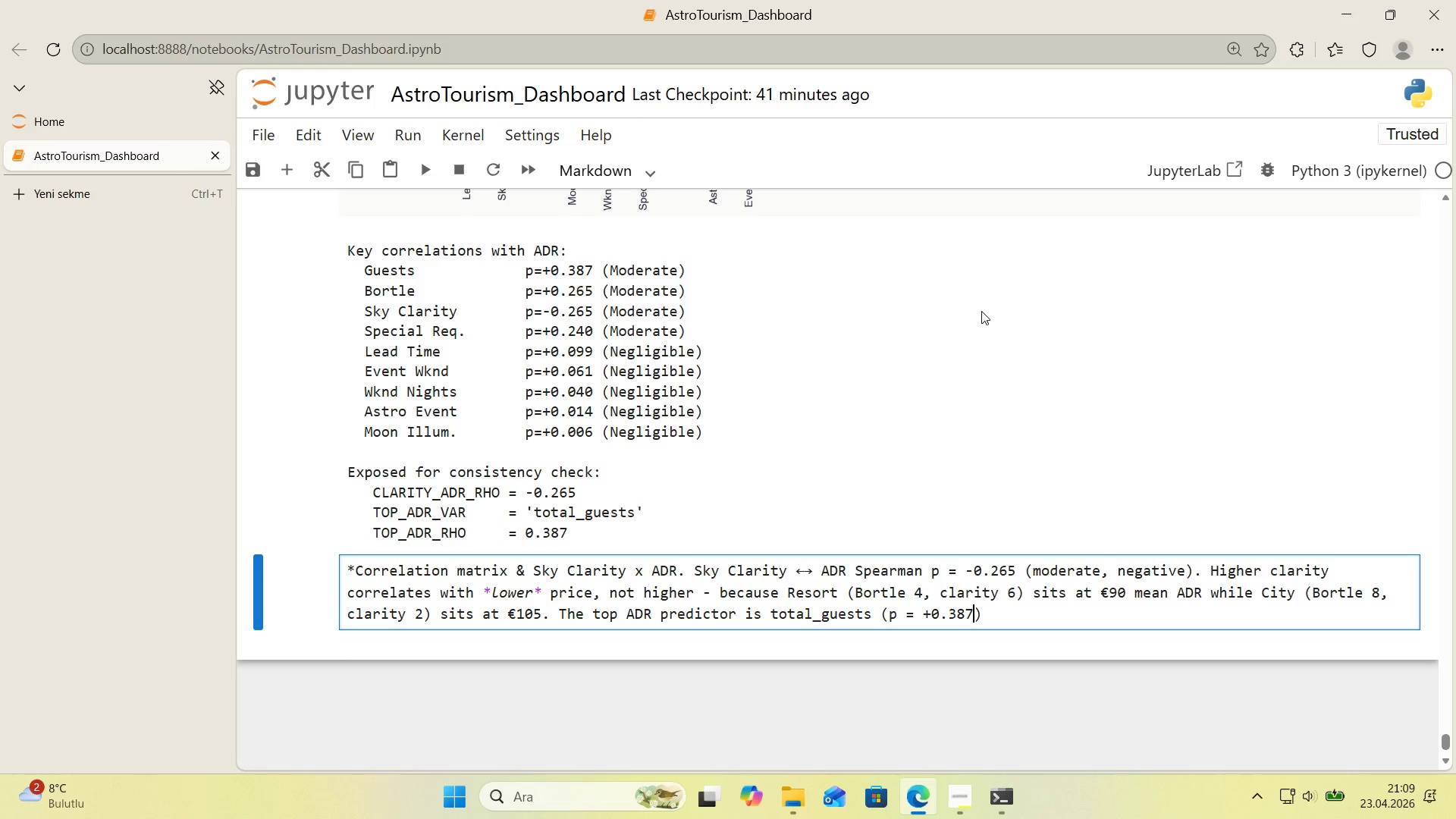 
key(ArrowRight)
 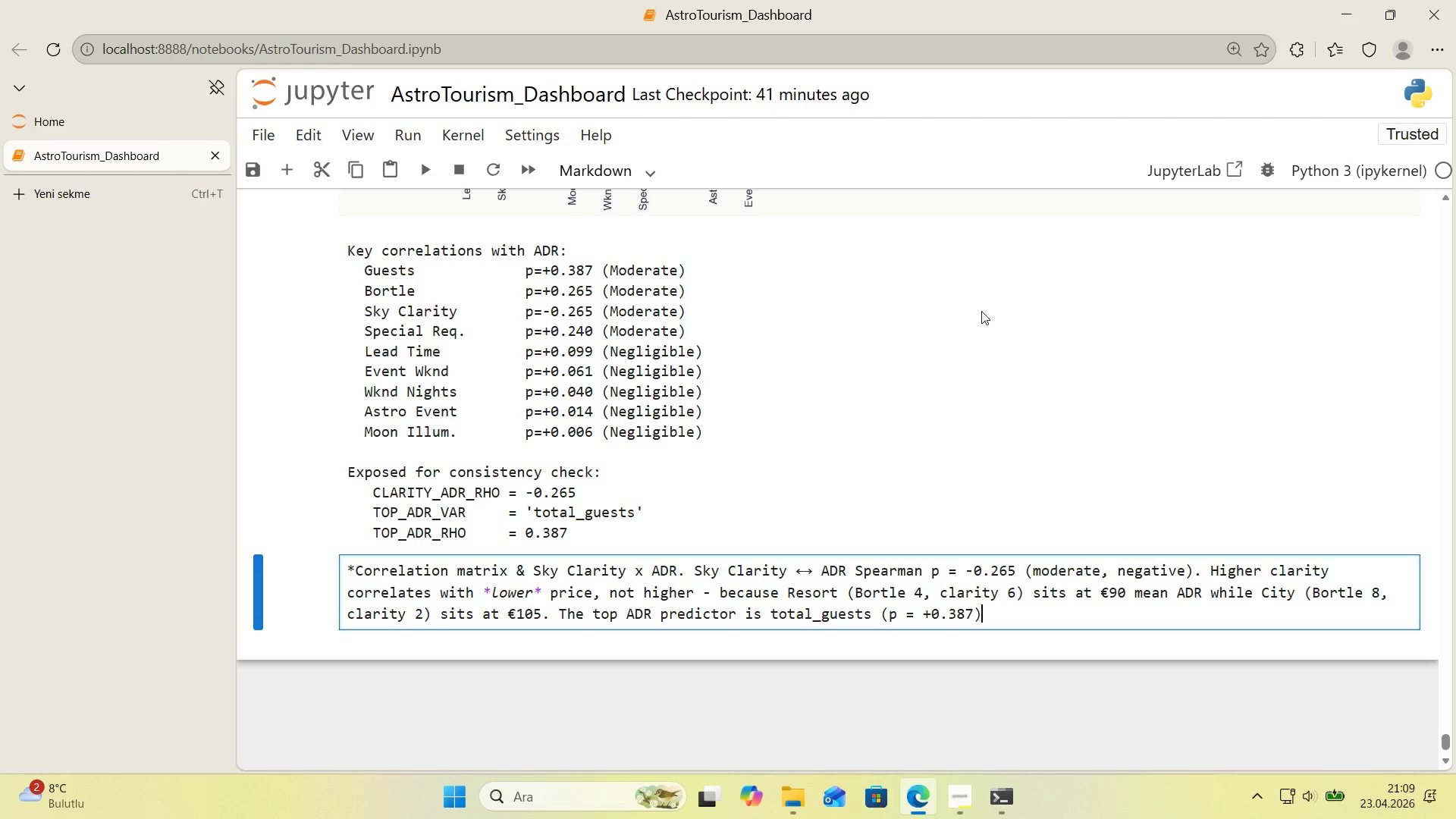 
type(, followed by Bortle)
 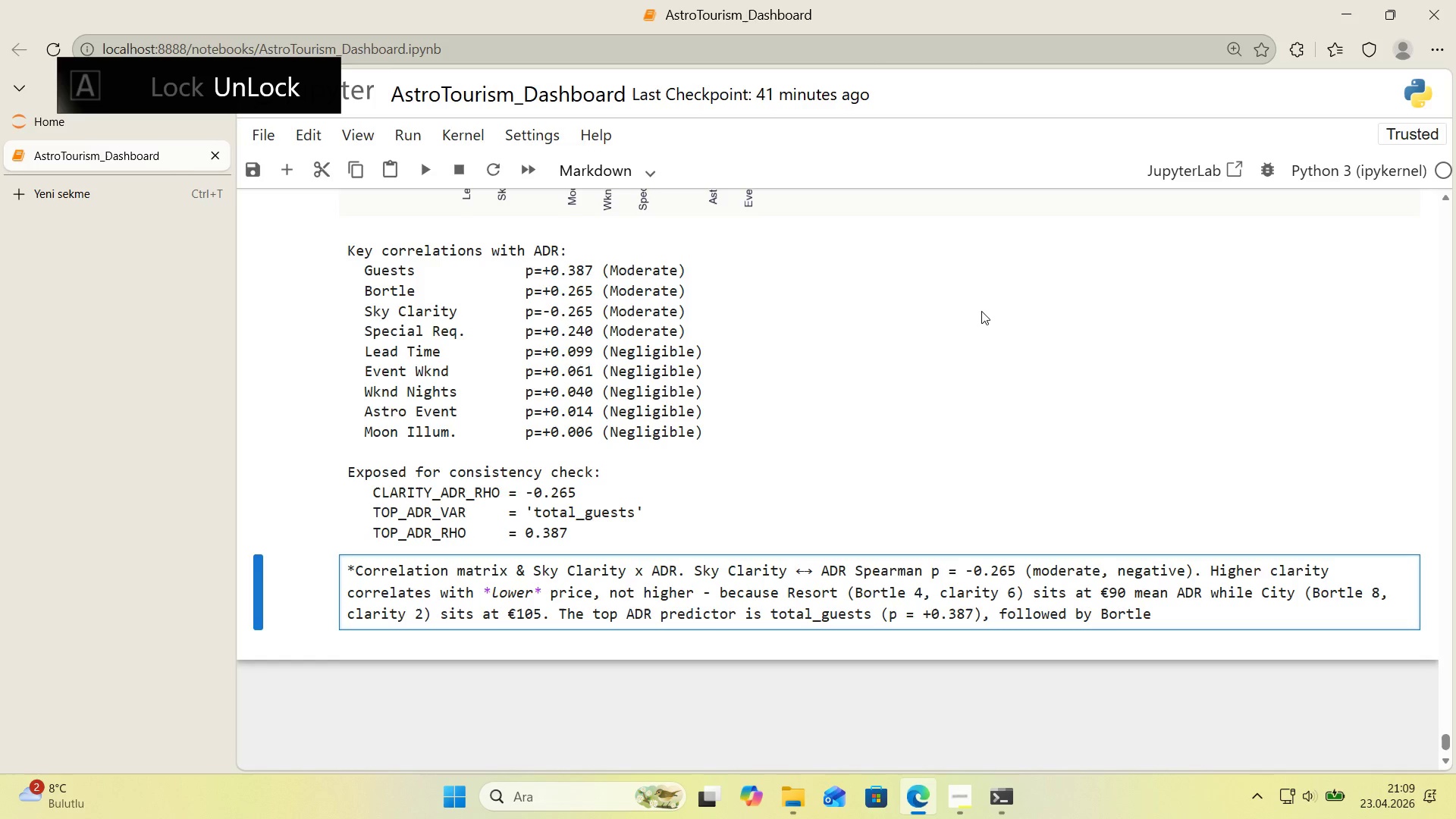 
type(&Clar'ty)
 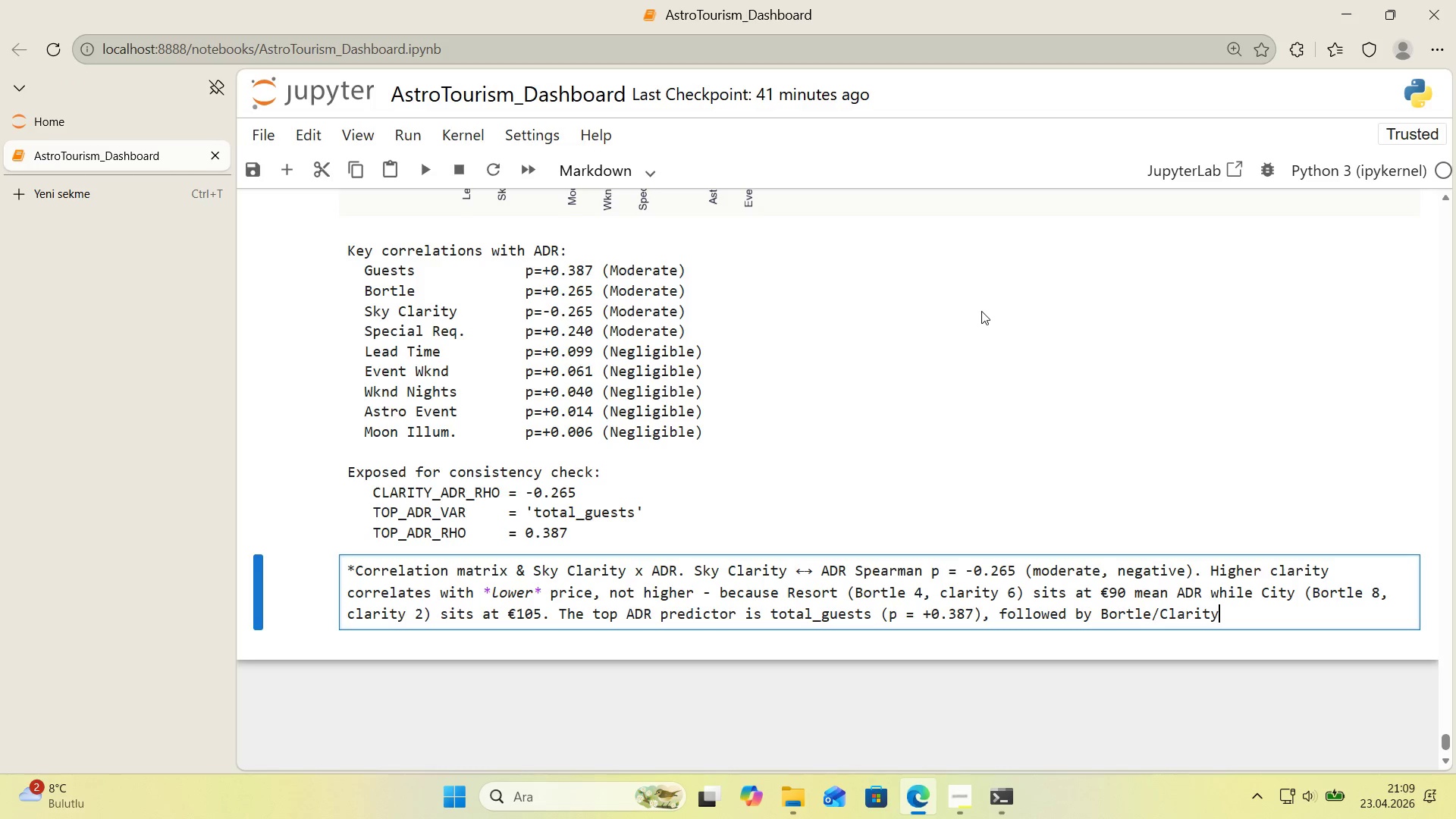 
type( *()
 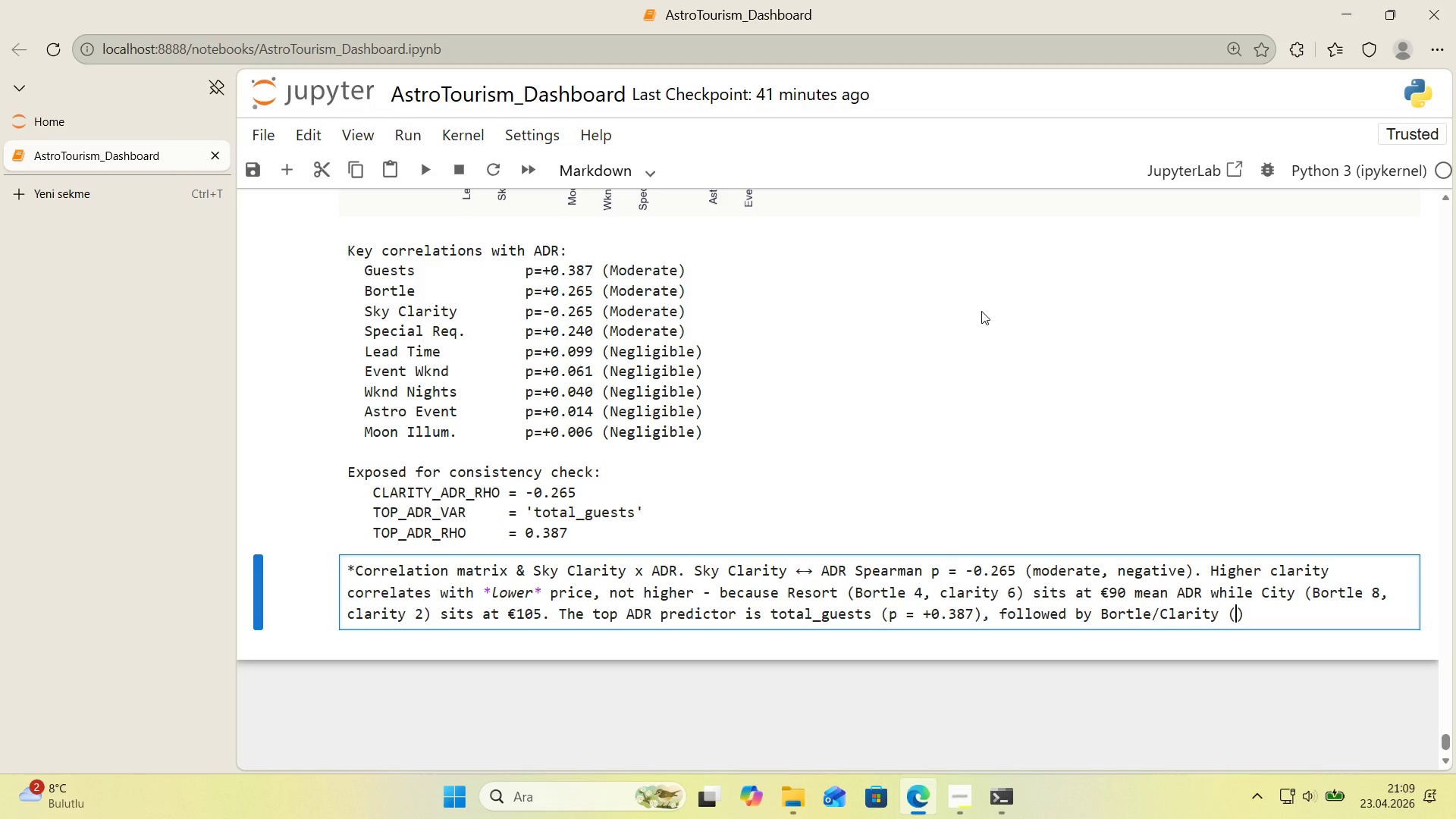 
key(ArrowLeft)
 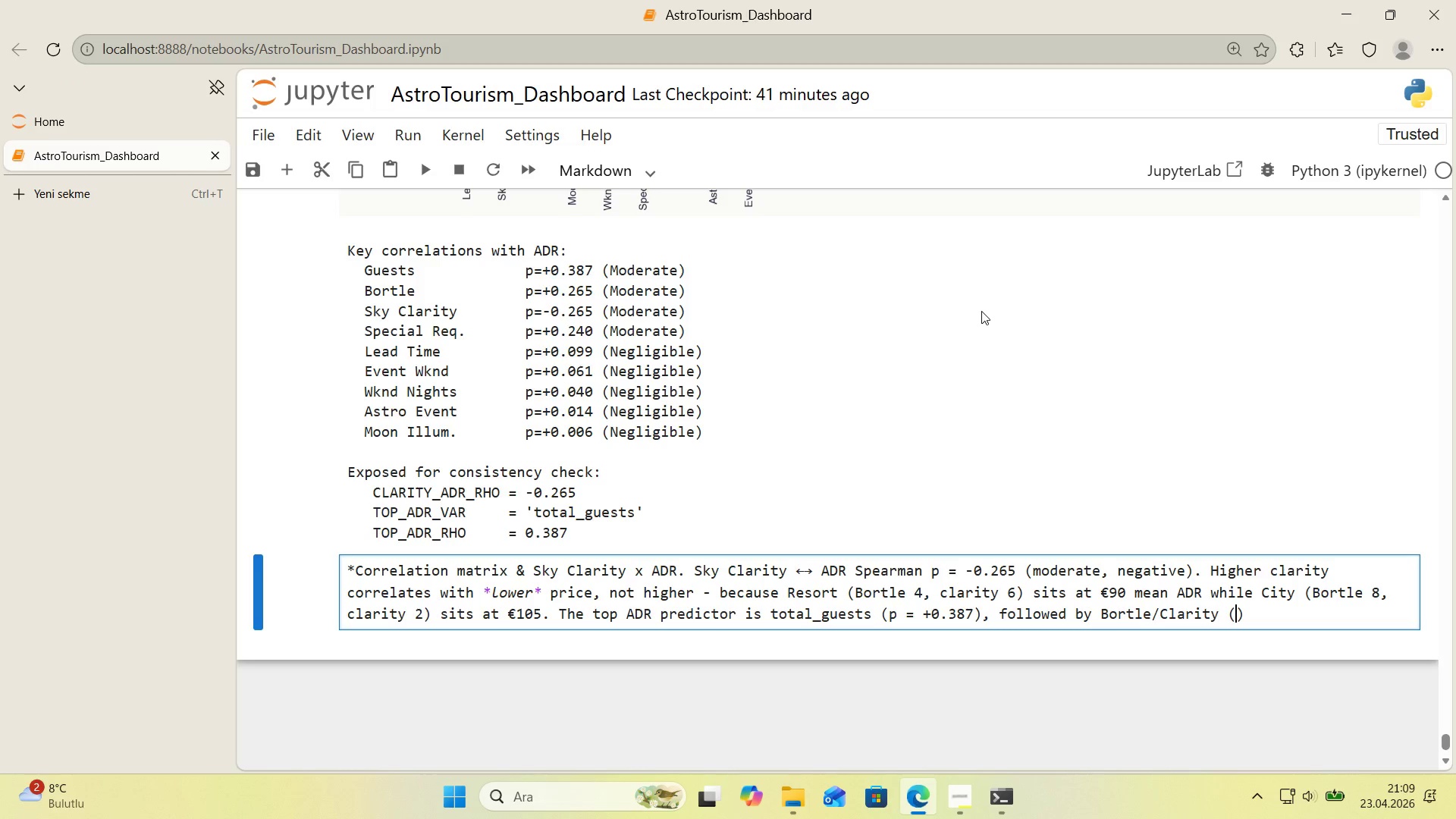 
key(NumpadAdd)
 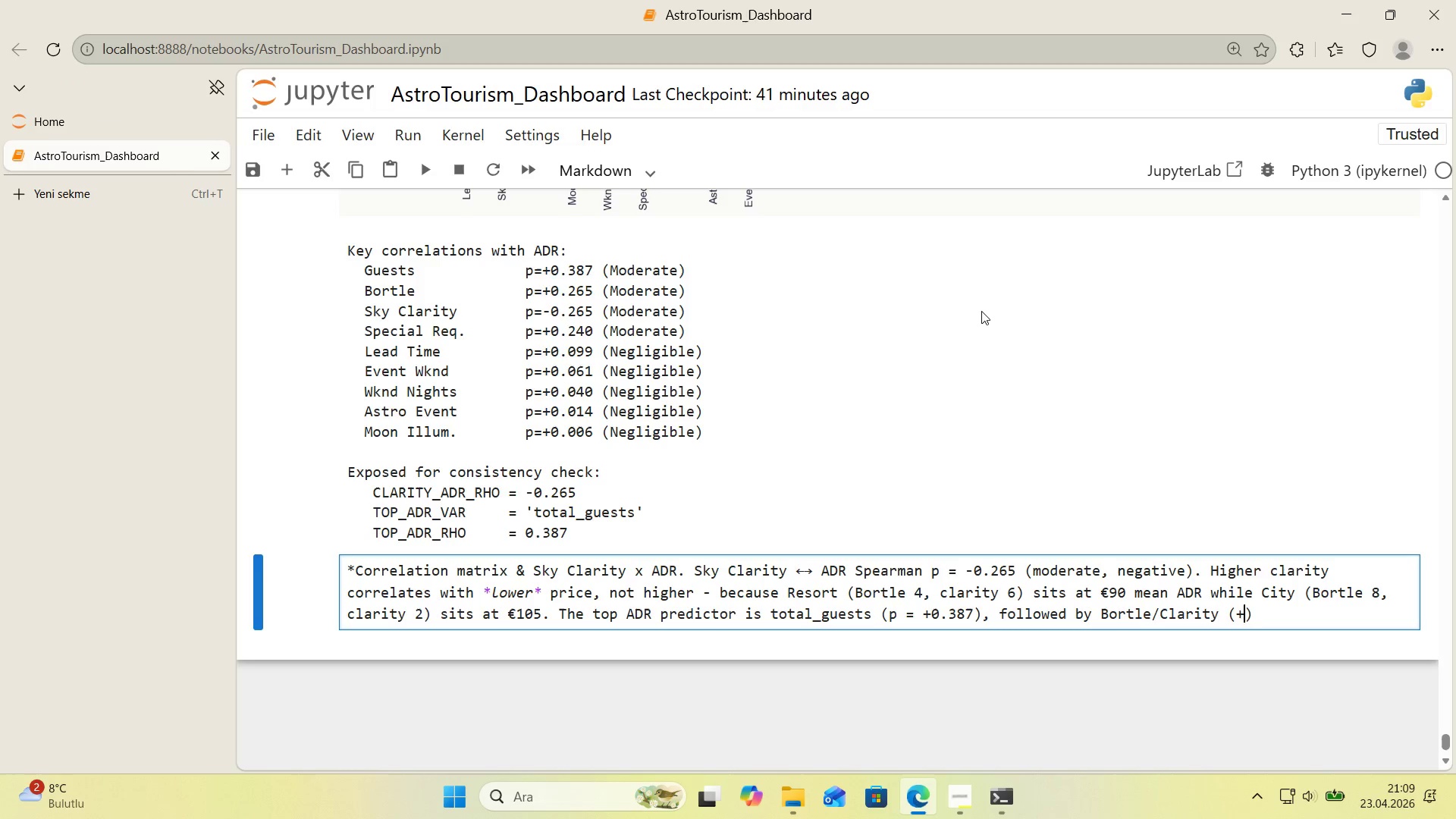 
key(NumpadSubtract)
 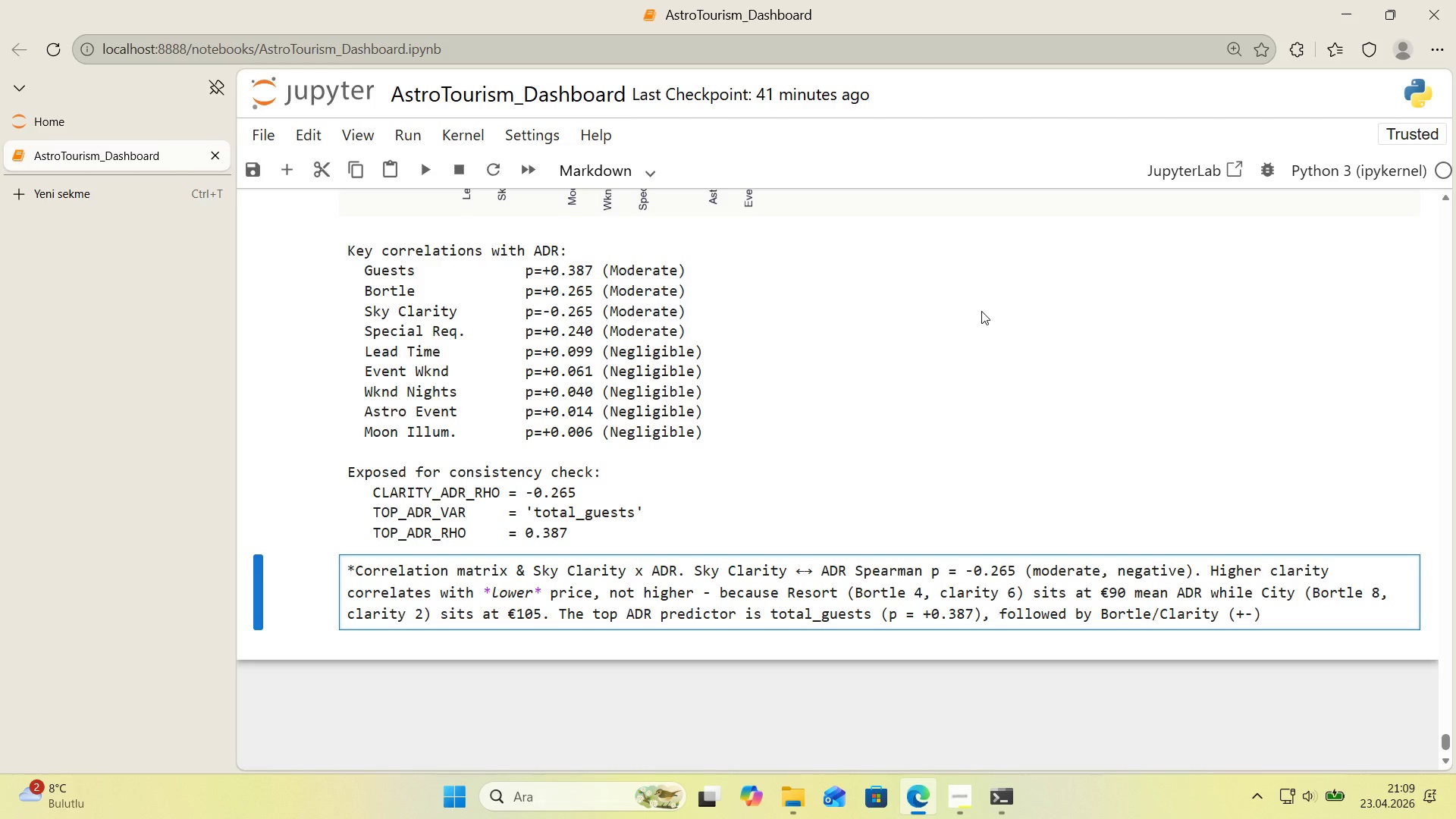 
key(Numpad0)
 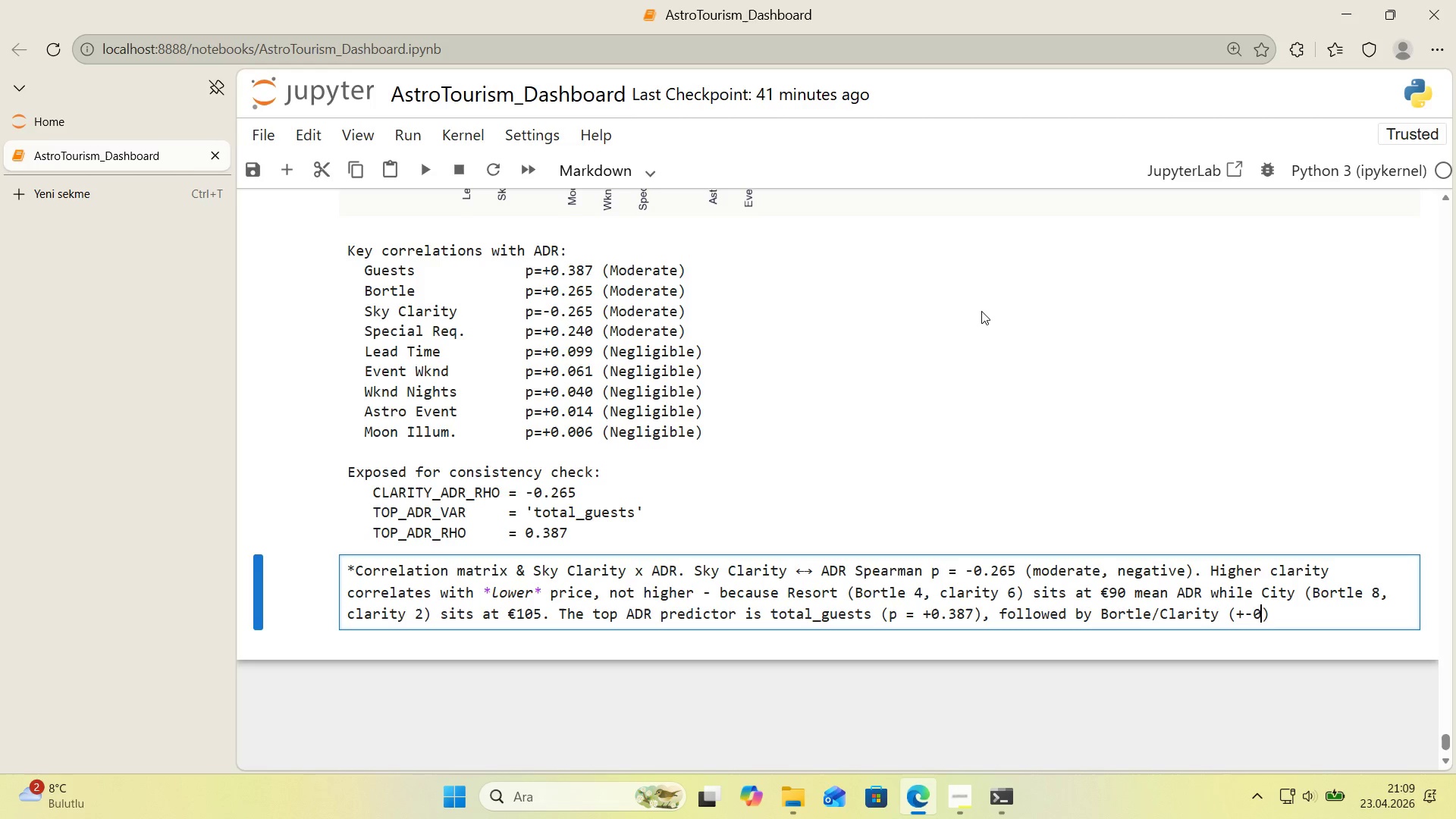 
key(Period)
 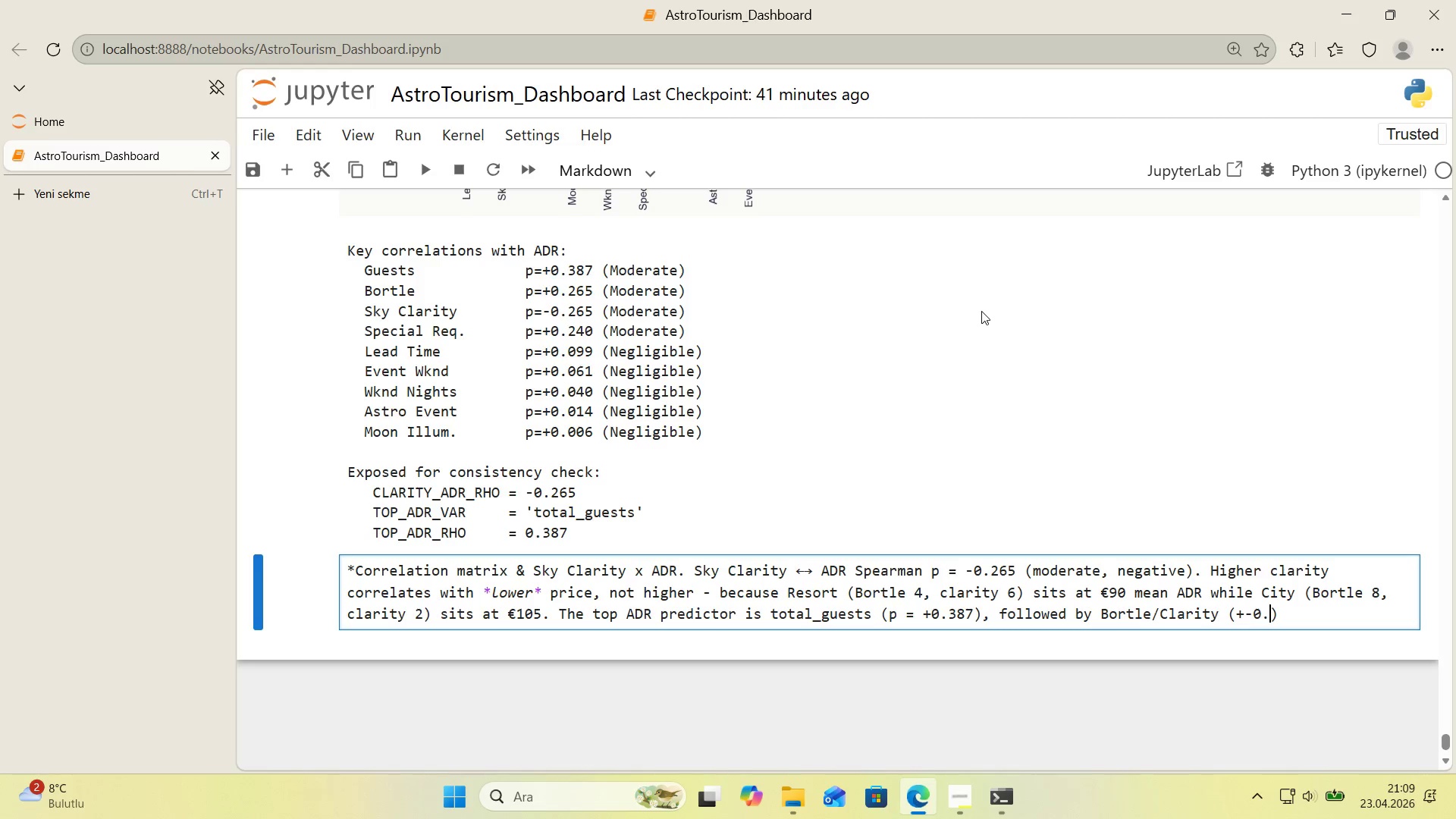 
key(Numpad2)
 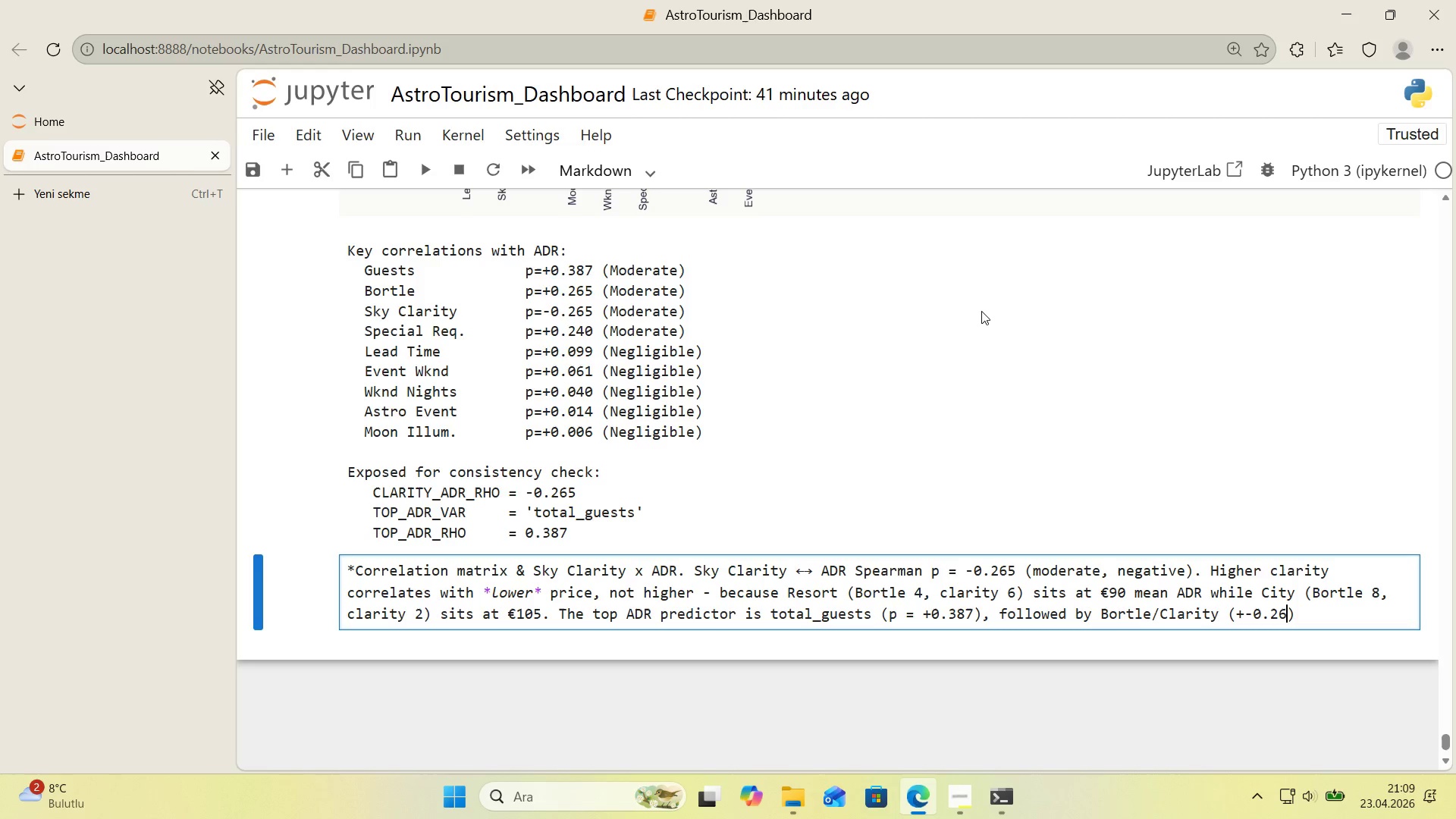 
key(Numpad6)
 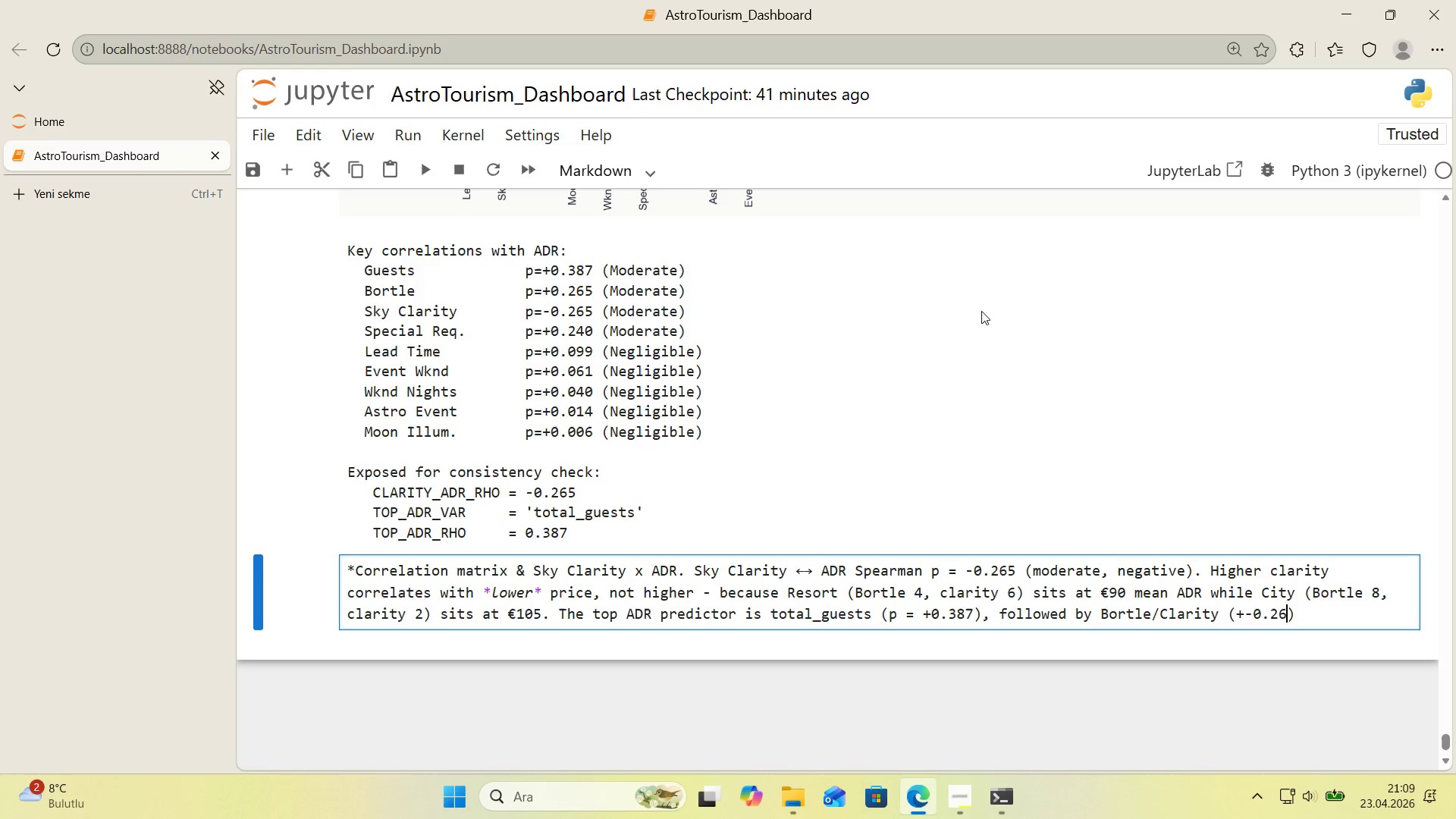 
key(Numpad5)
 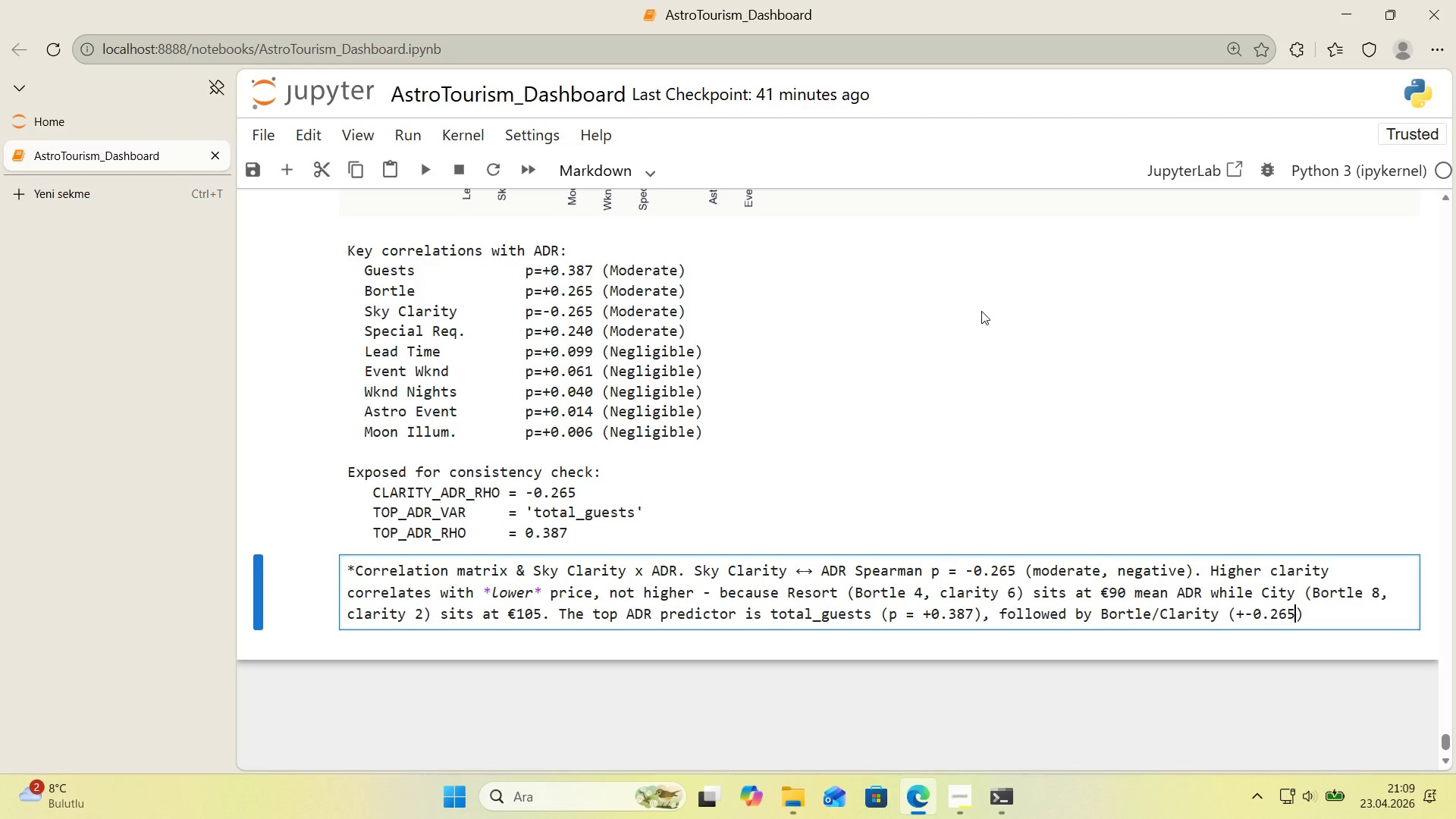 
key(ArrowRight)
 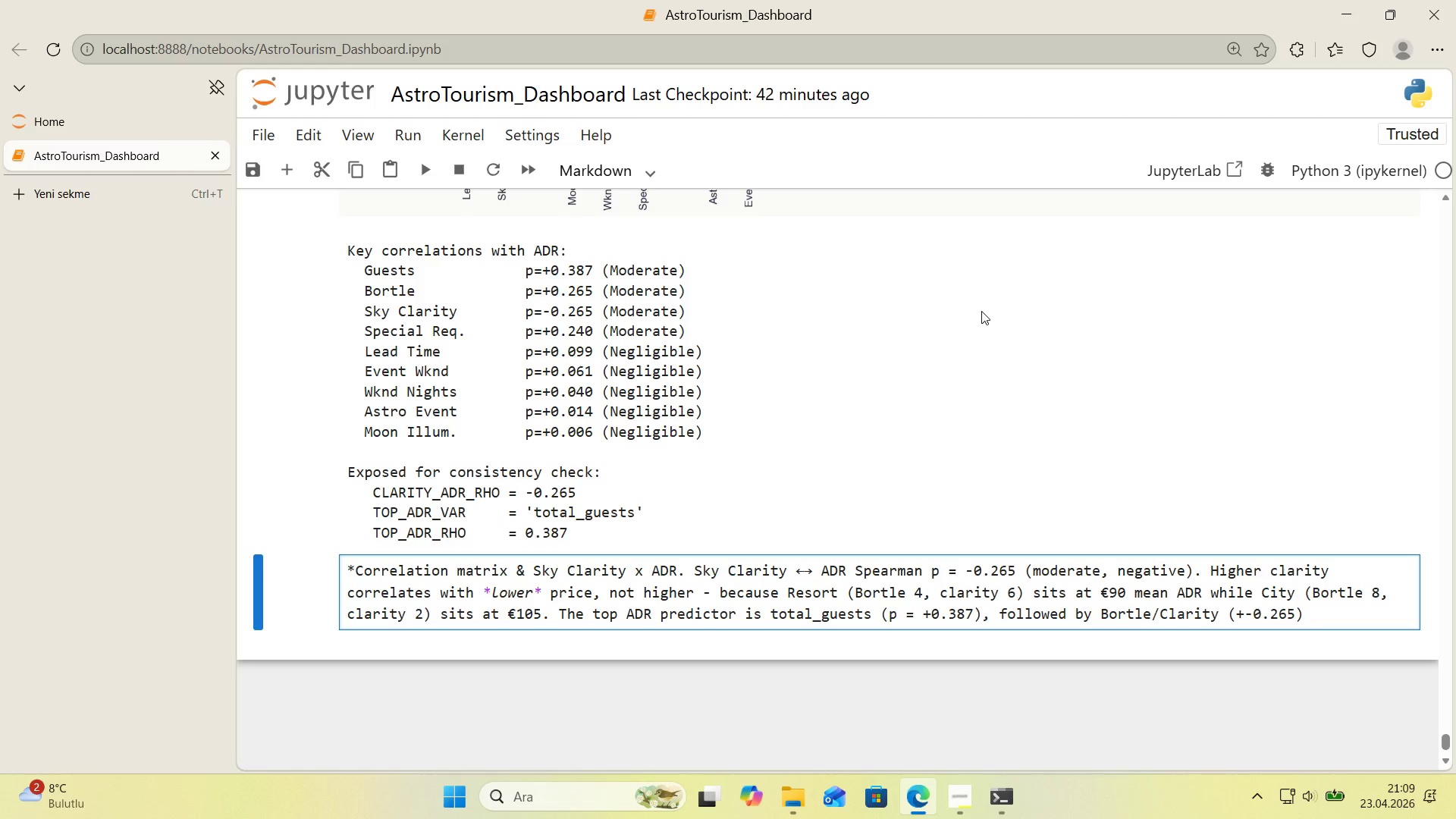 
key(Enter)
 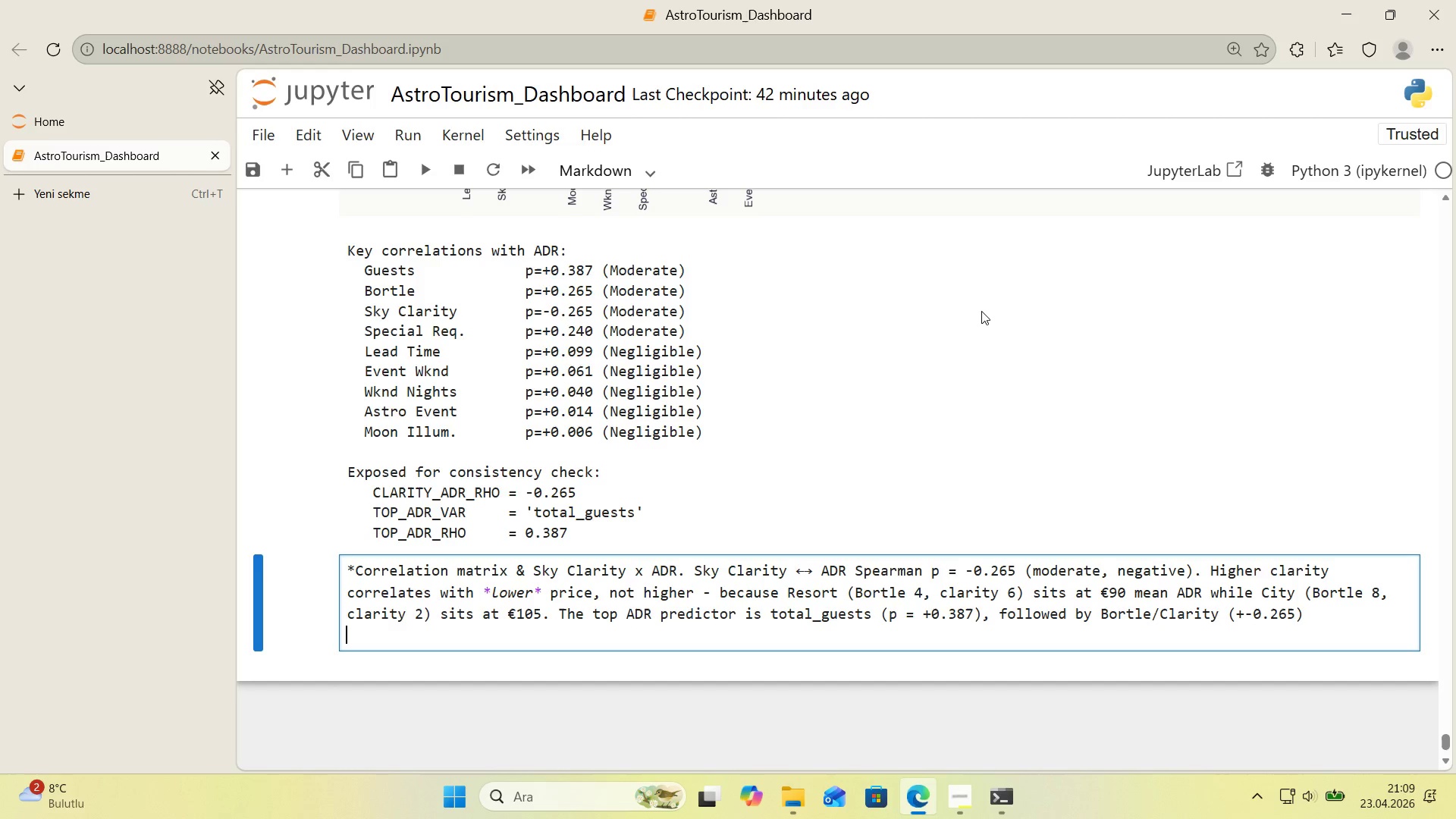 
wait(9.91)
 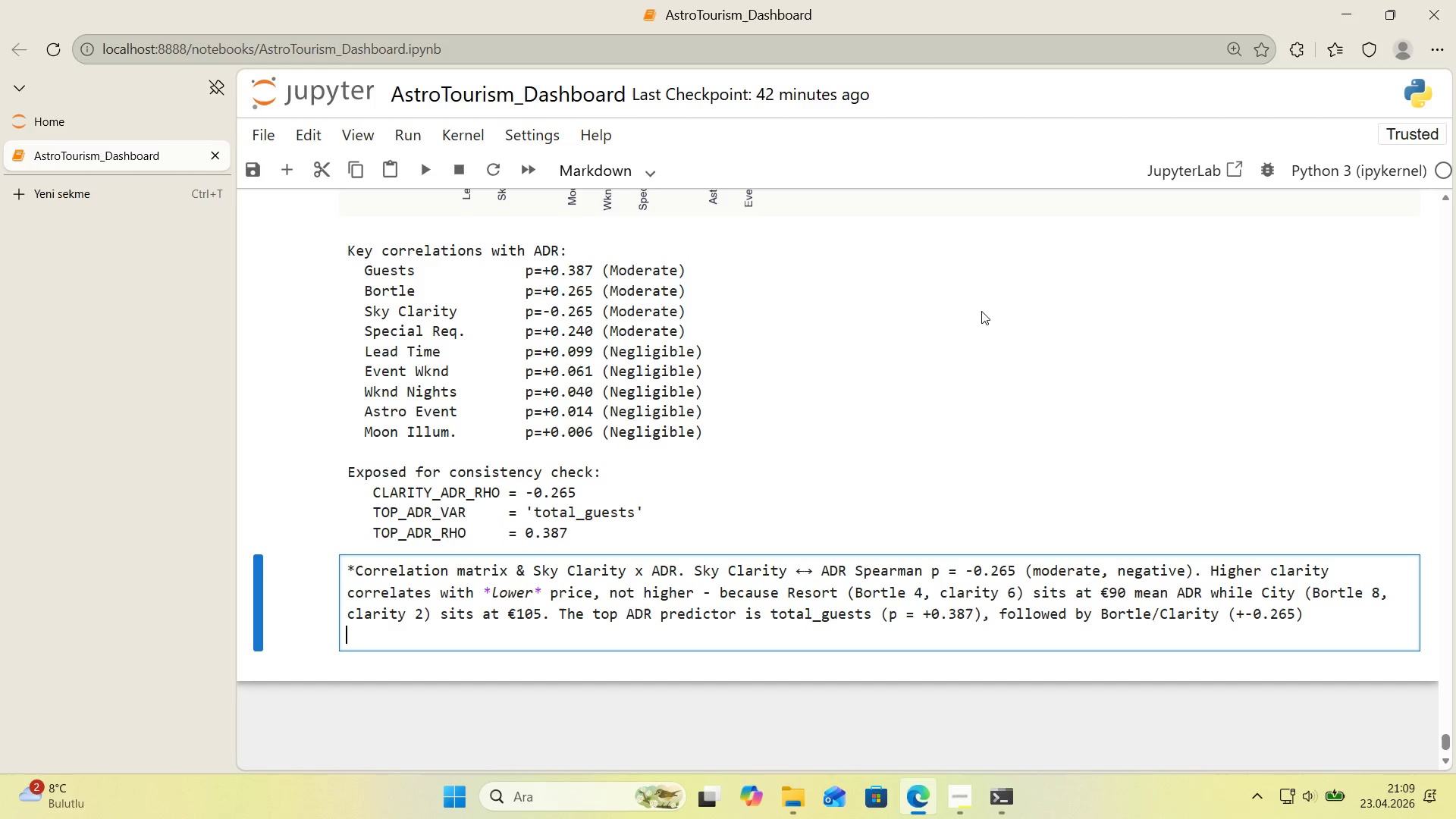 
type(and spec'al_requests *()
 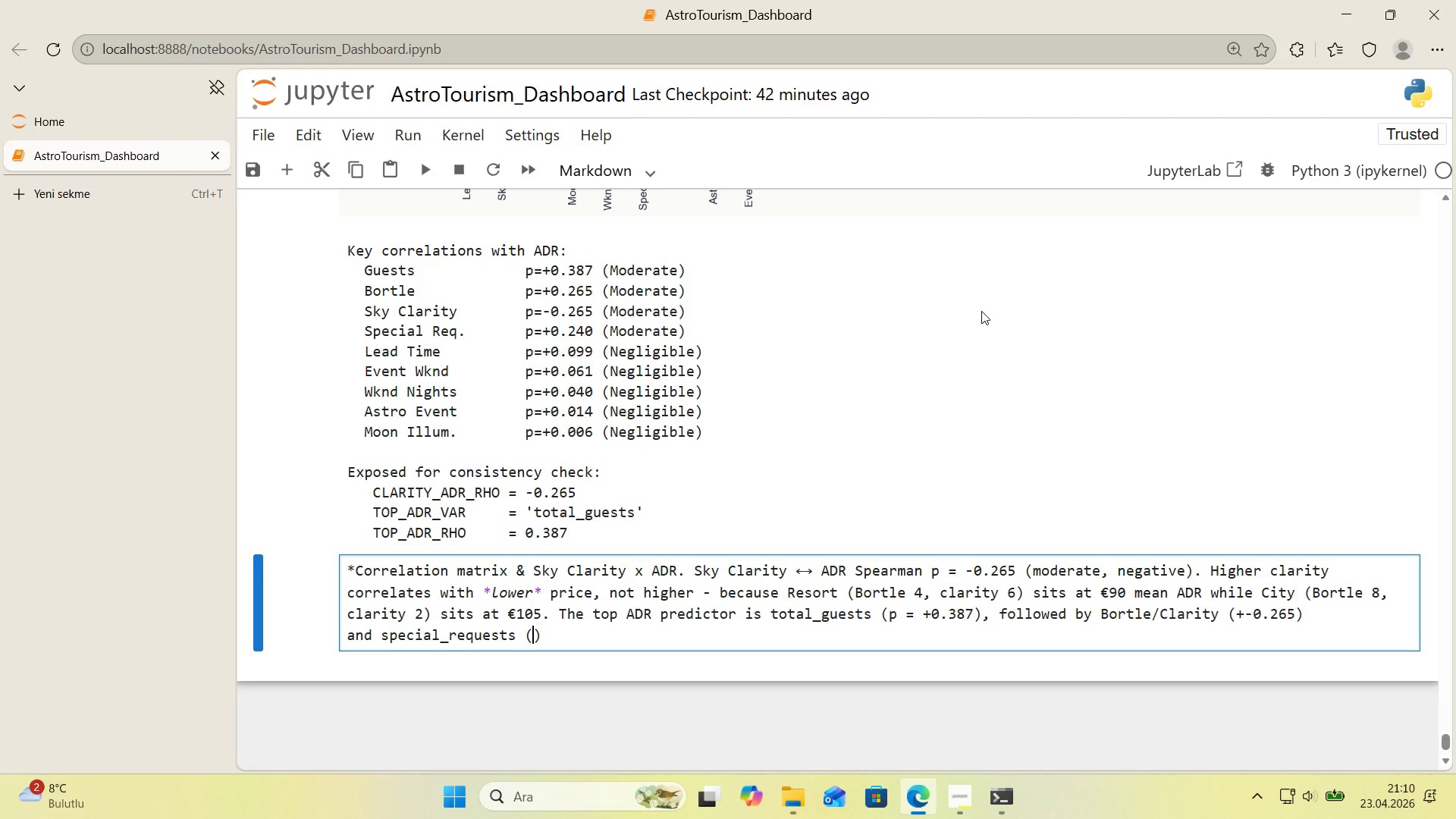 
 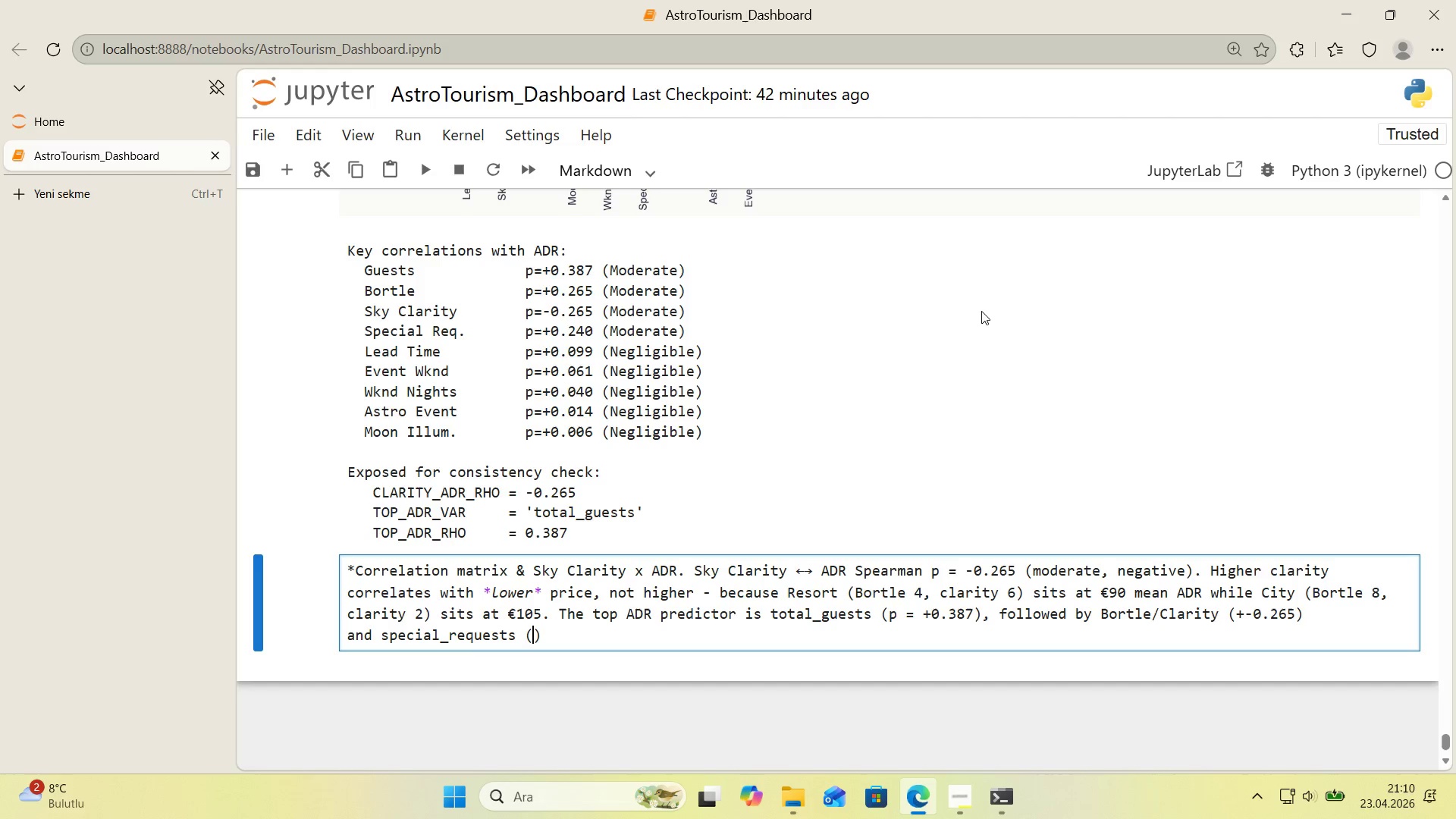 
key(ArrowLeft)
 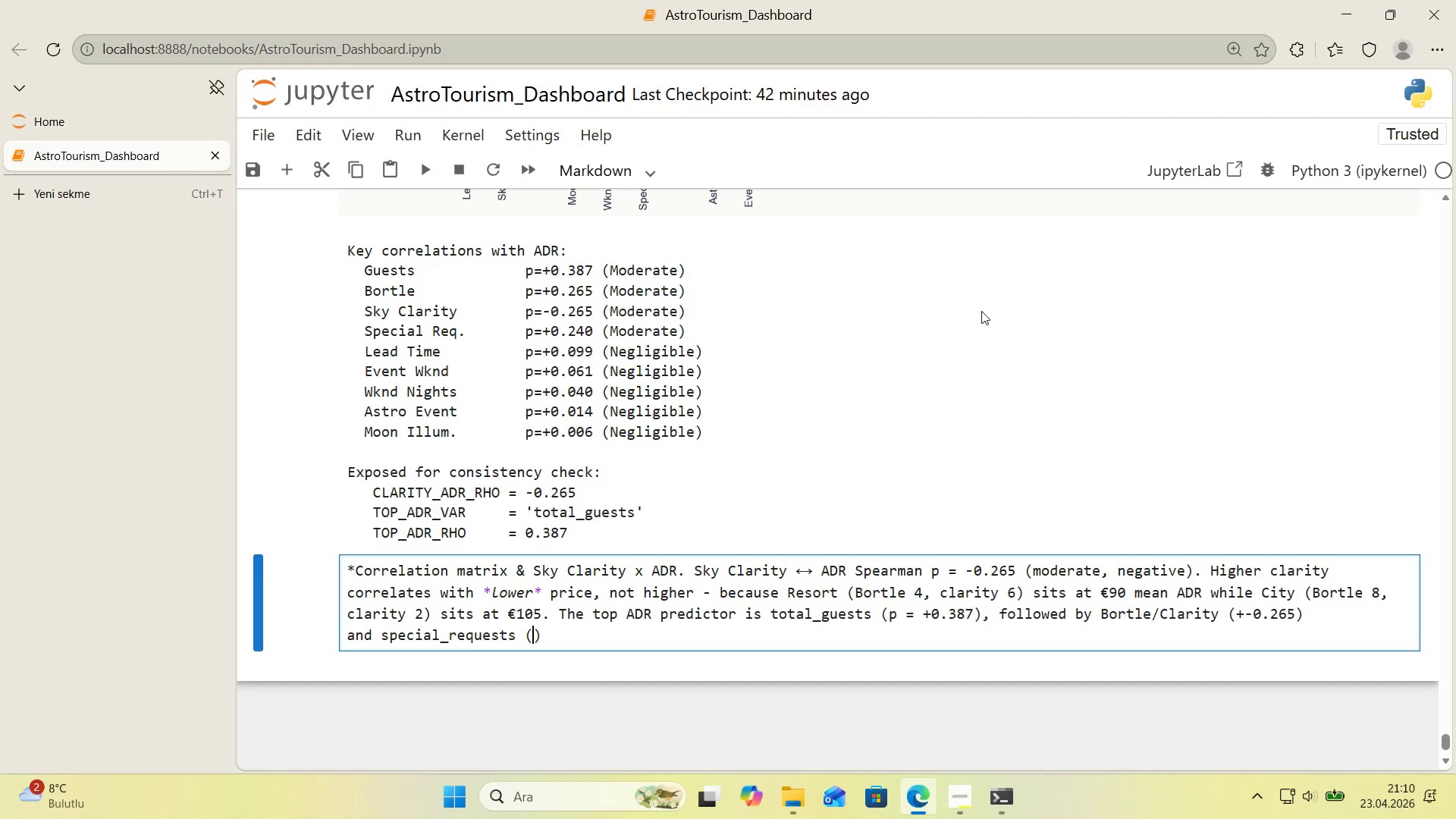 
key(NumpadAdd)
 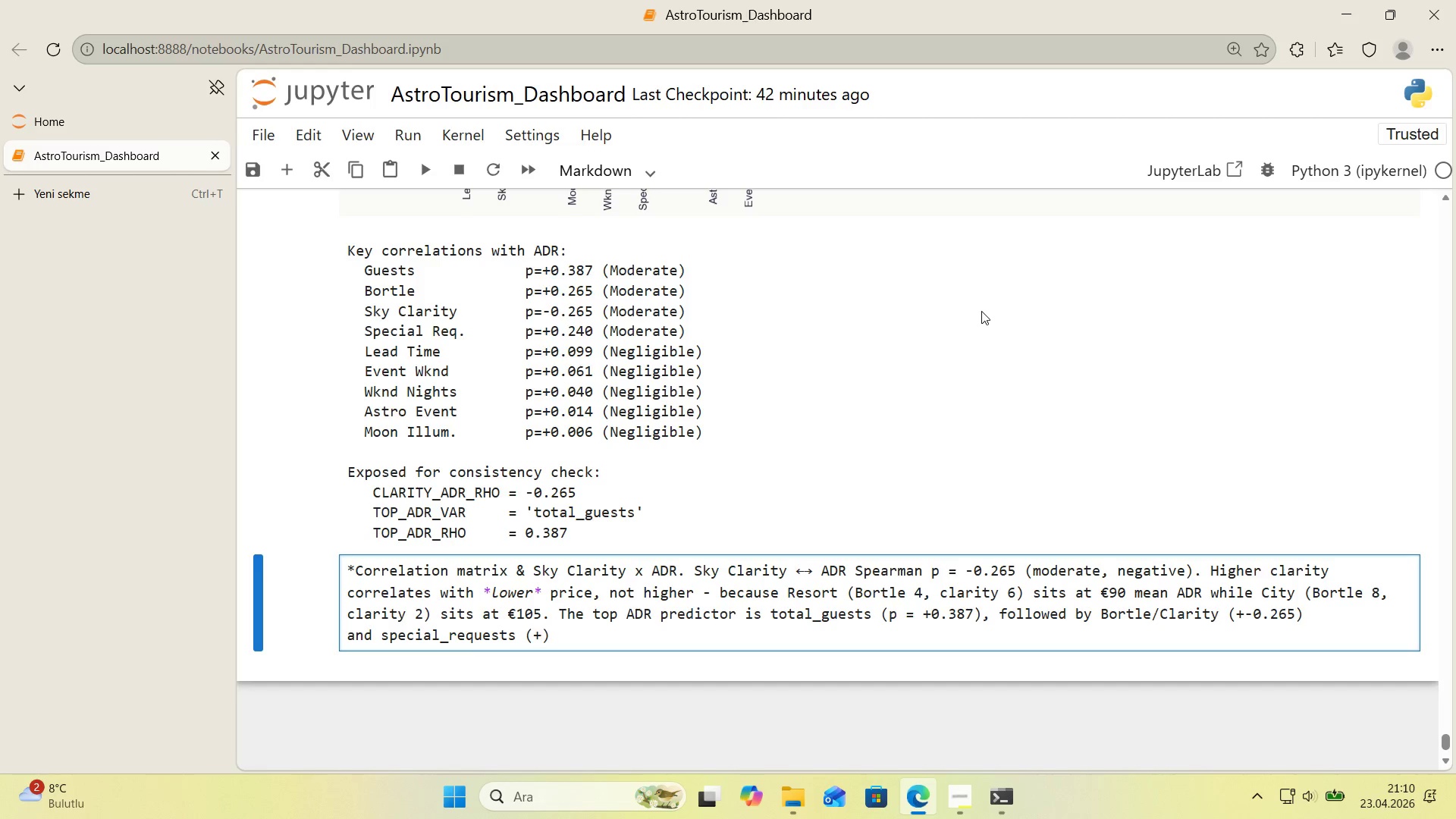 
key(Numpad0)
 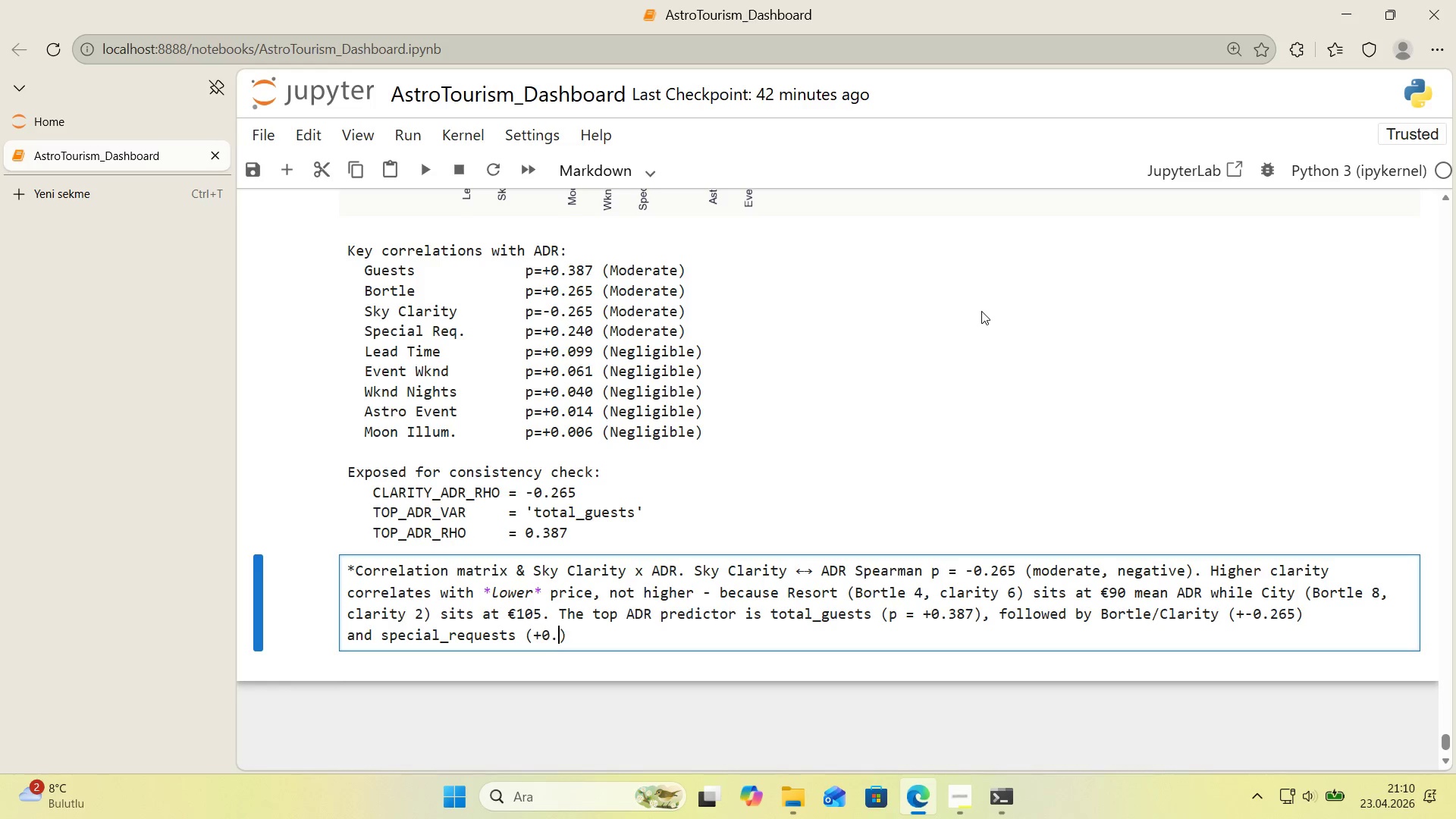 
key(Period)
 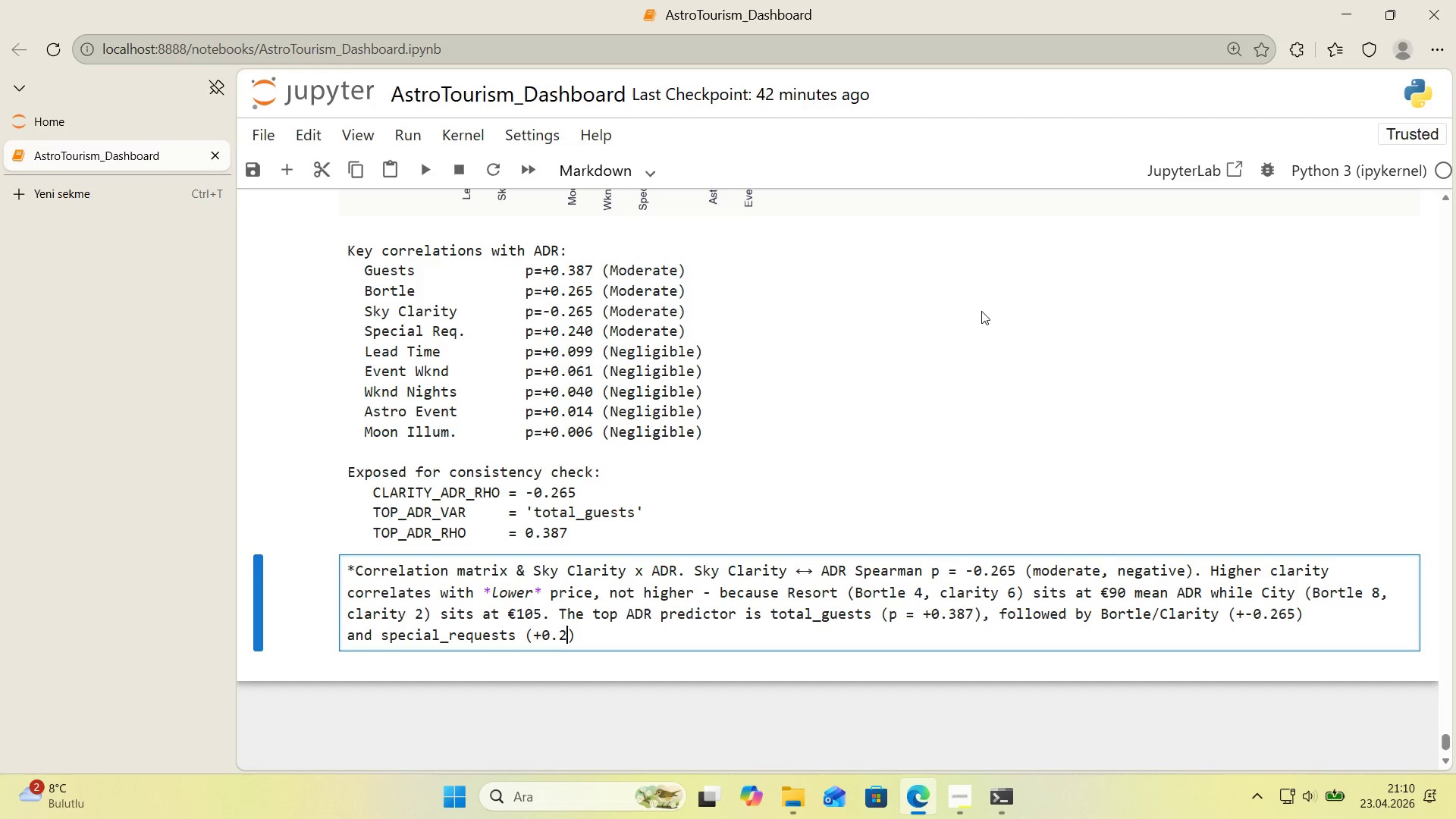 
key(Numpad2)
 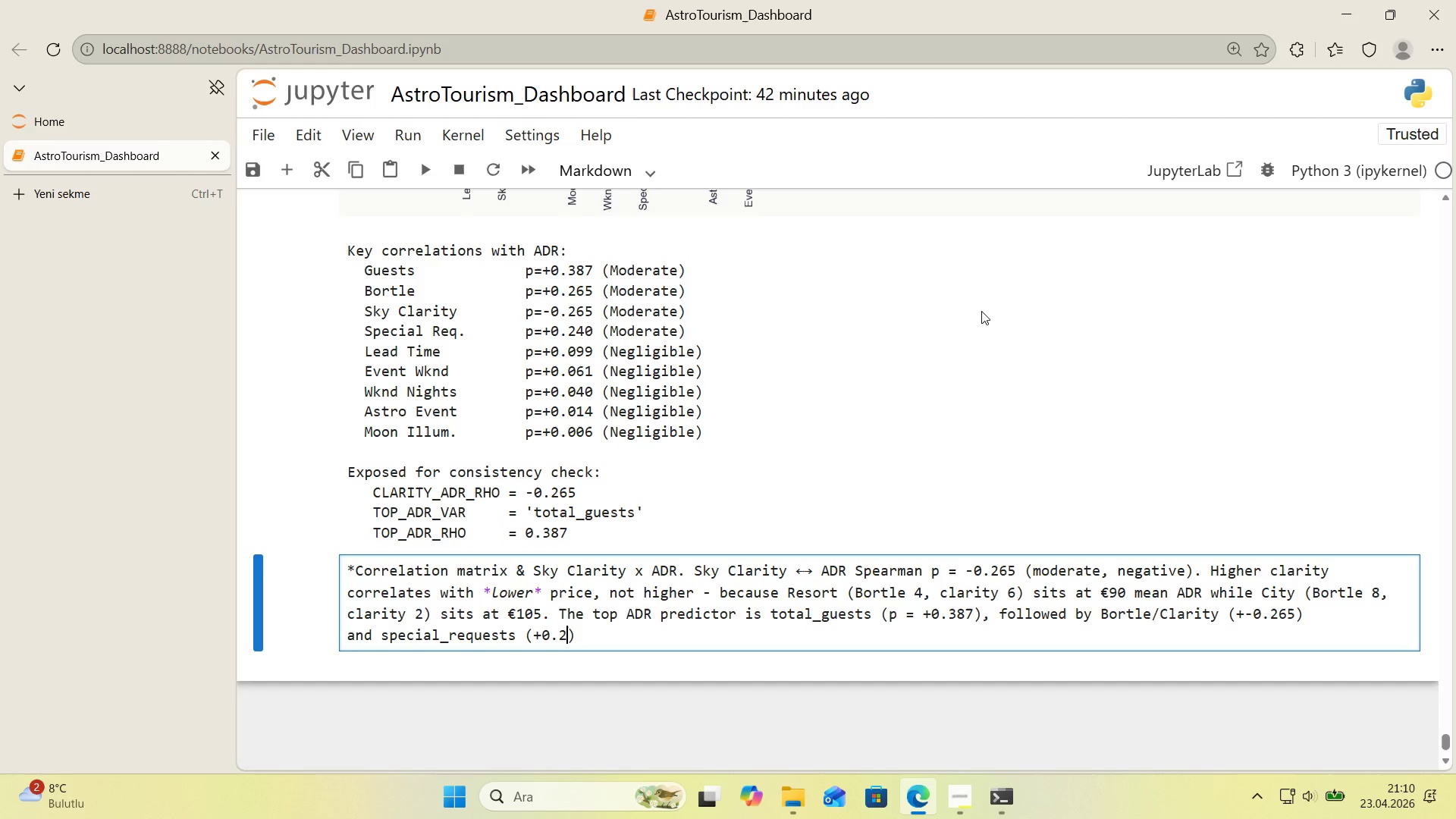 
key(Numpad4)
 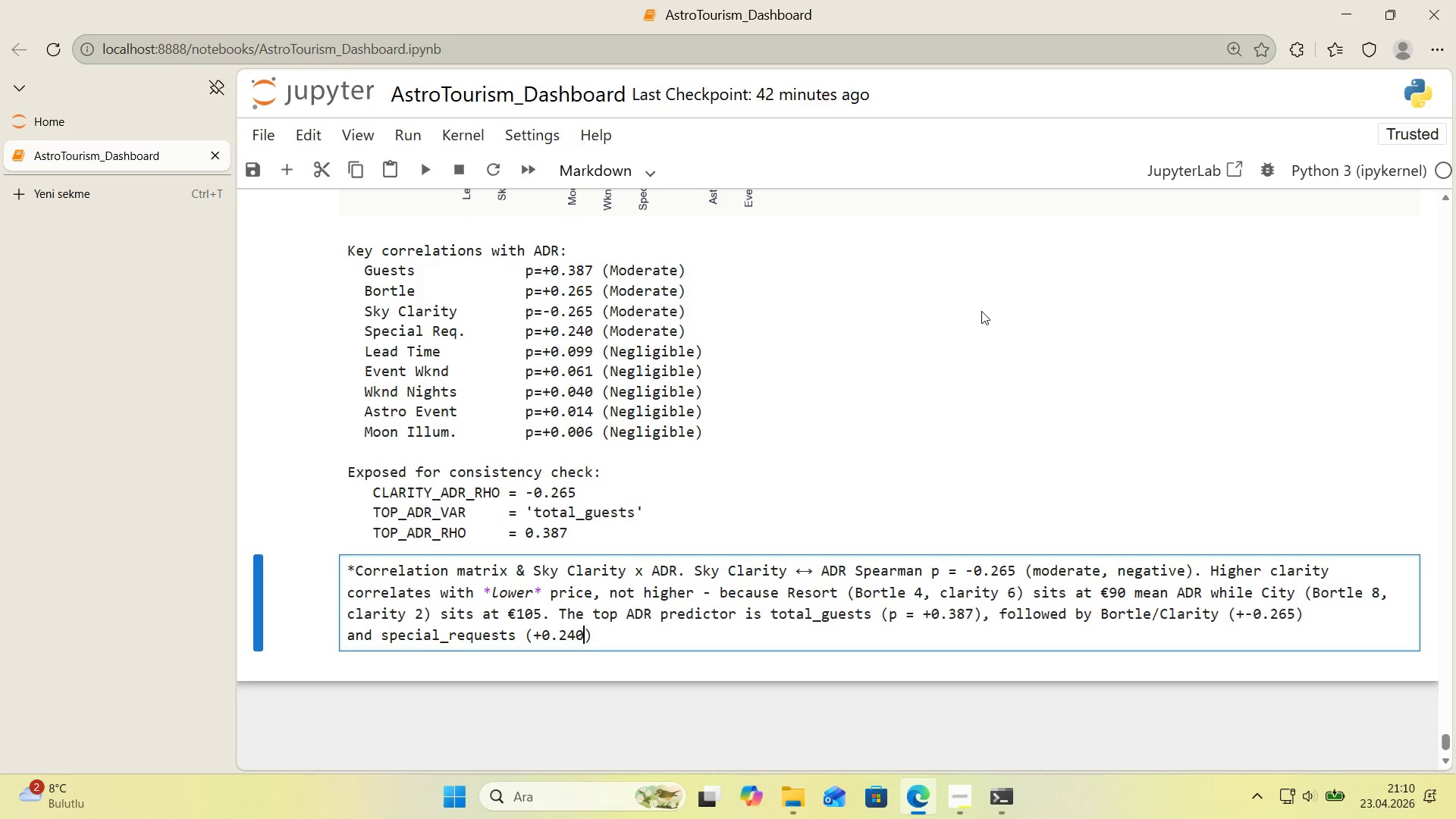 
key(Numpad0)
 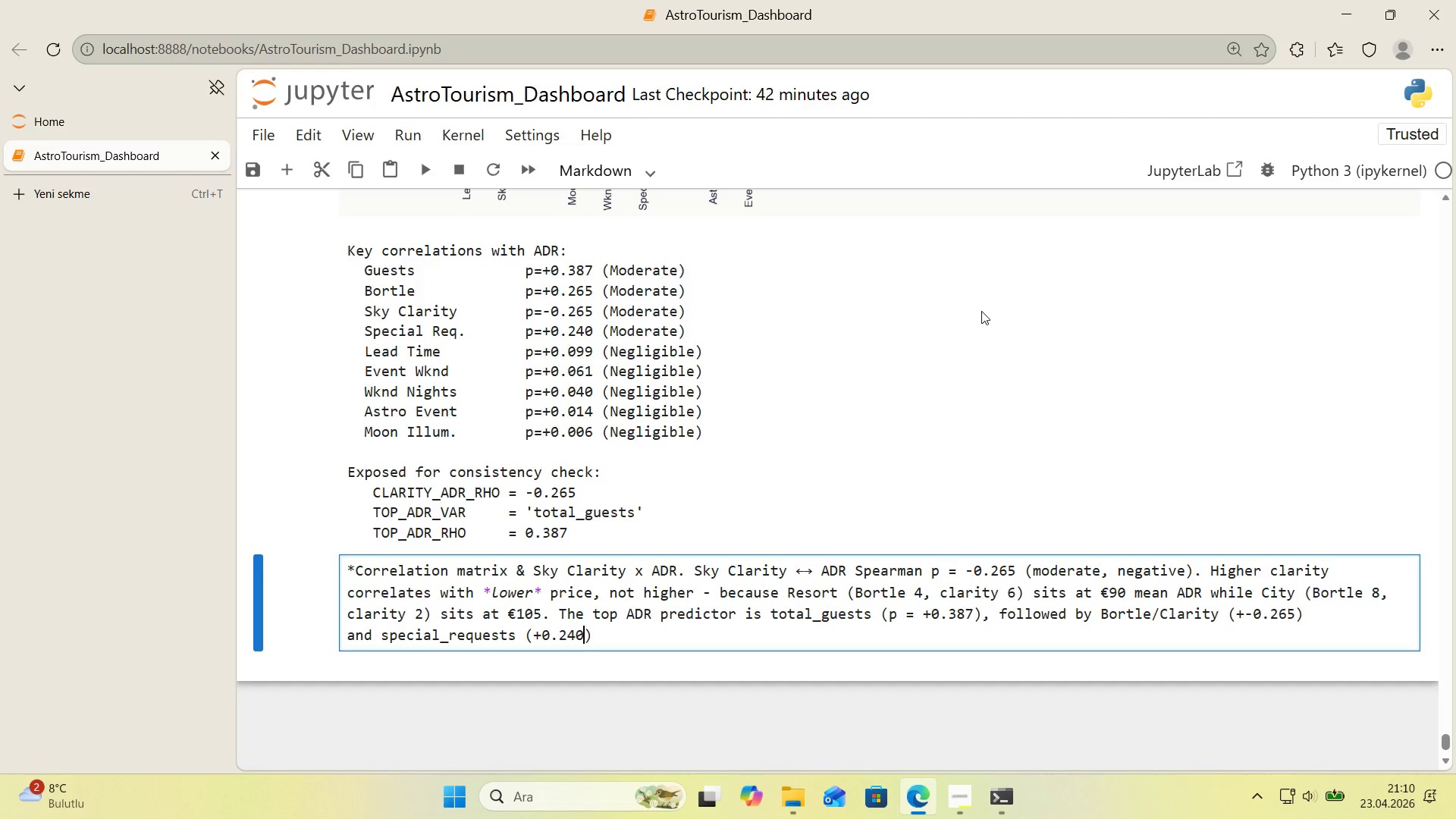 
key(ArrowRight)
 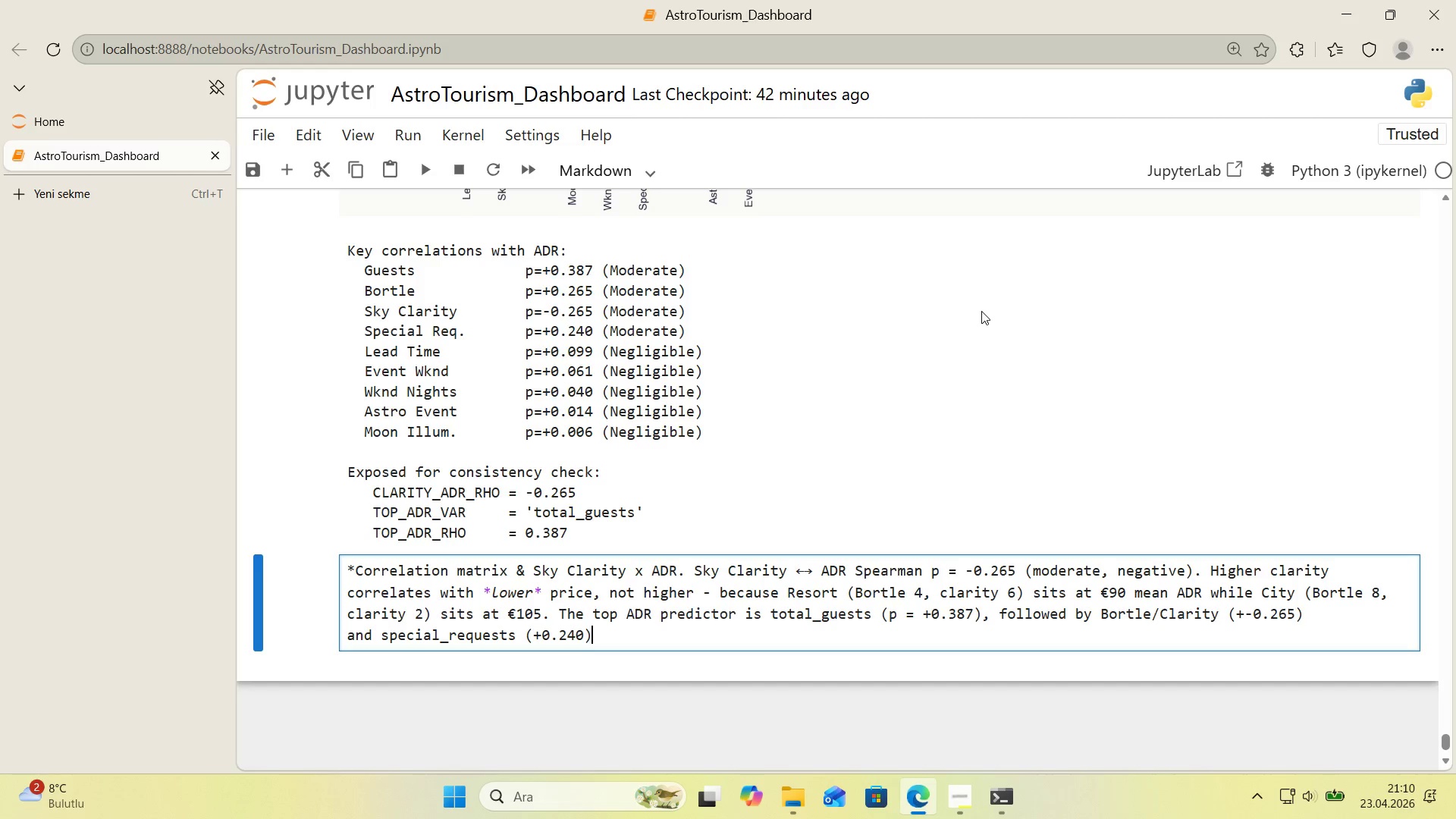 
type(. Astro Event)
 